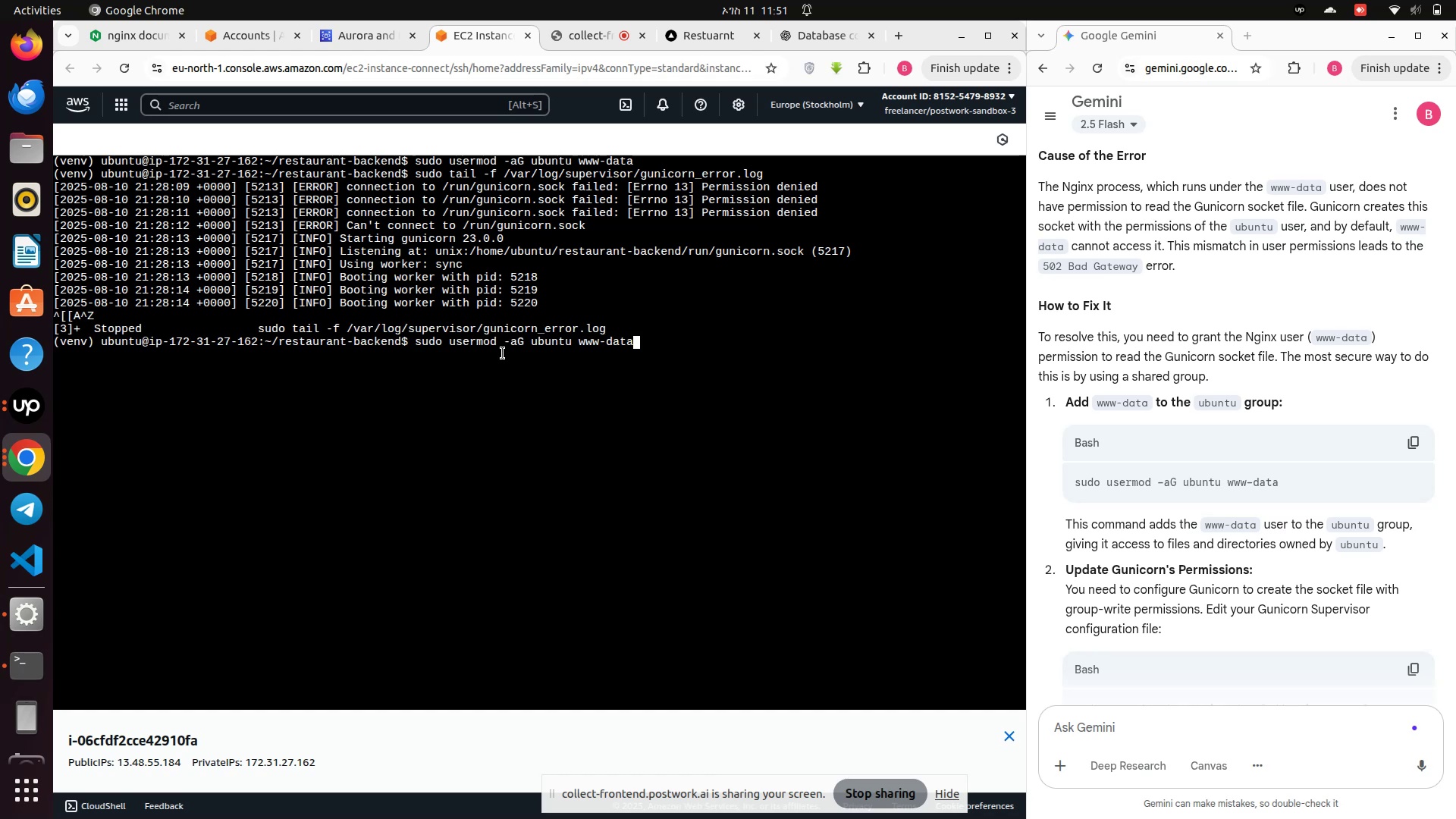 
key(ArrowUp)
 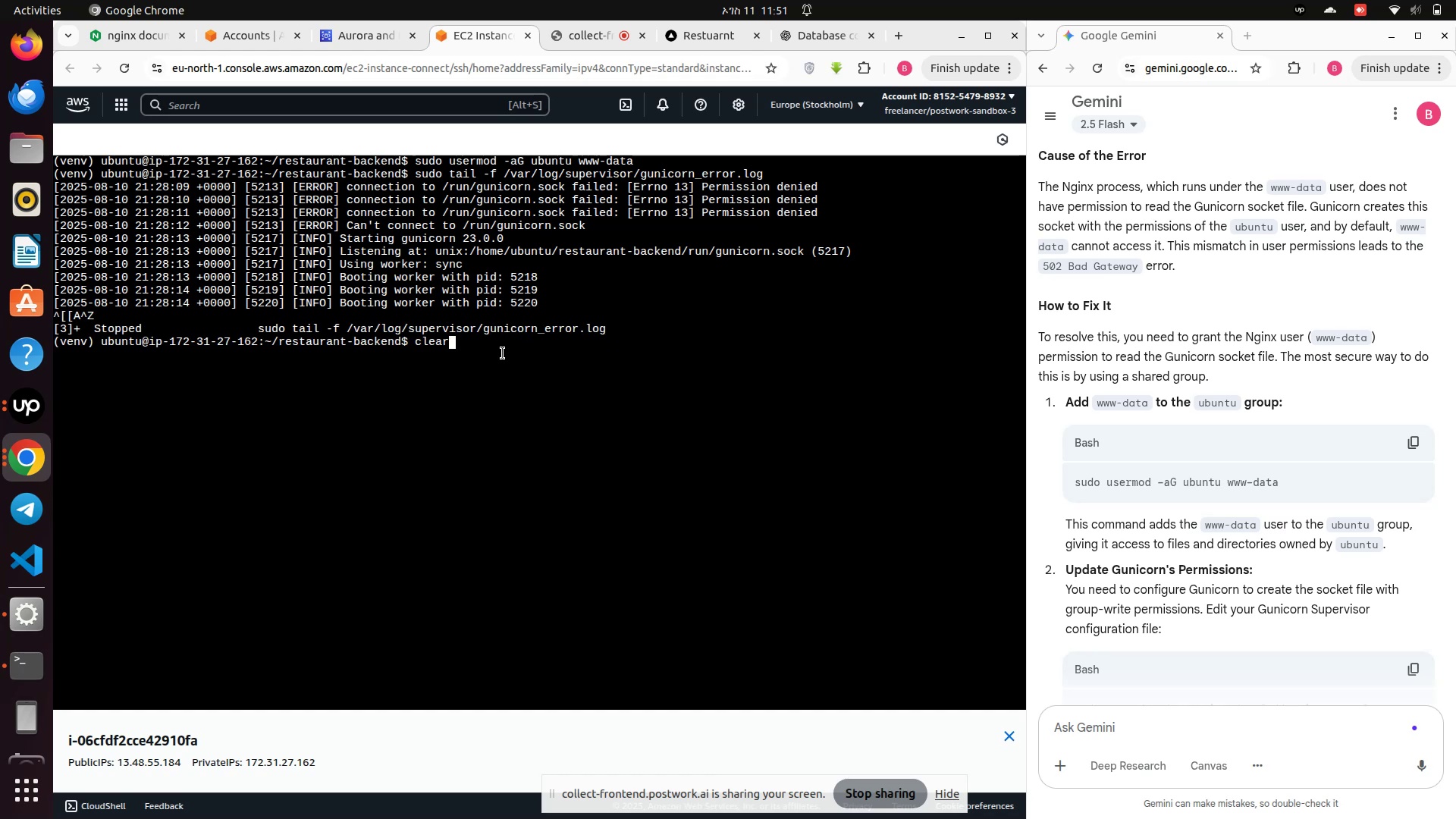 
key(ArrowUp)
 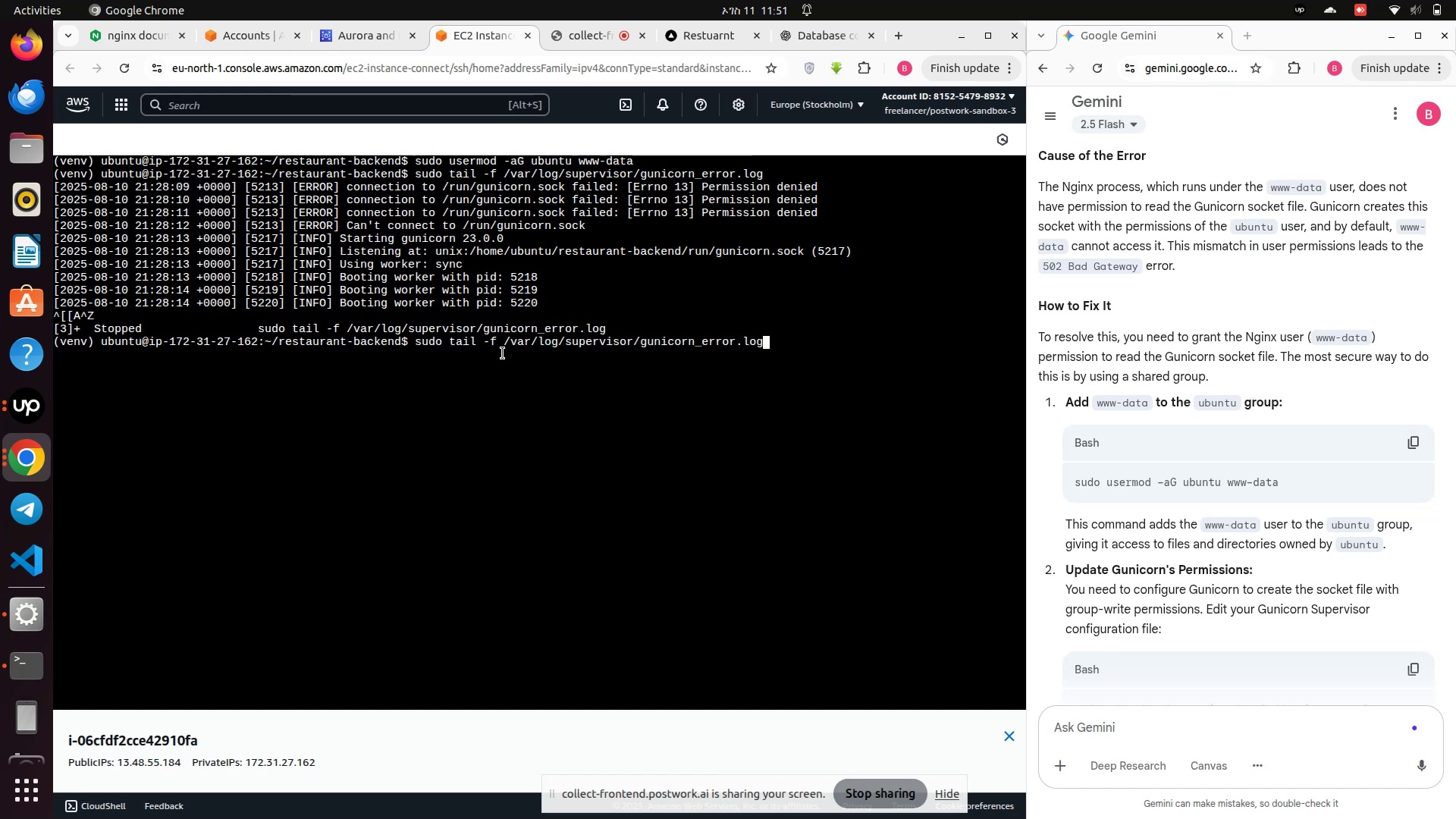 
key(ArrowUp)
 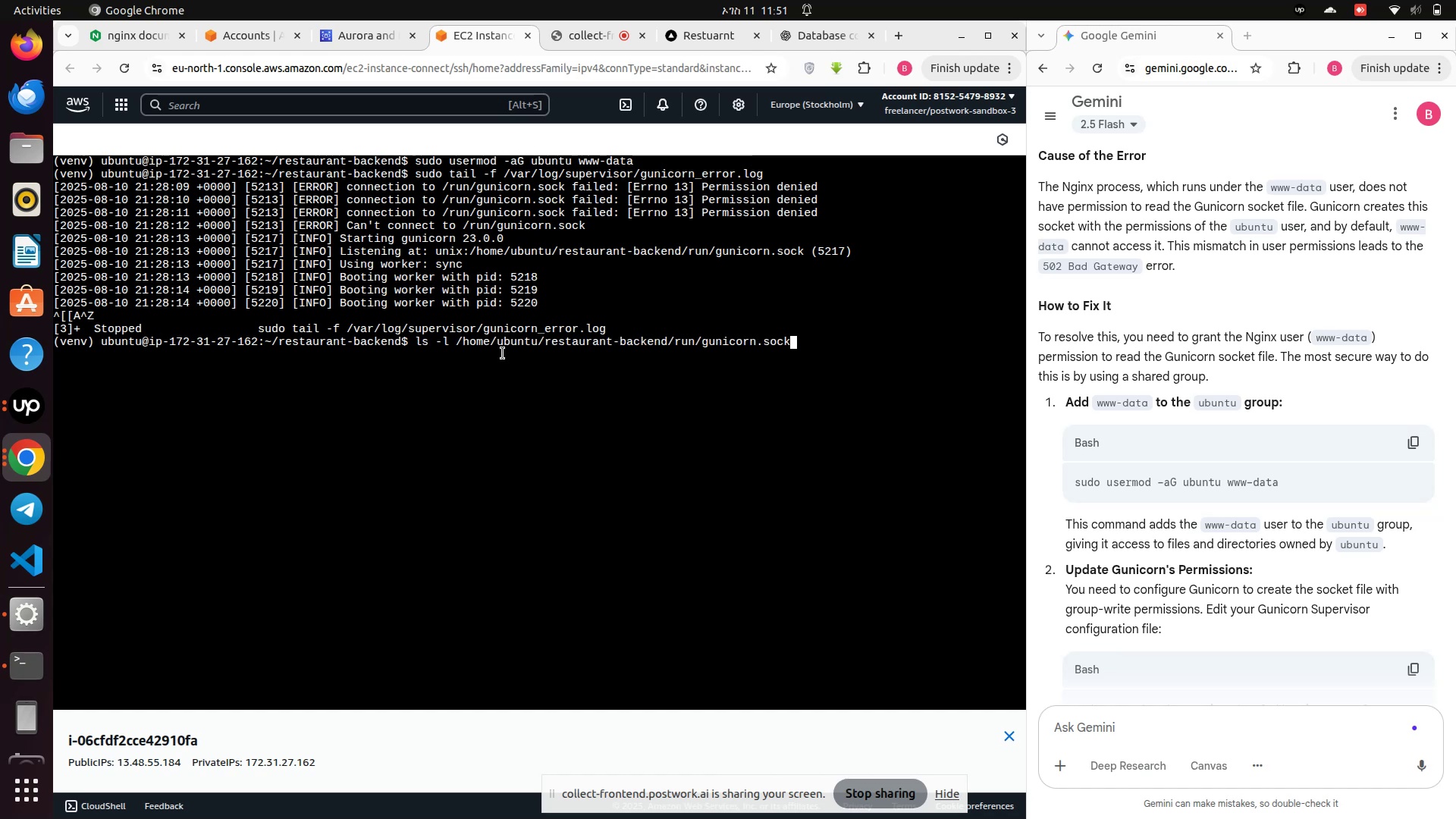 
key(ArrowUp)
 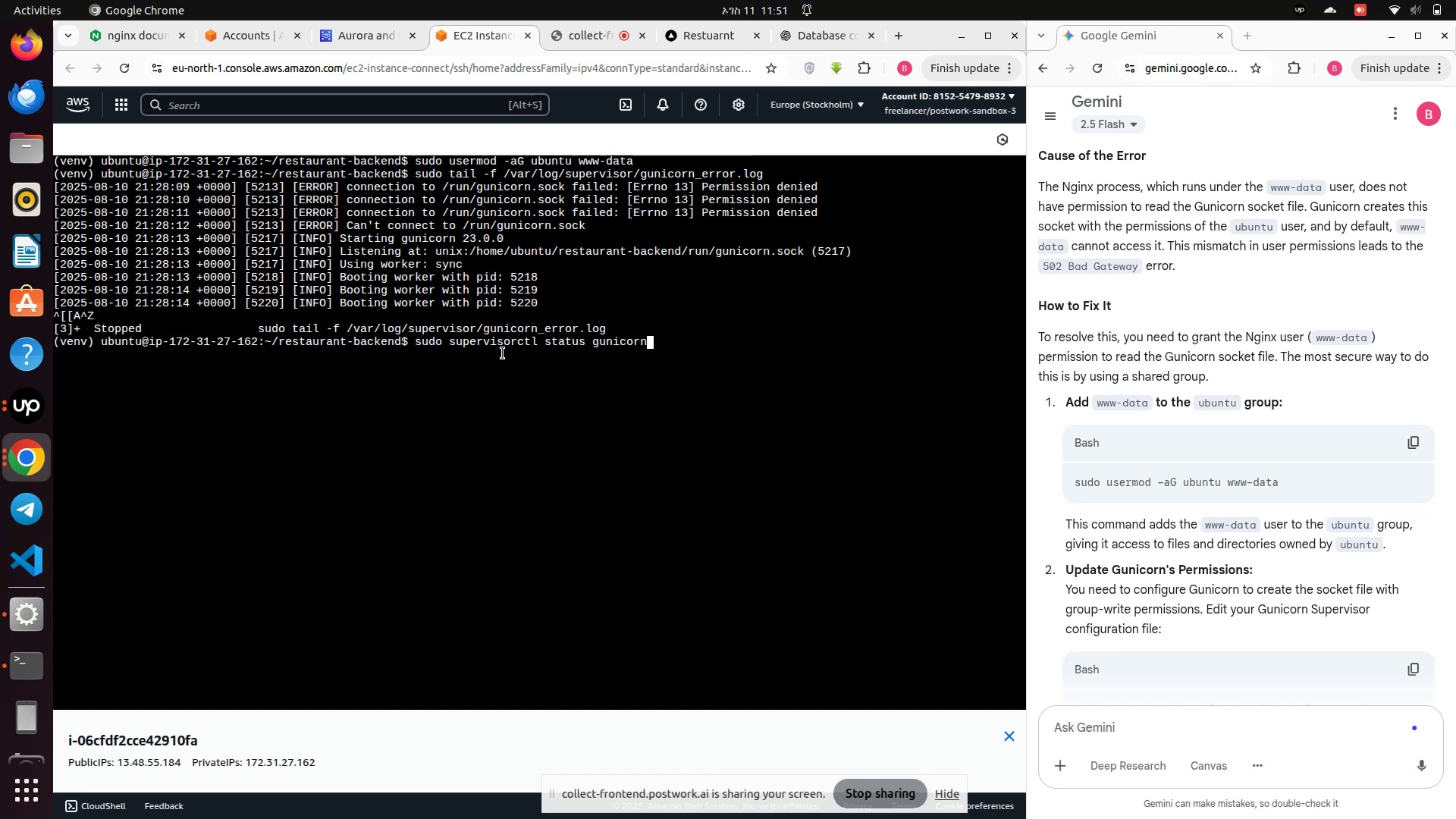 
key(Enter)
 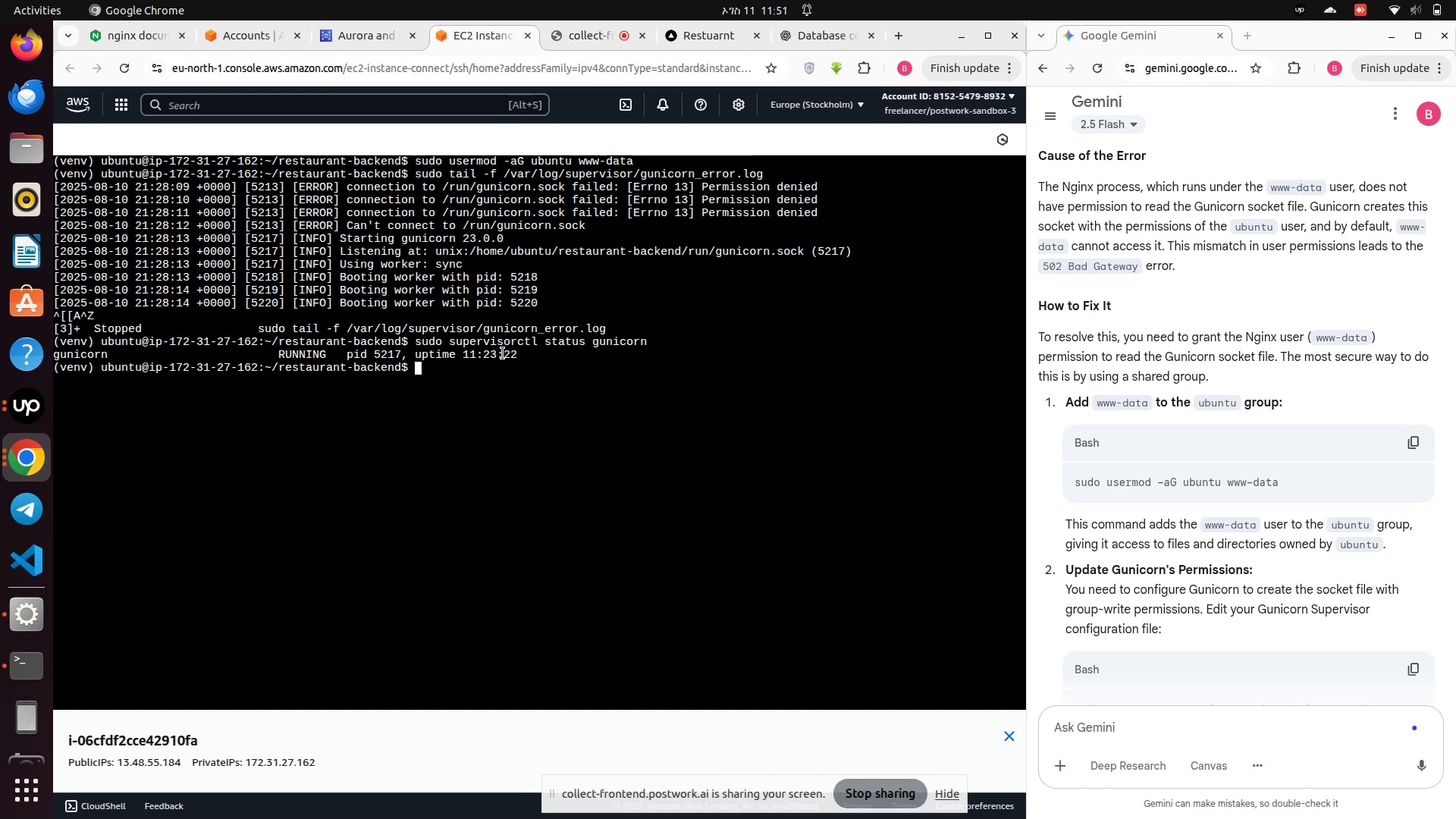 
wait(5.04)
 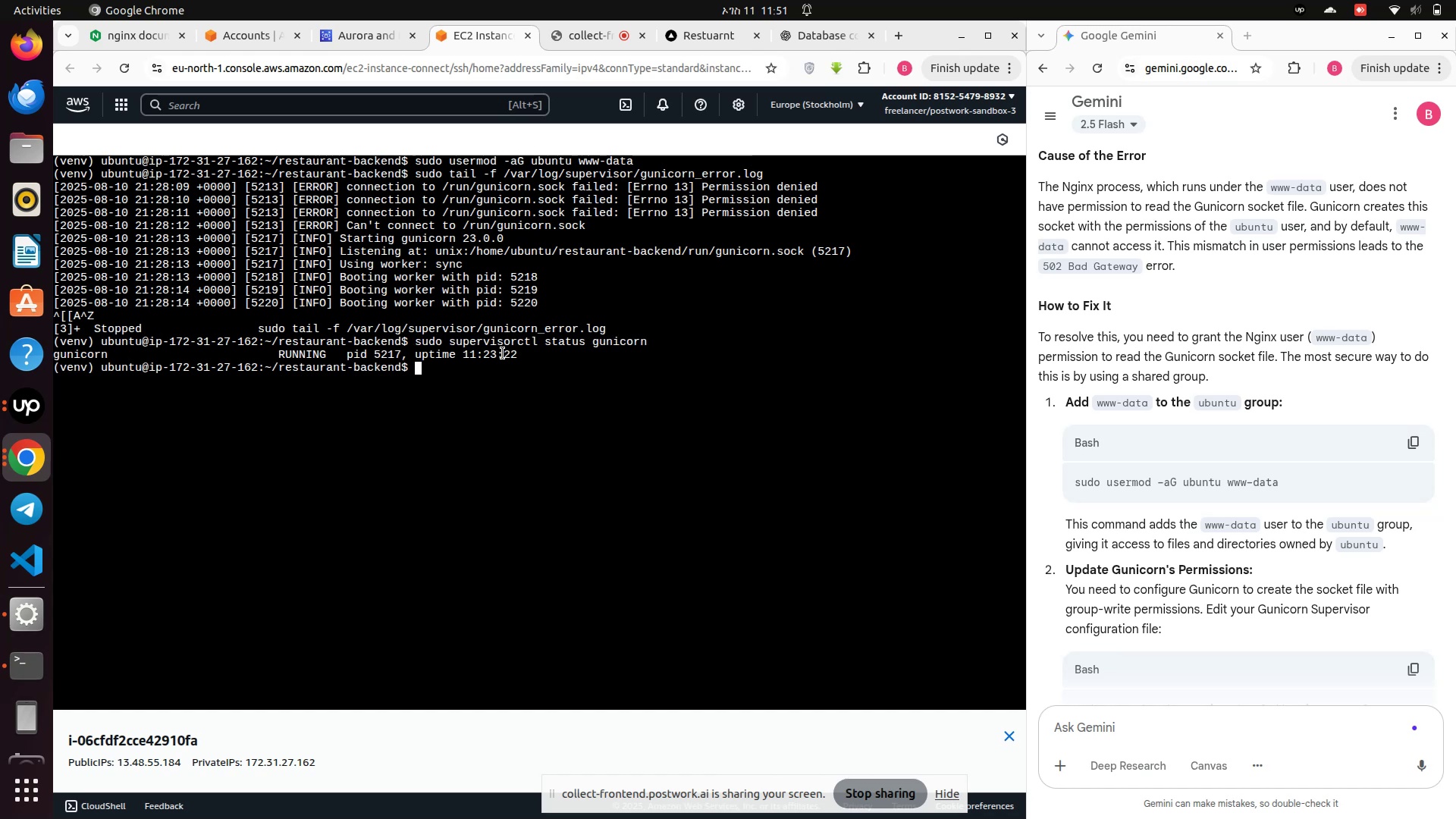 
key(ArrowUp)
 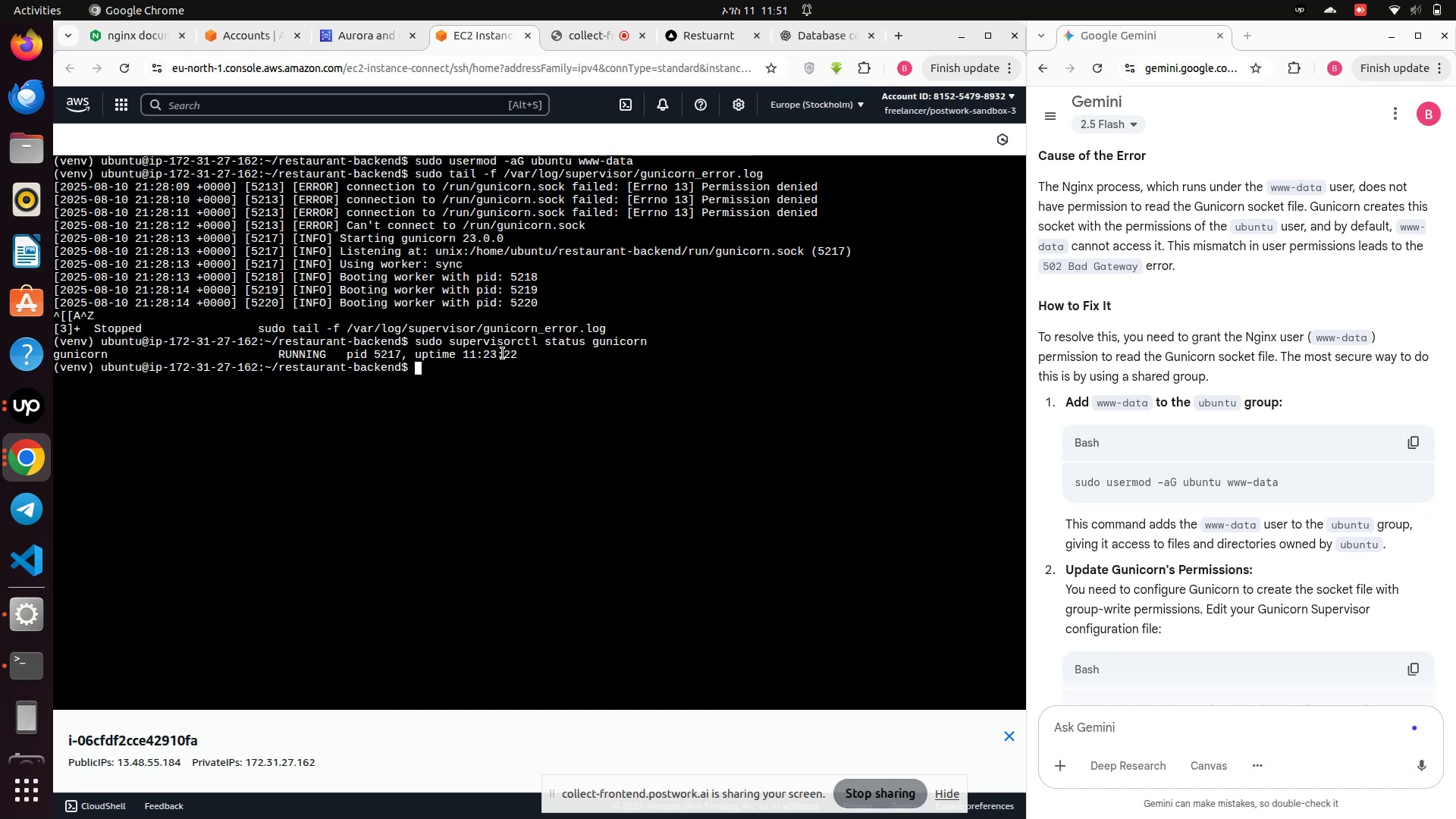 
key(ArrowUp)
 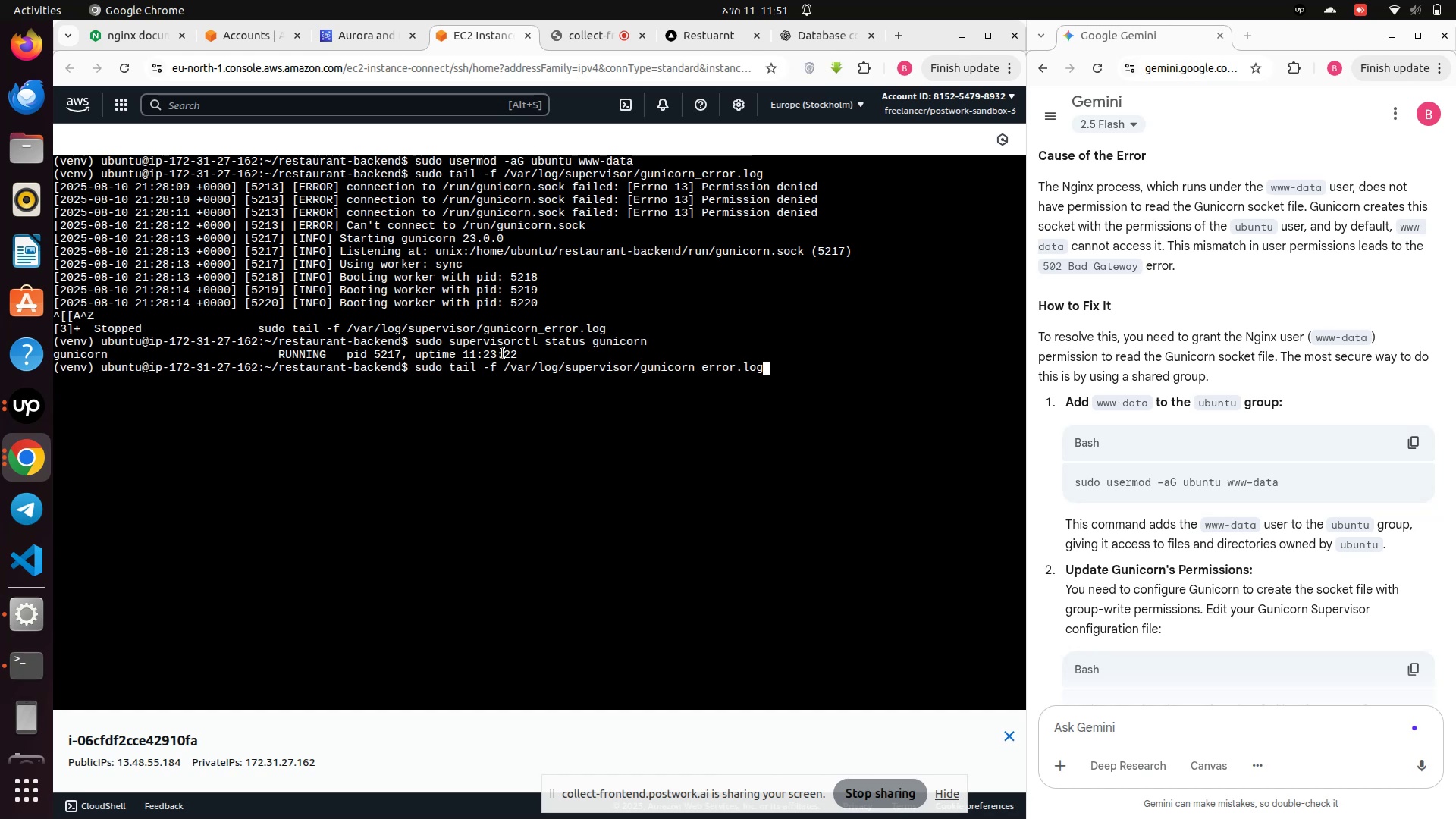 
key(ArrowUp)
 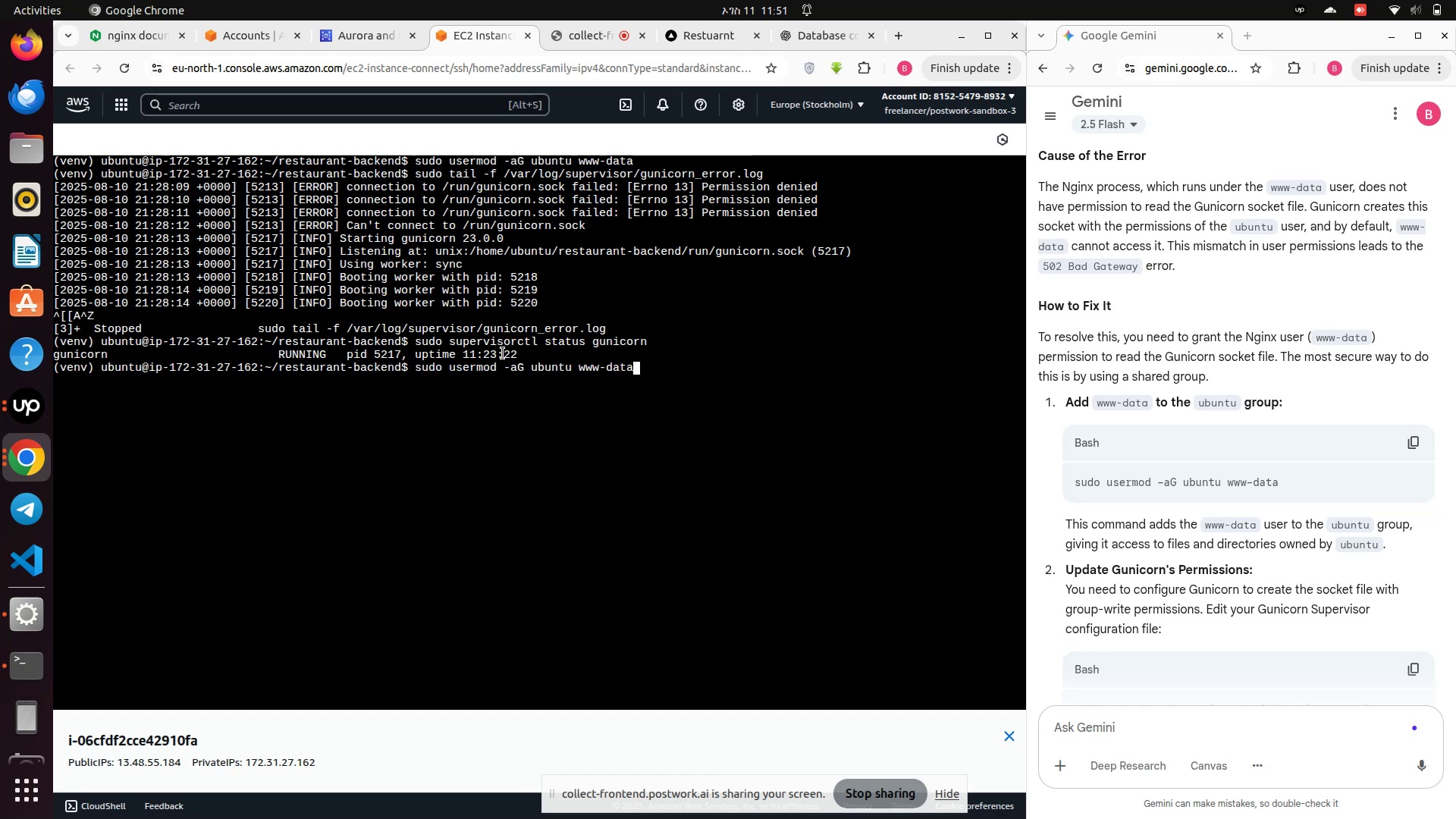 
key(ArrowUp)
 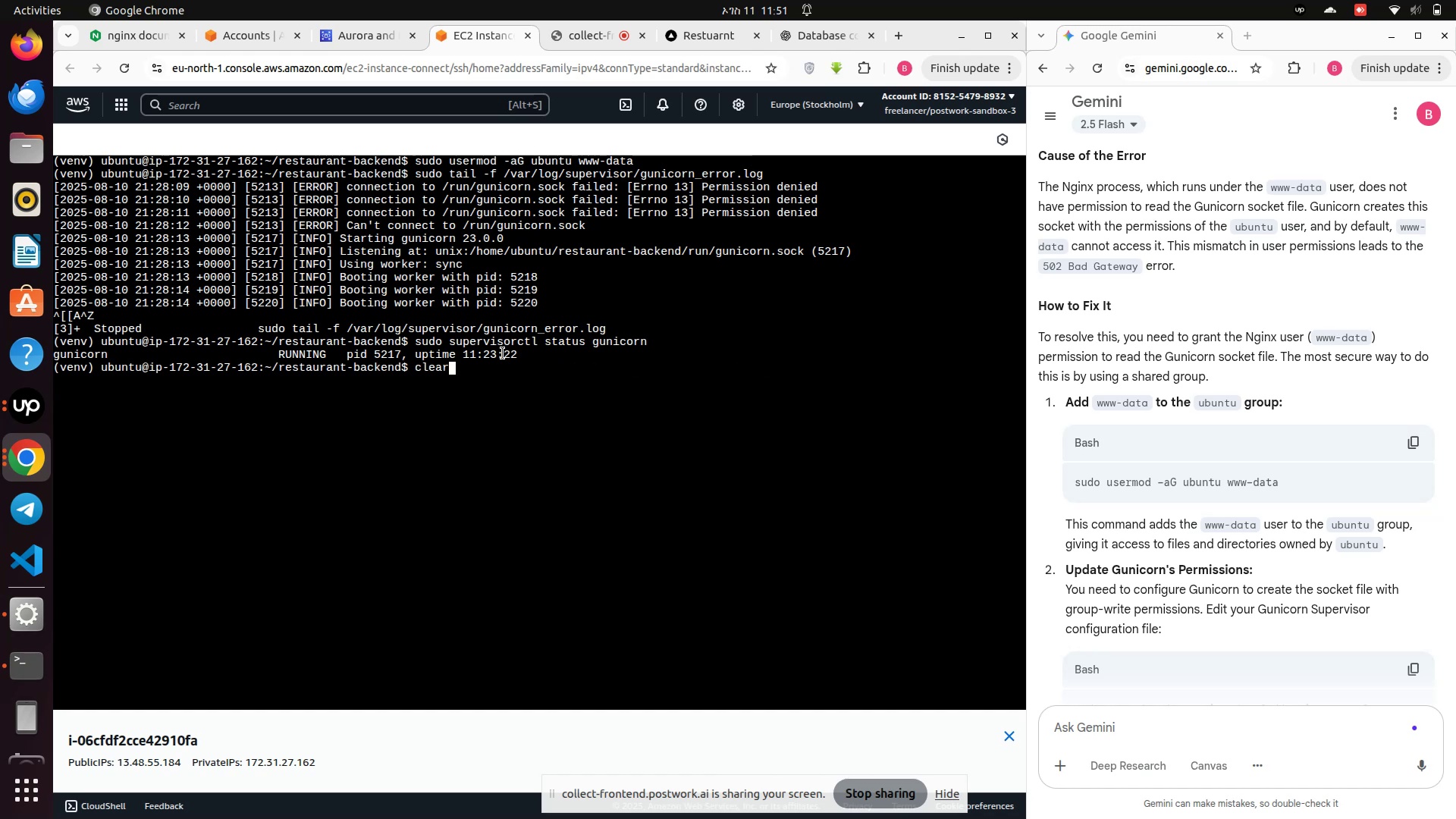 
key(ArrowUp)
 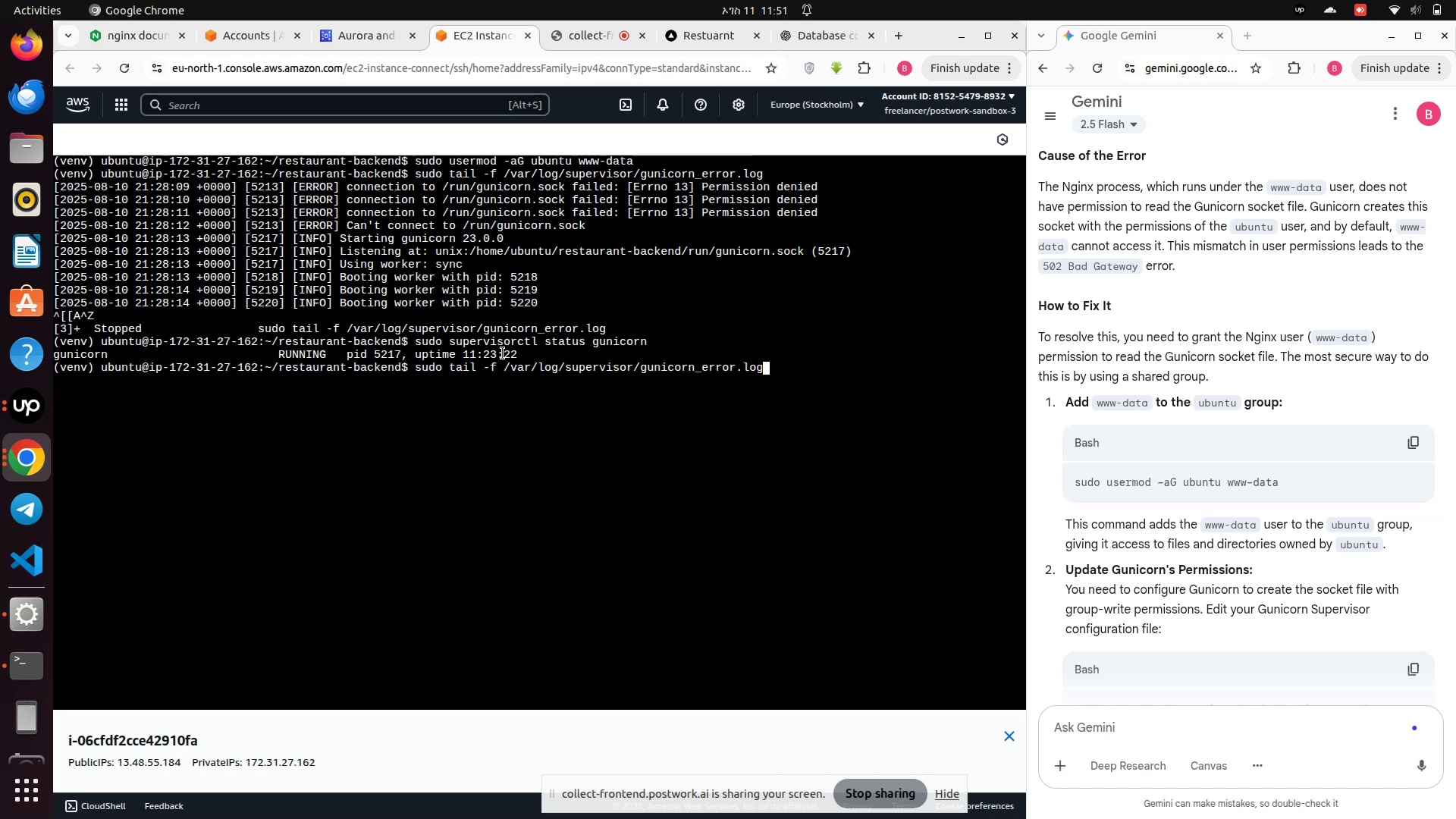 
key(ArrowUp)
 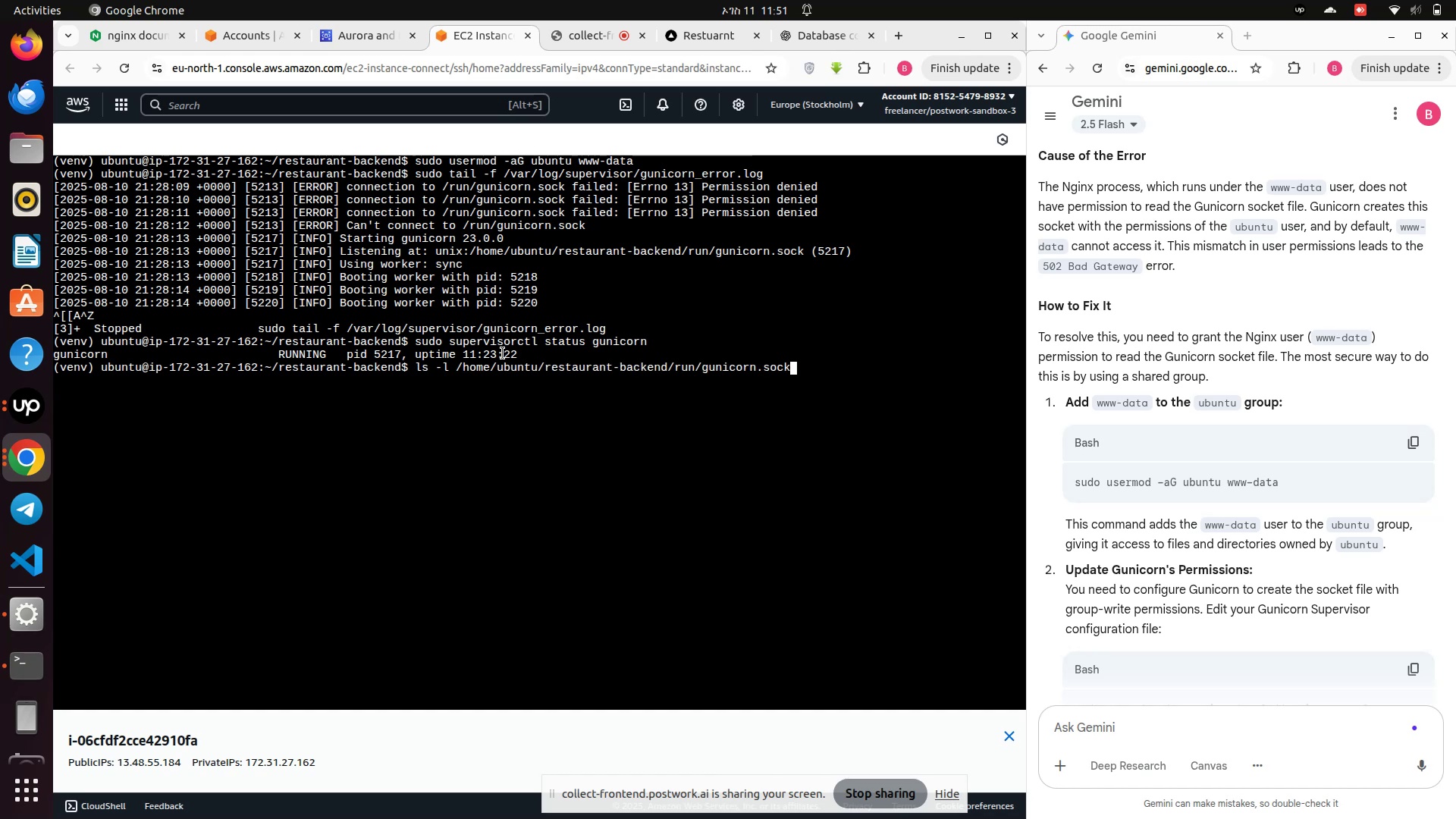 
key(ArrowUp)
 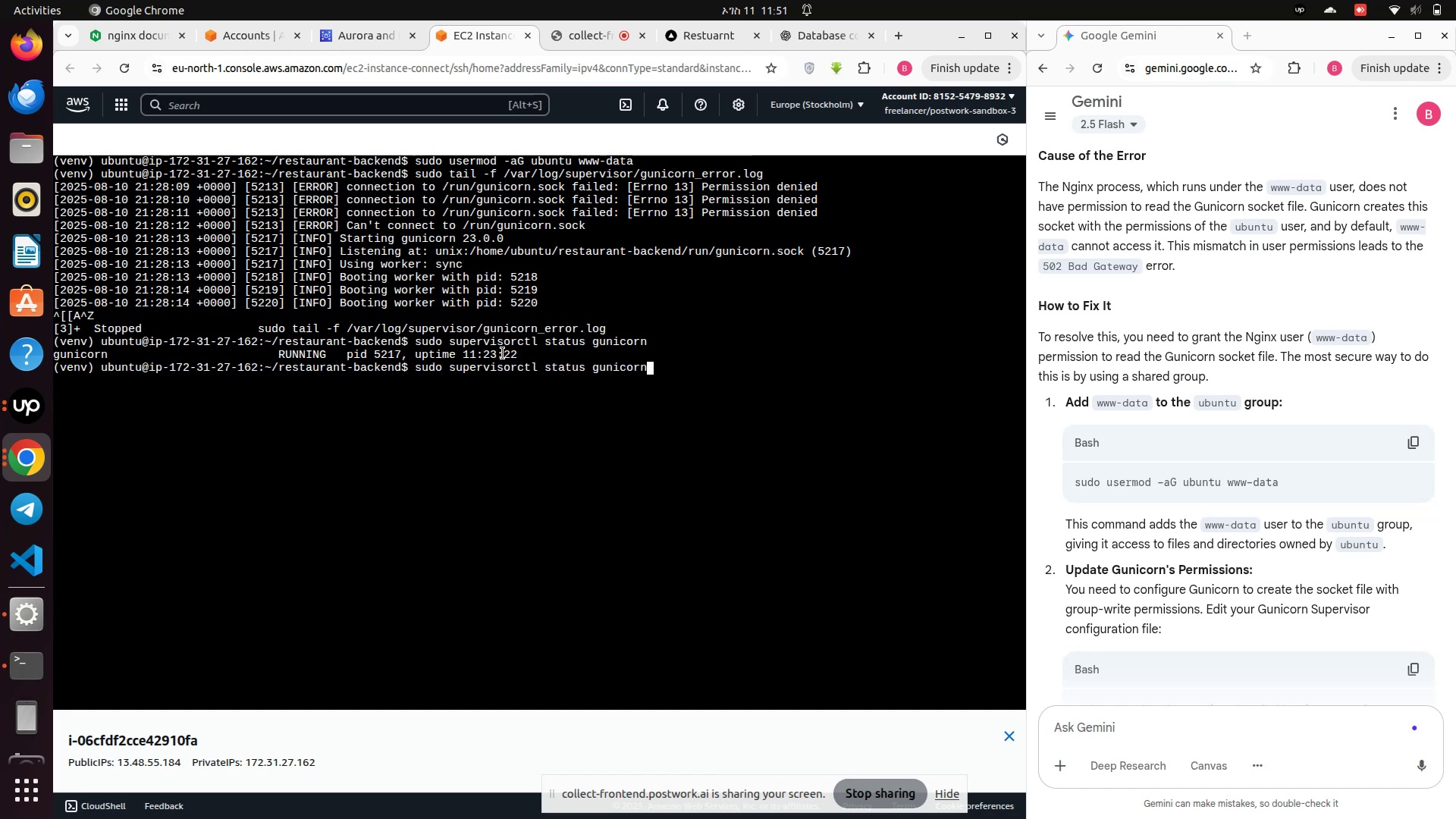 
key(ArrowUp)
 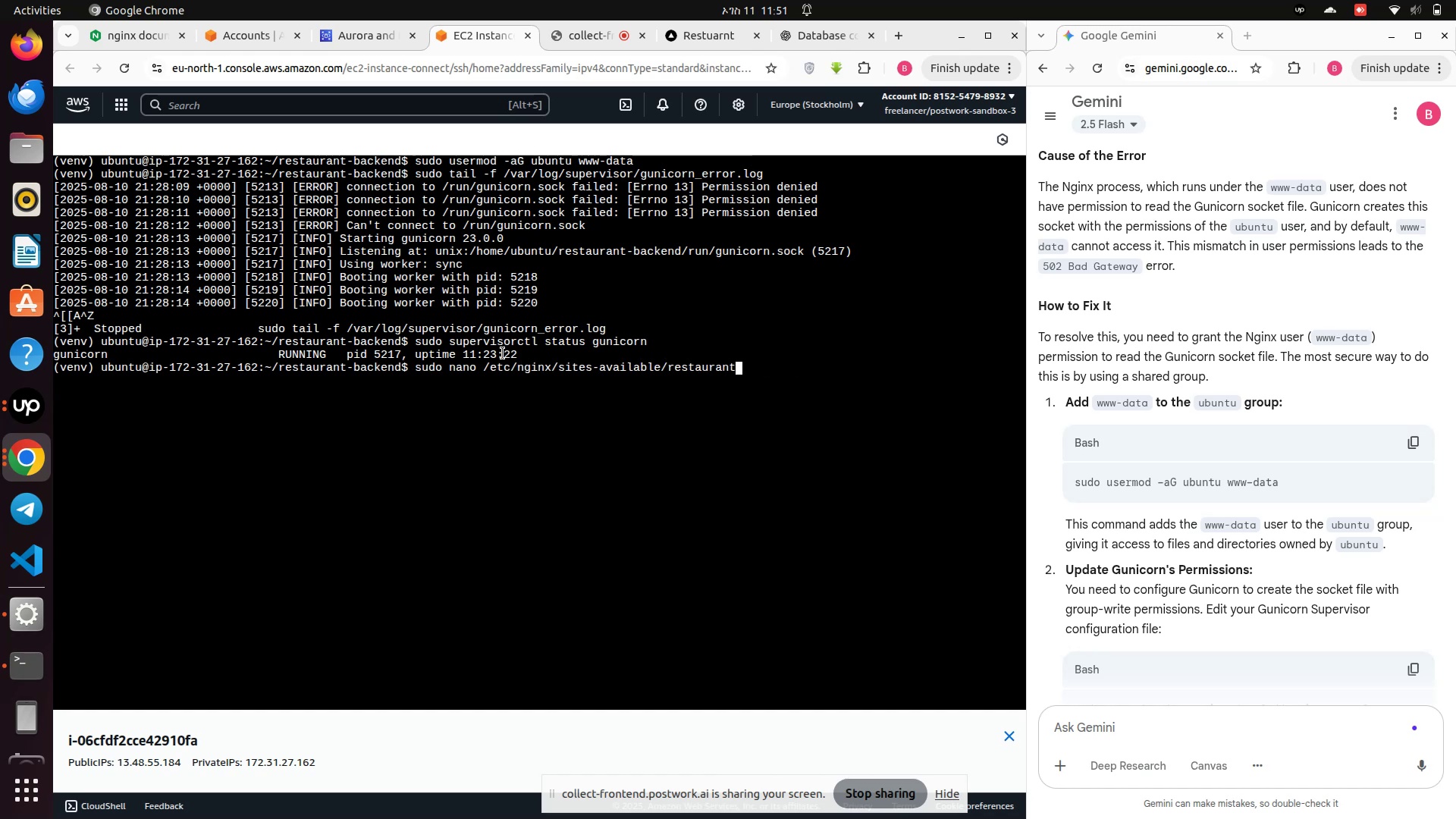 
key(ArrowUp)
 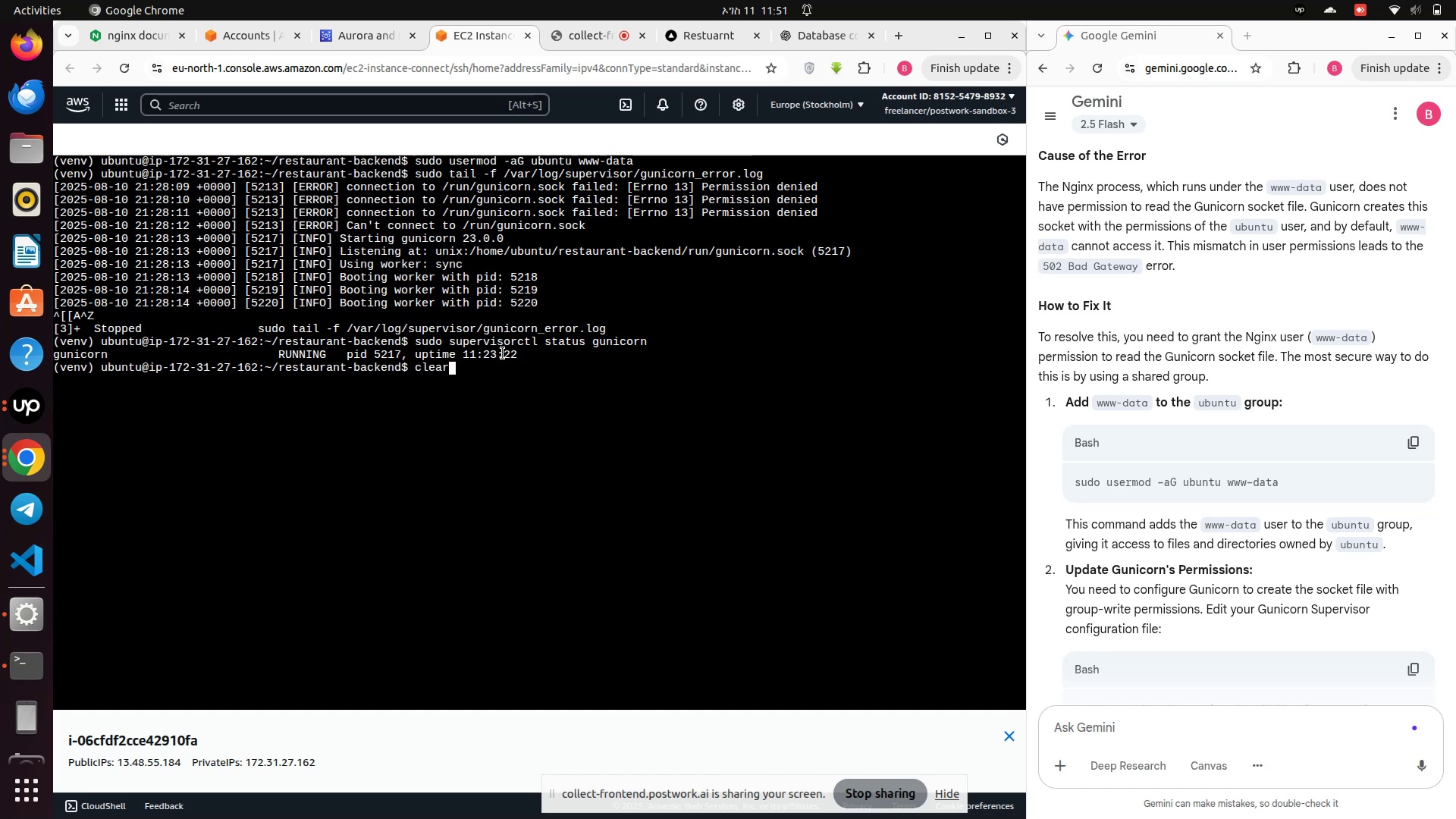 
key(ArrowUp)
 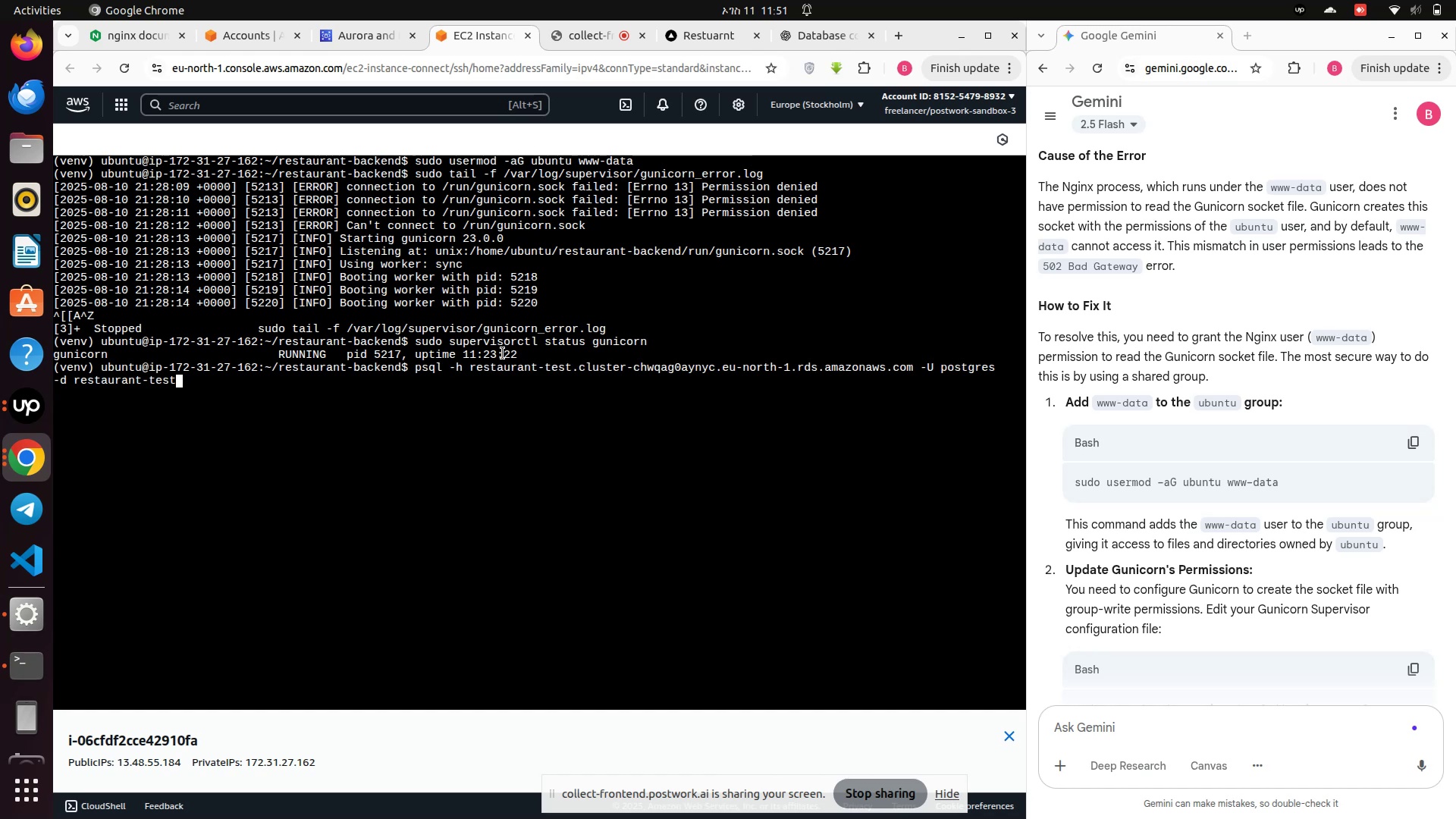 
key(ArrowUp)
 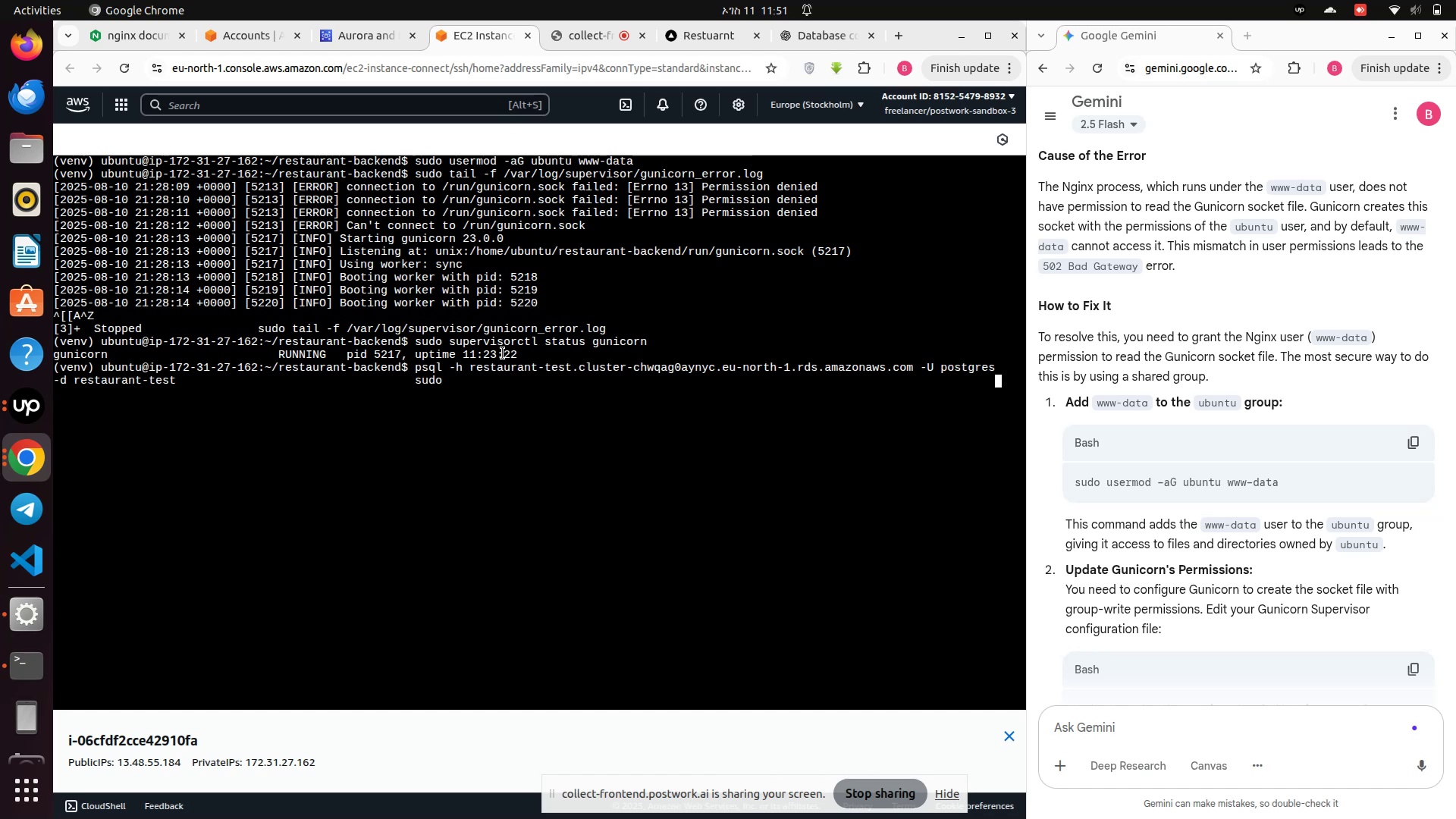 
key(ArrowUp)
 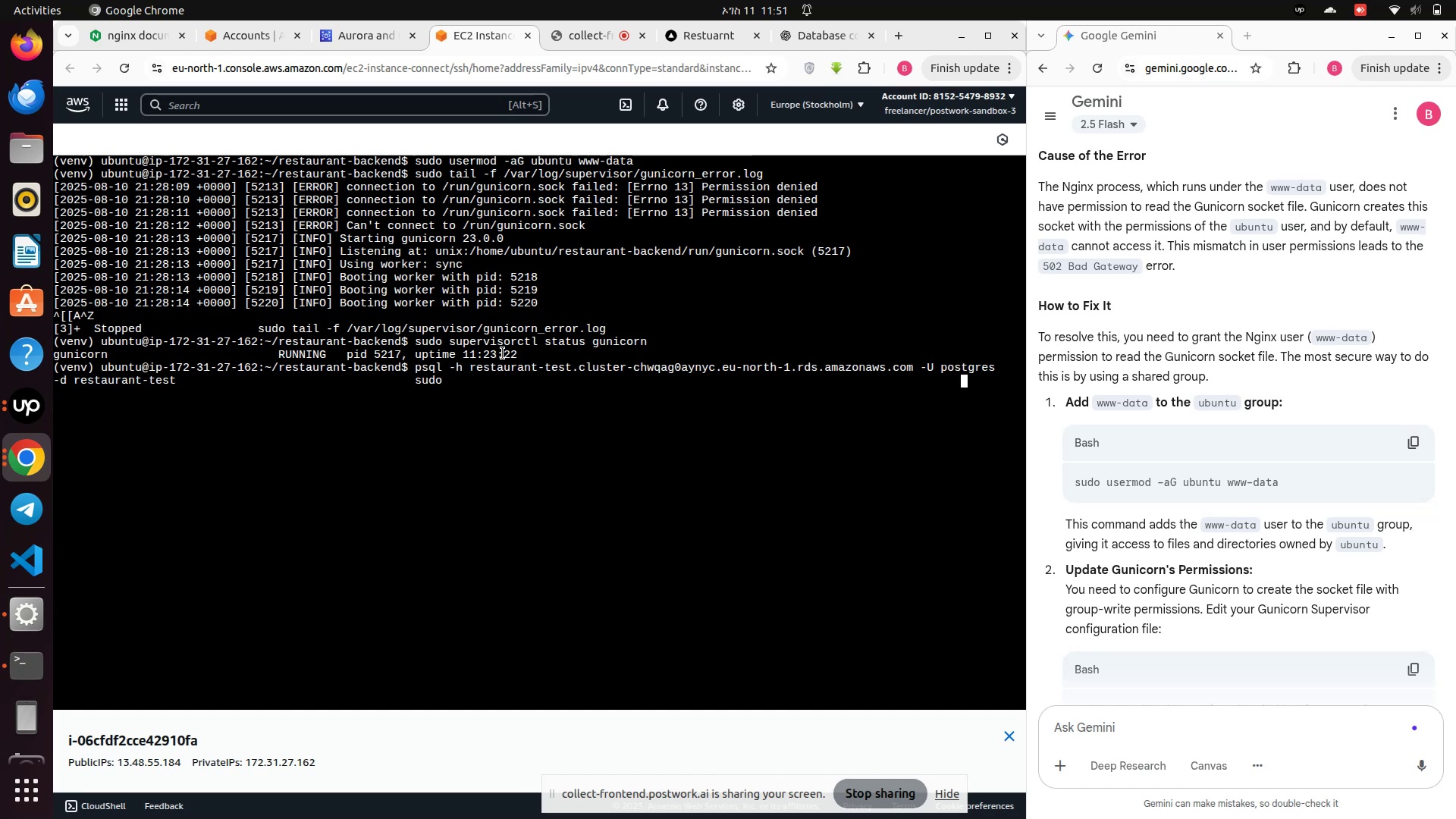 
key(ArrowUp)
 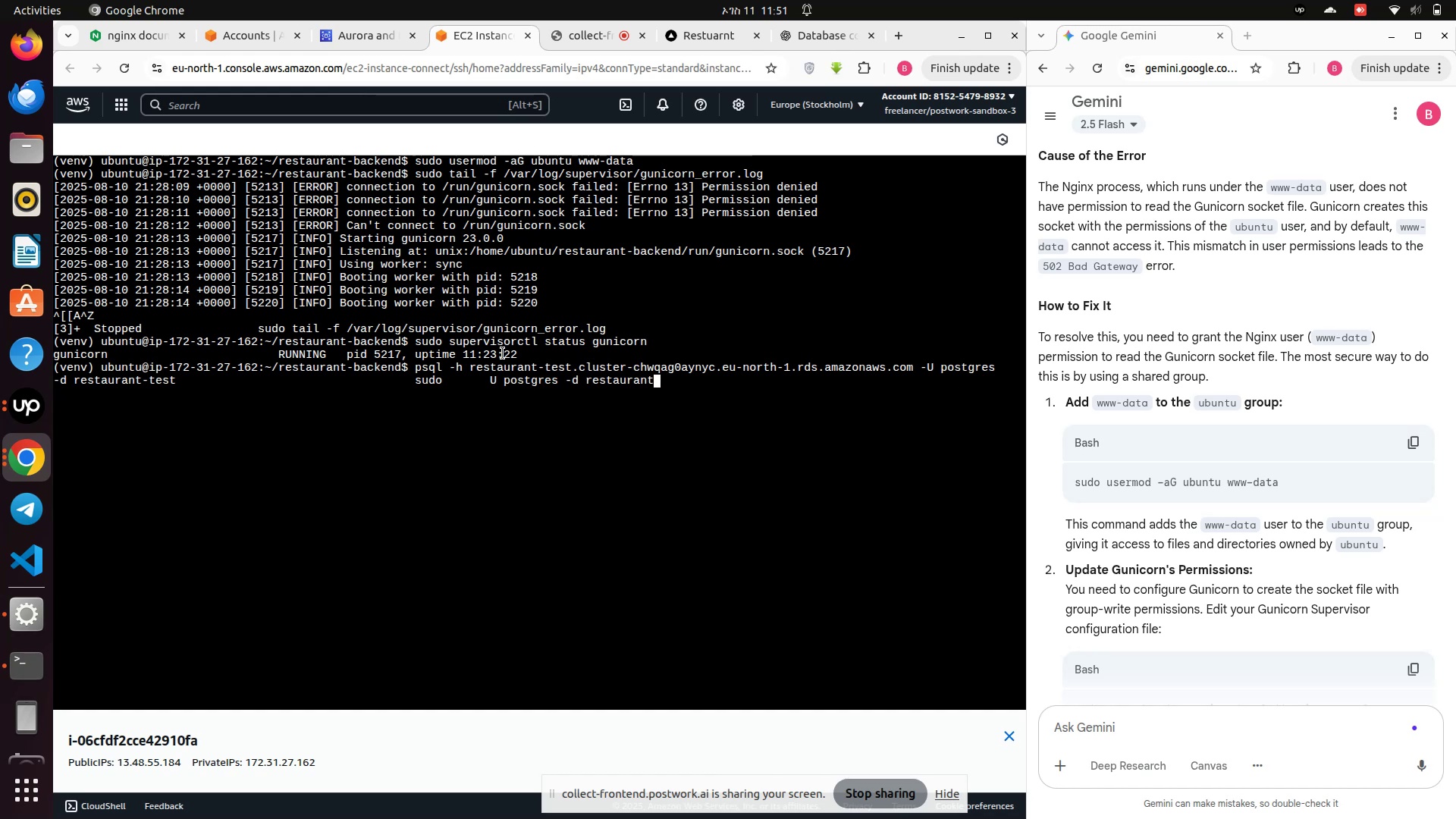 
key(ArrowUp)
 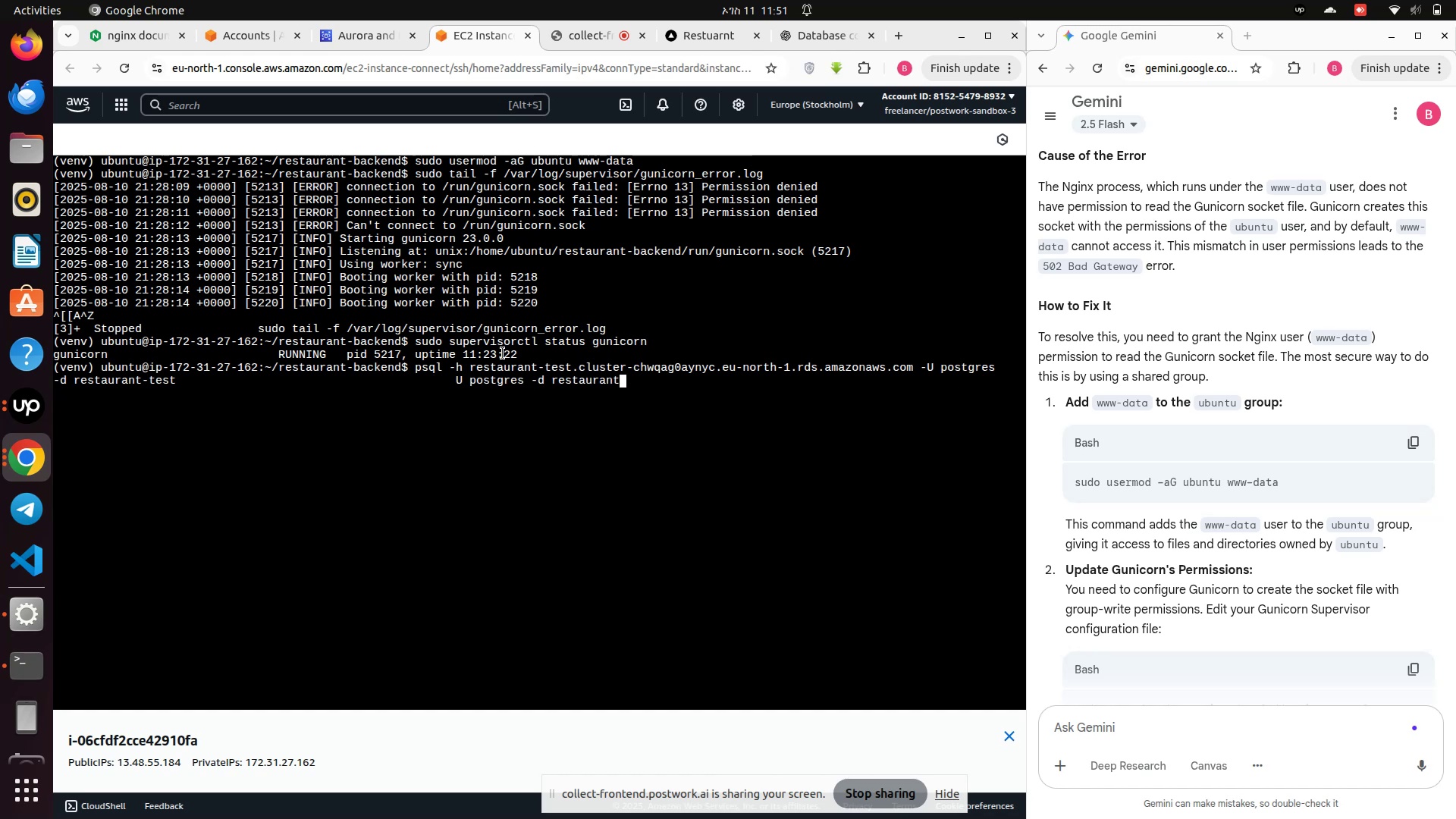 
key(ArrowDown)
 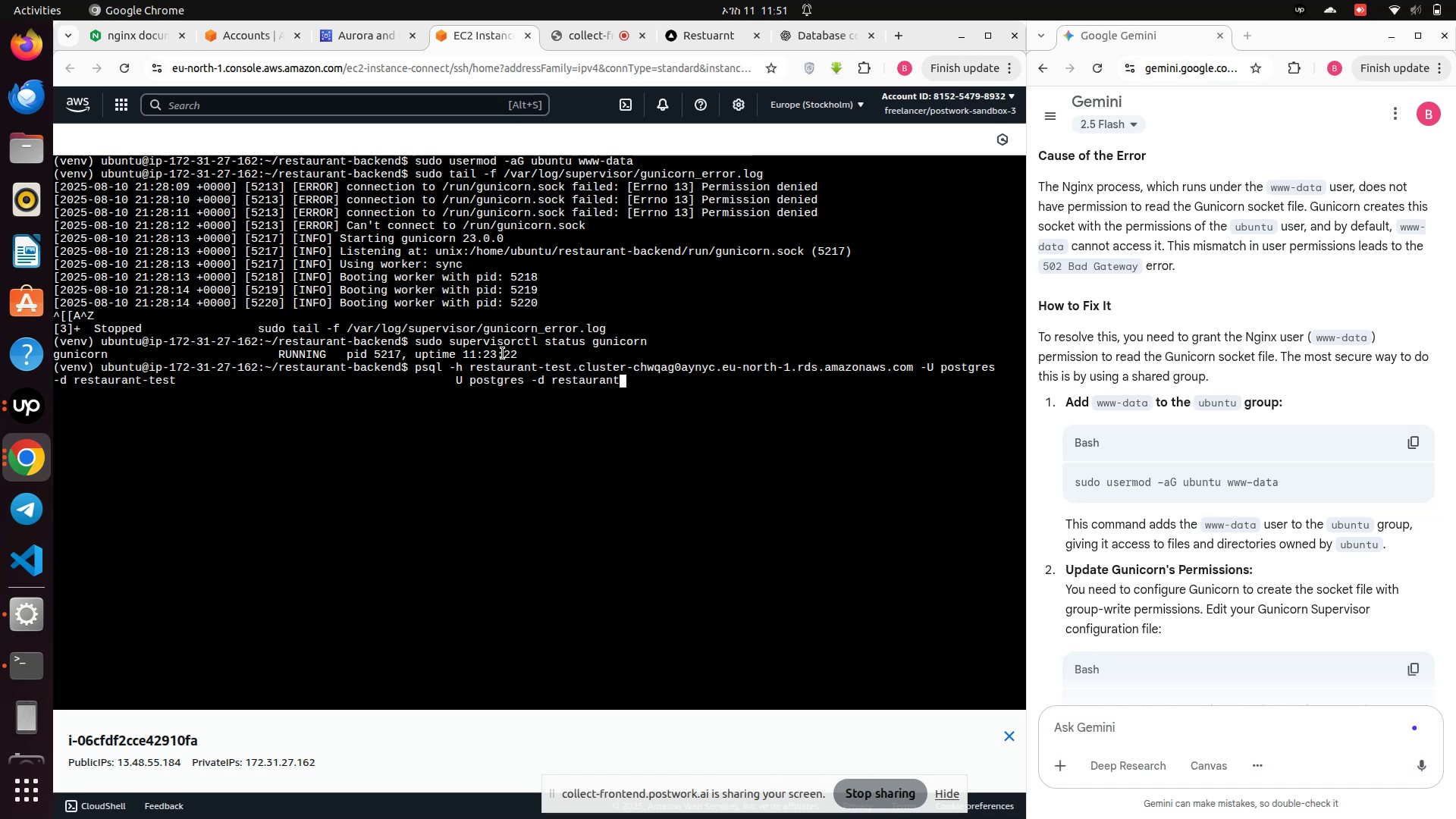 
key(ArrowDown)
 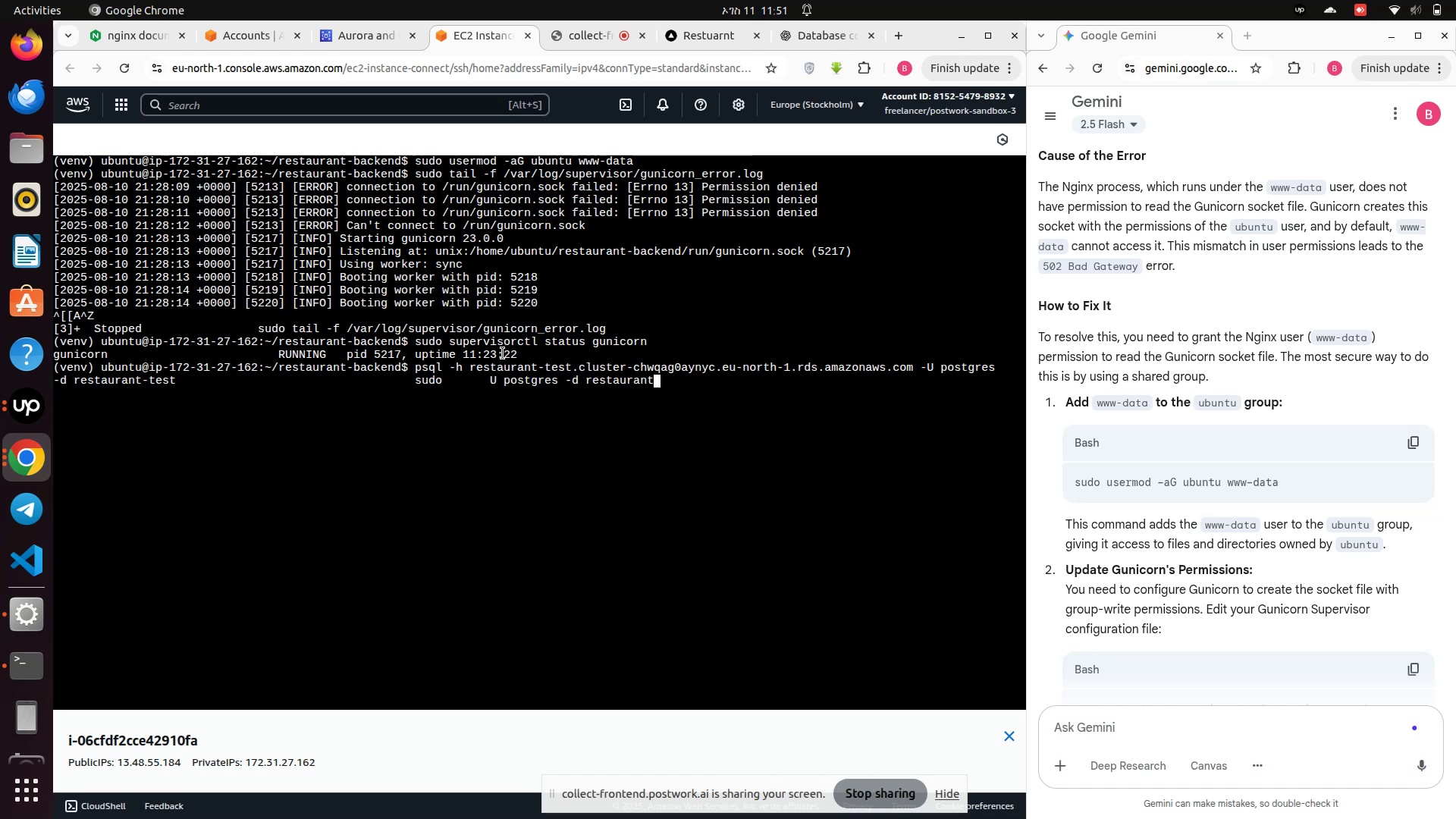 
key(ArrowDown)
 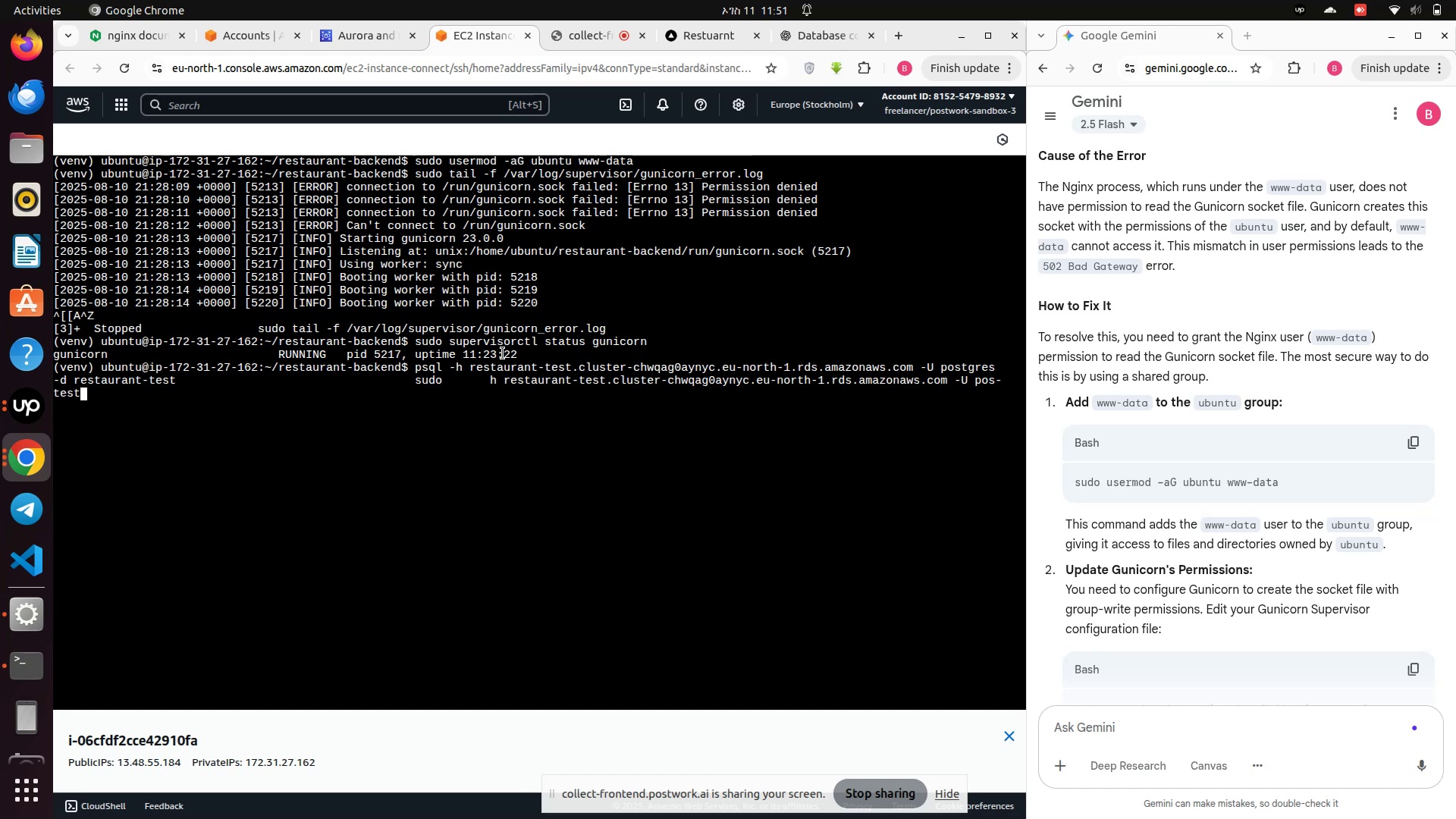 
key(ArrowDown)
 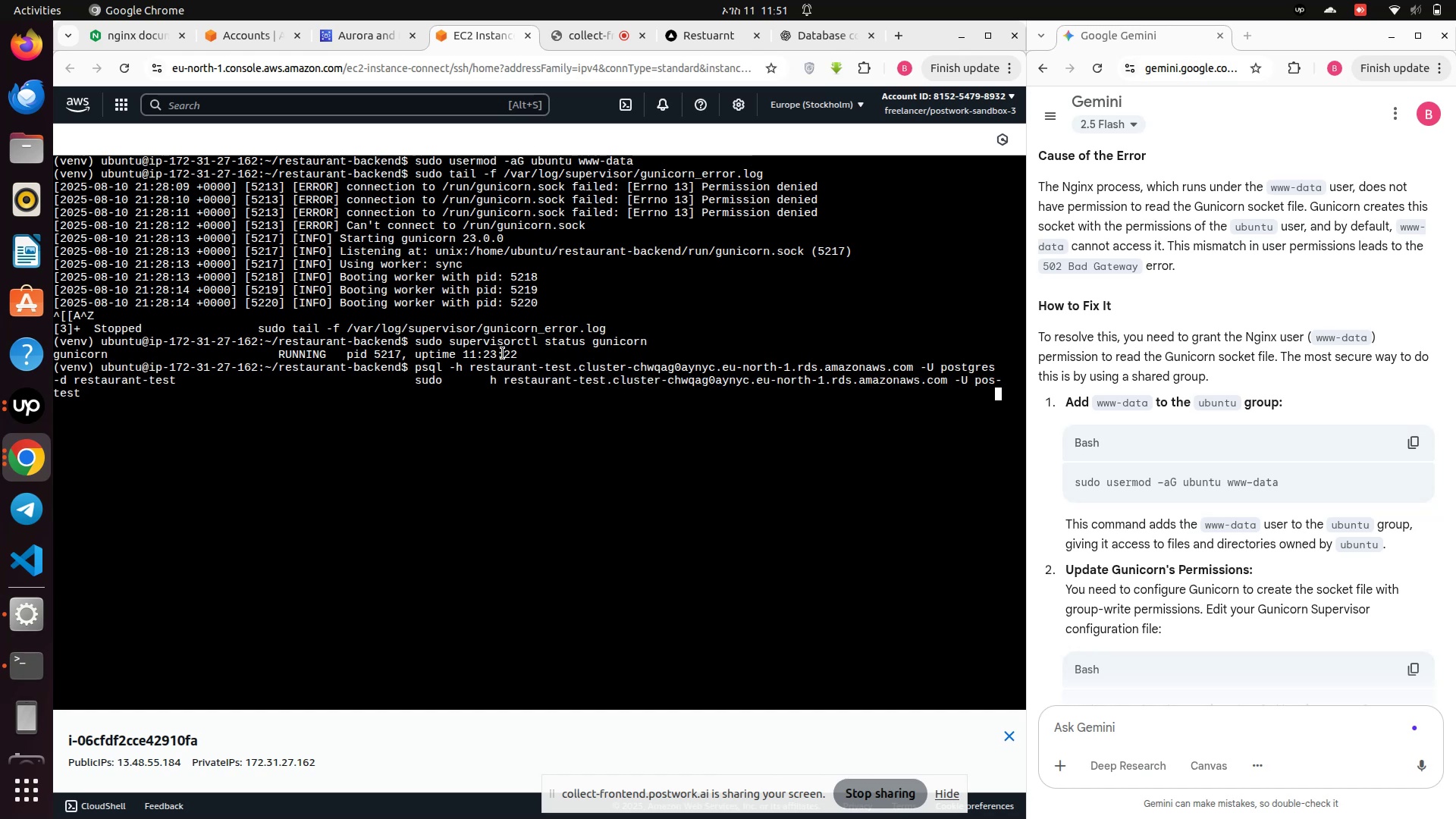 
key(ArrowDown)
 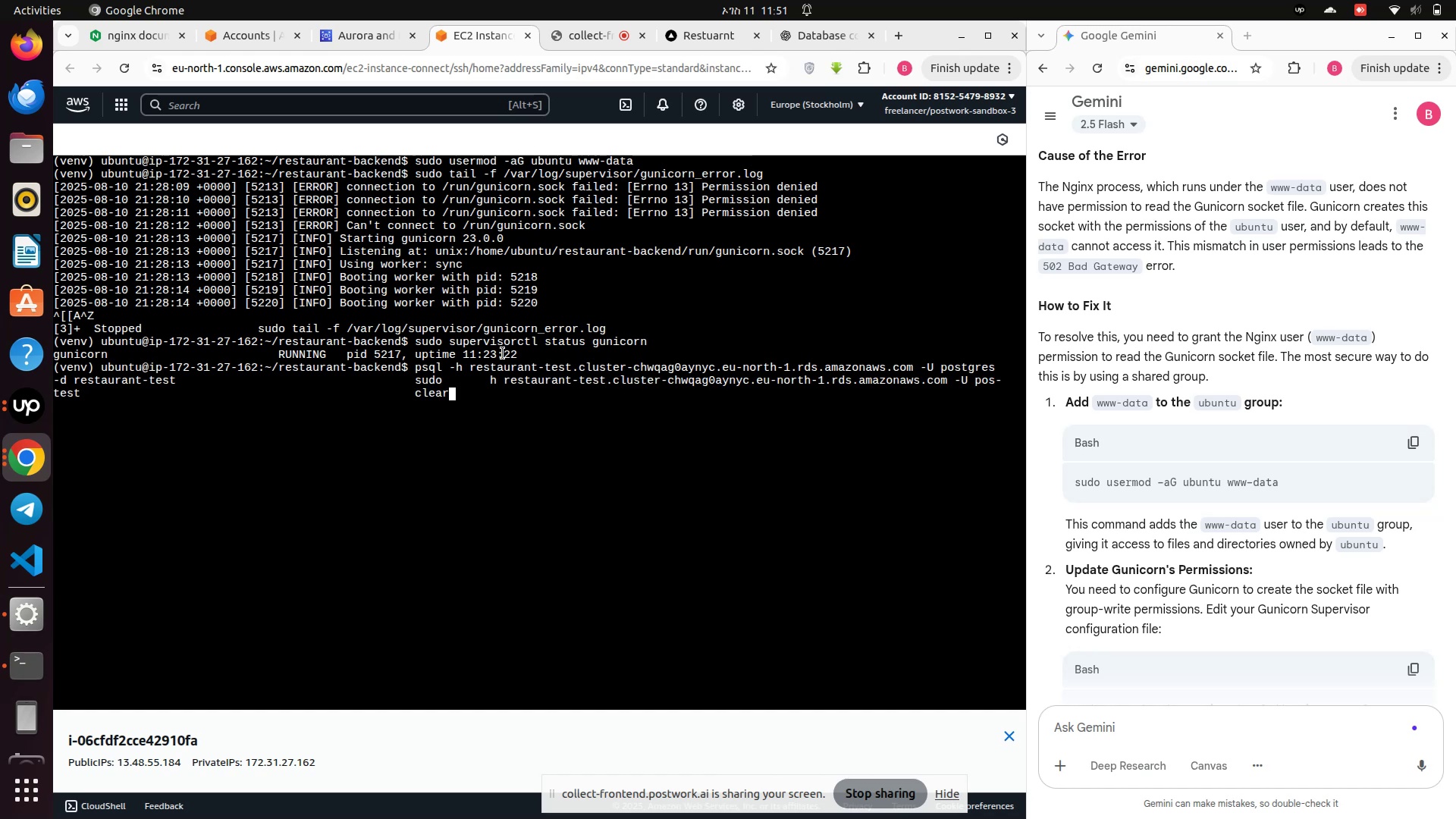 
key(ArrowDown)
 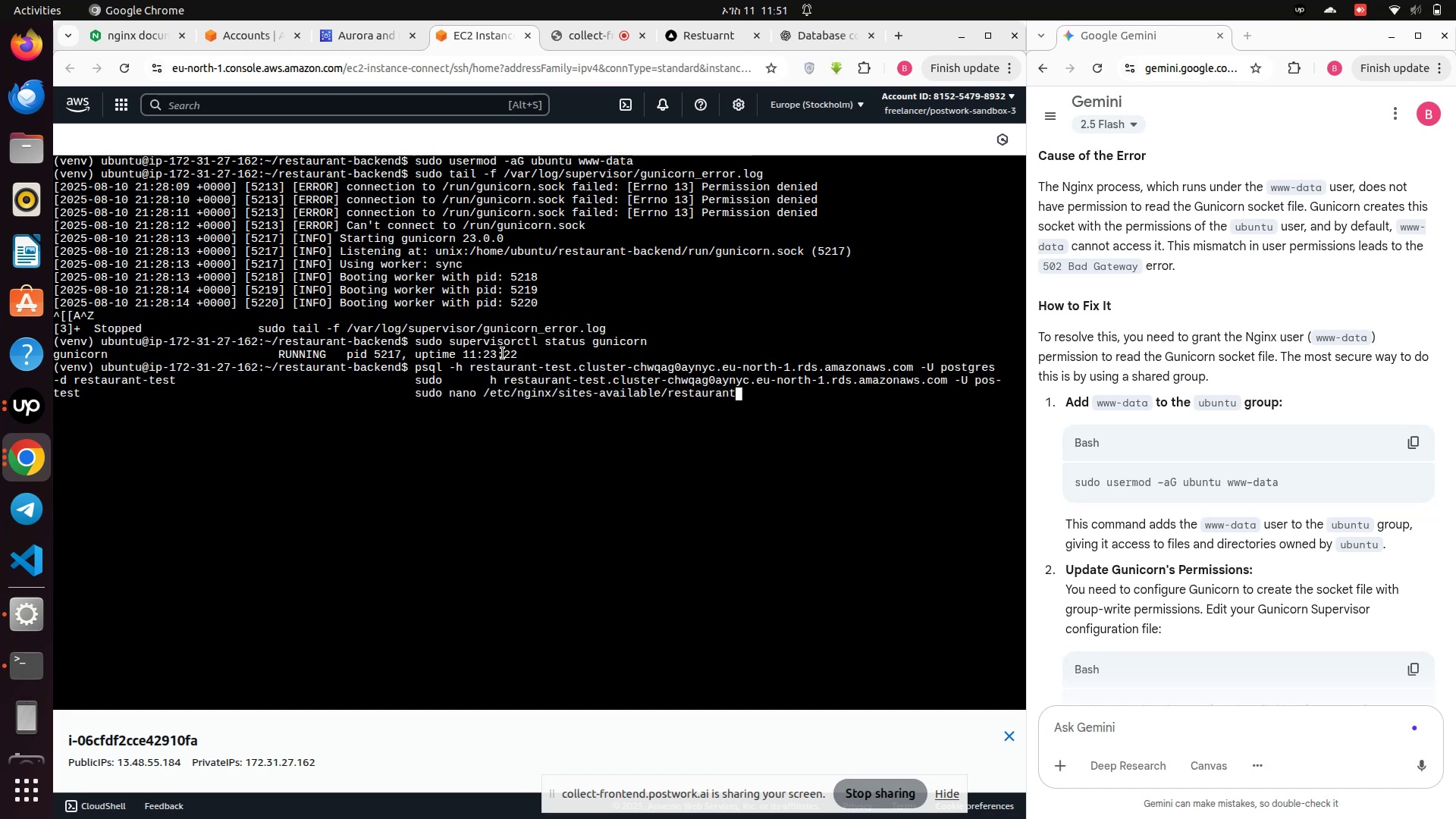 
key(ArrowDown)
 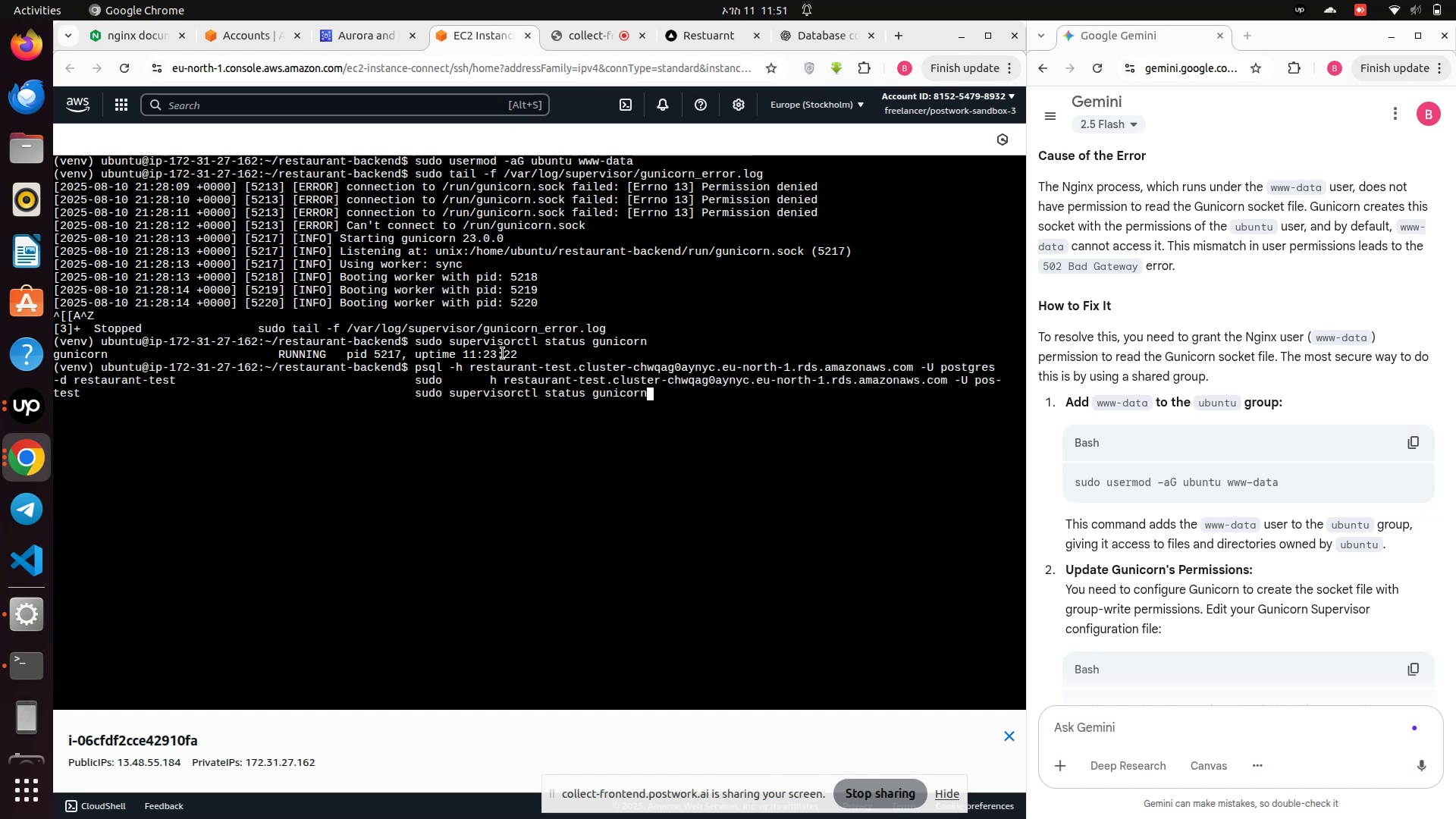 
key(ArrowUp)
 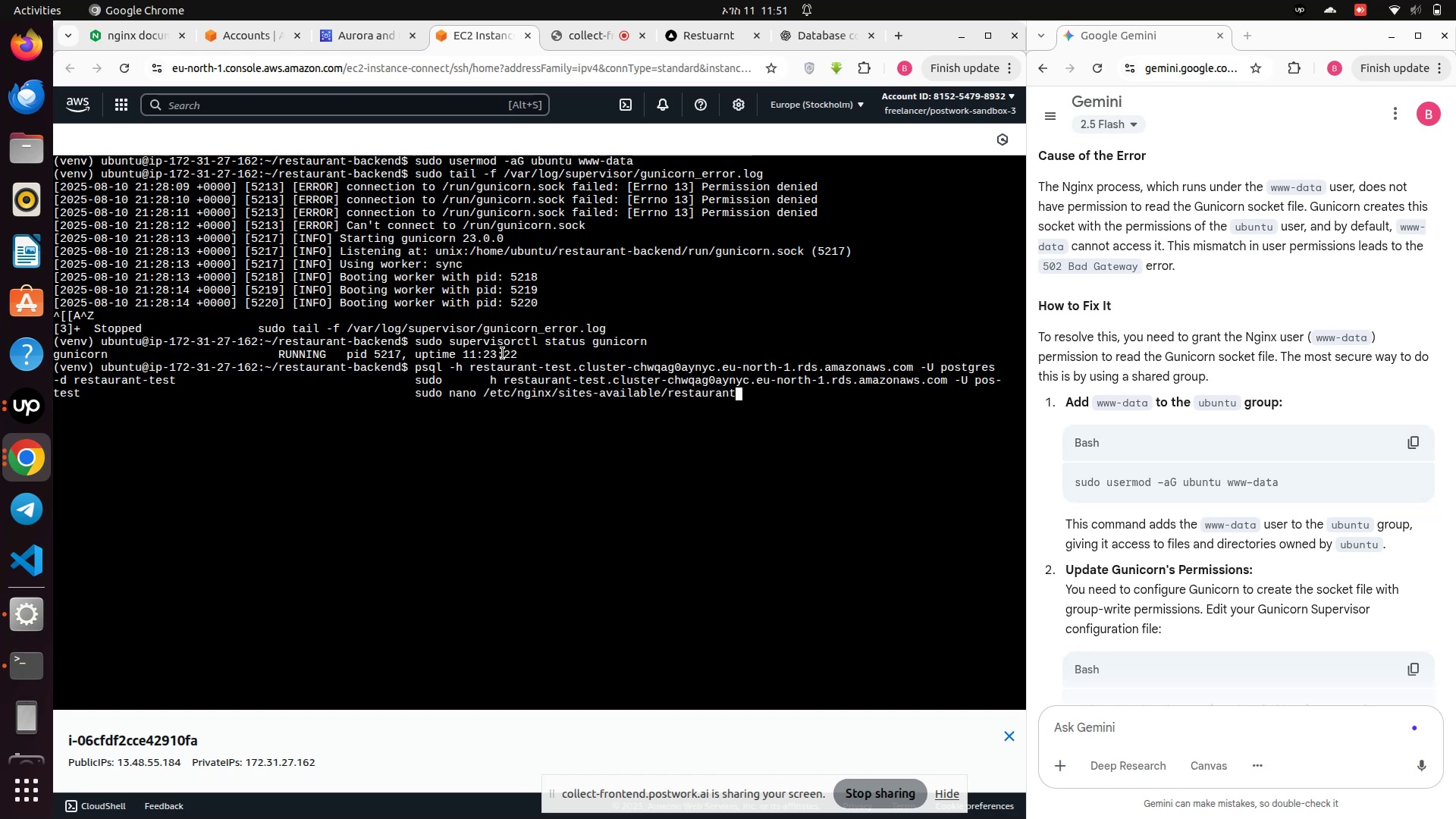 
key(Enter)
 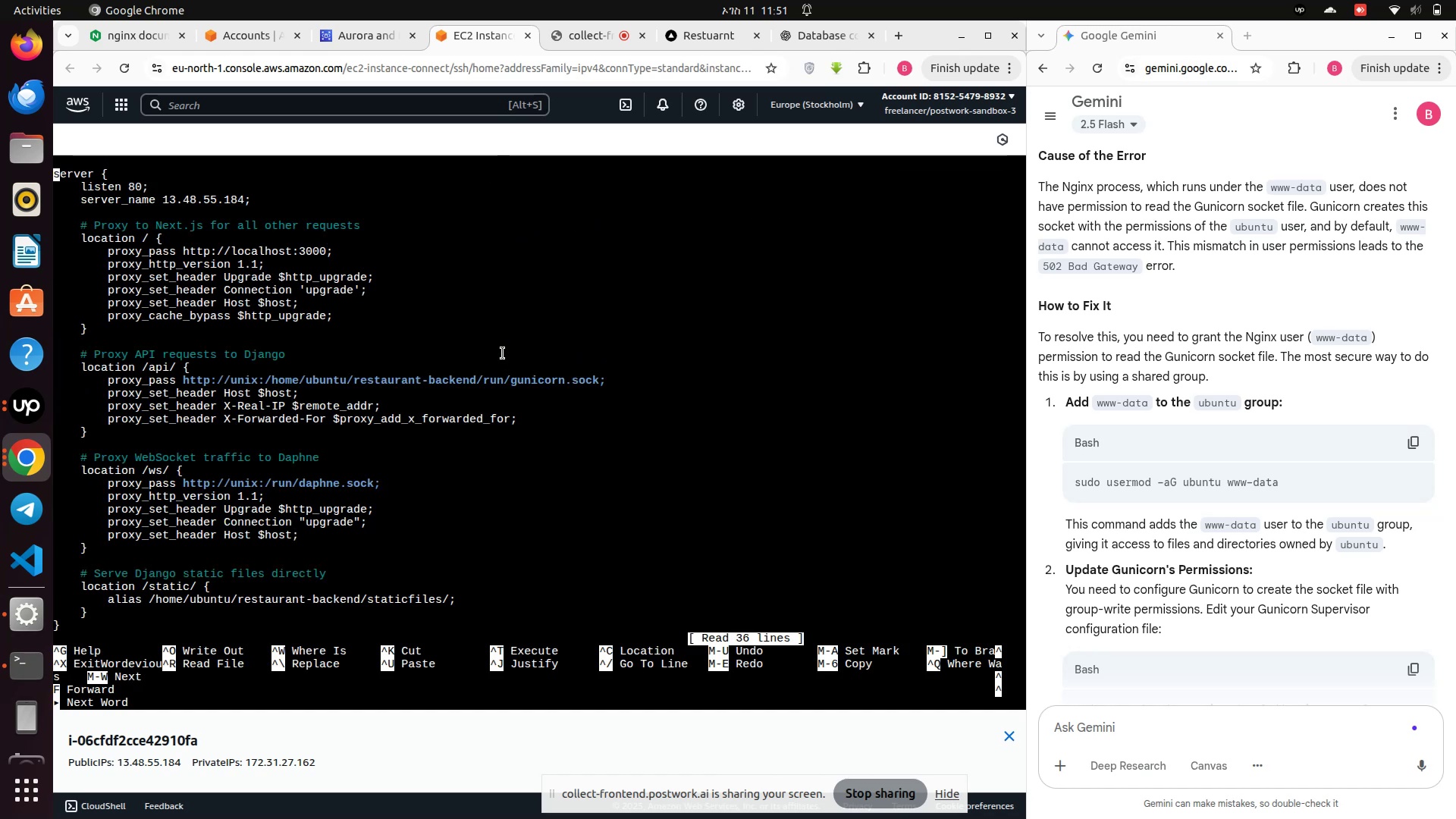 
key(ArrowDown)
 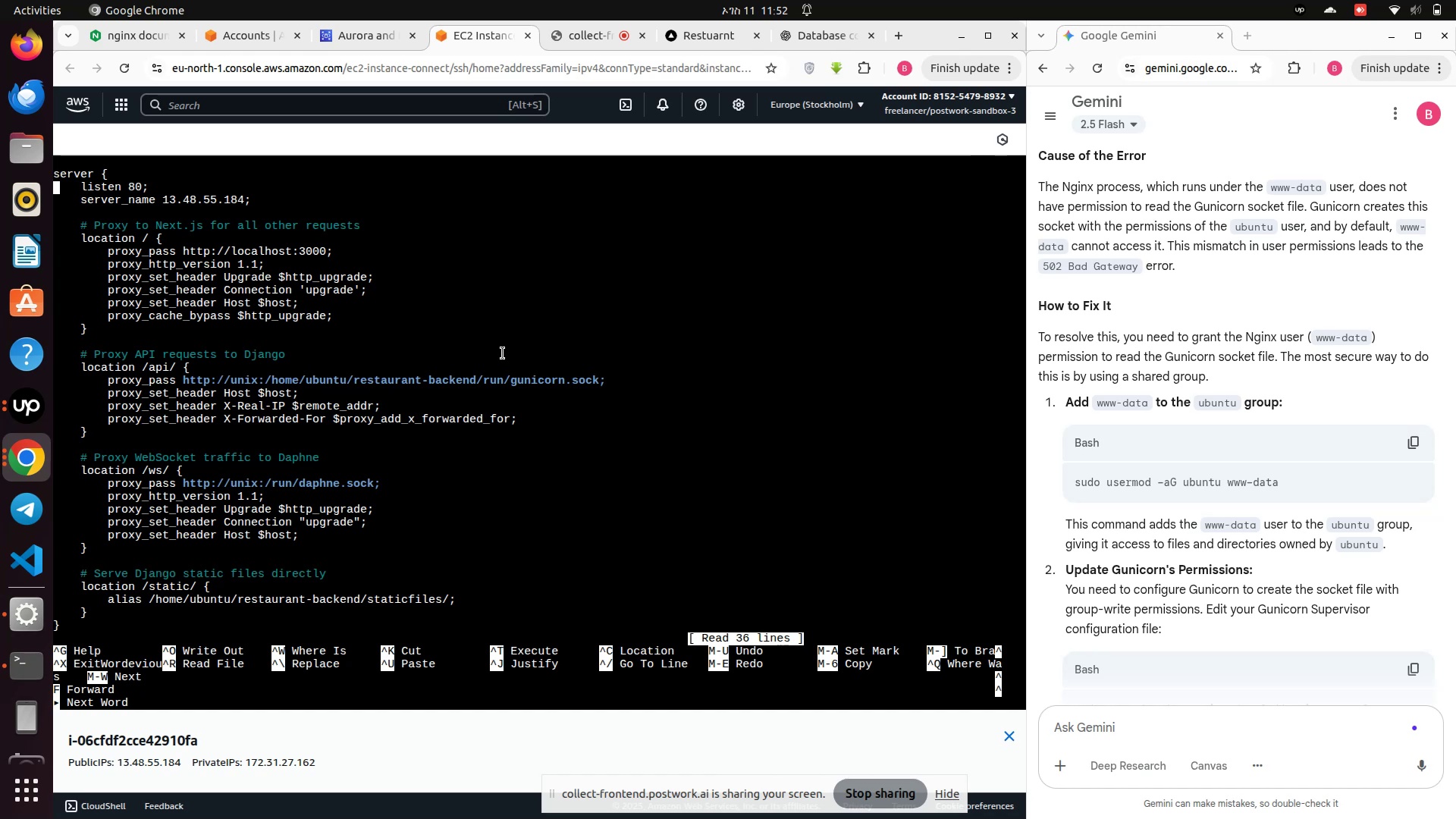 
key(ArrowDown)
 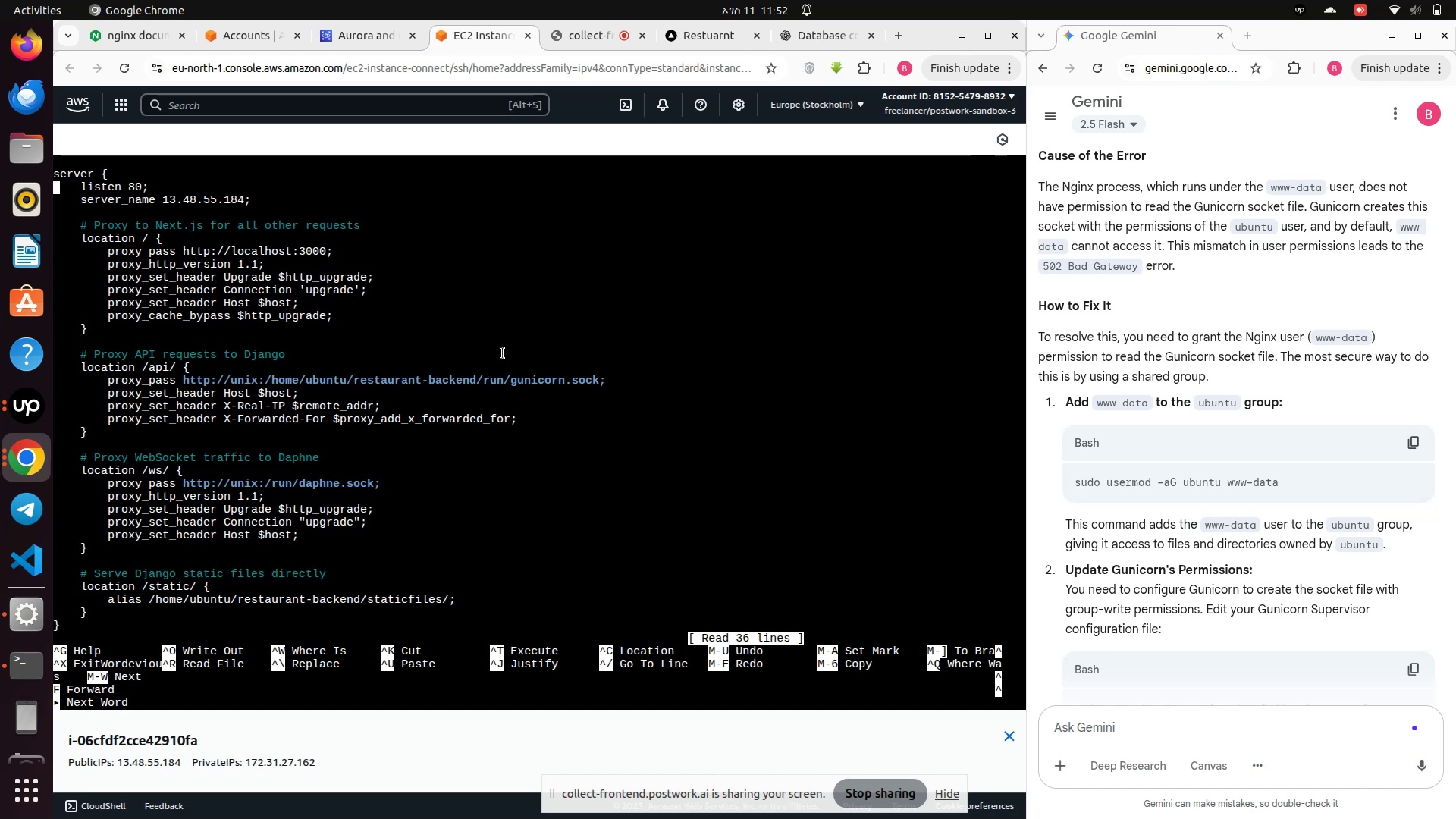 
key(ArrowDown)
 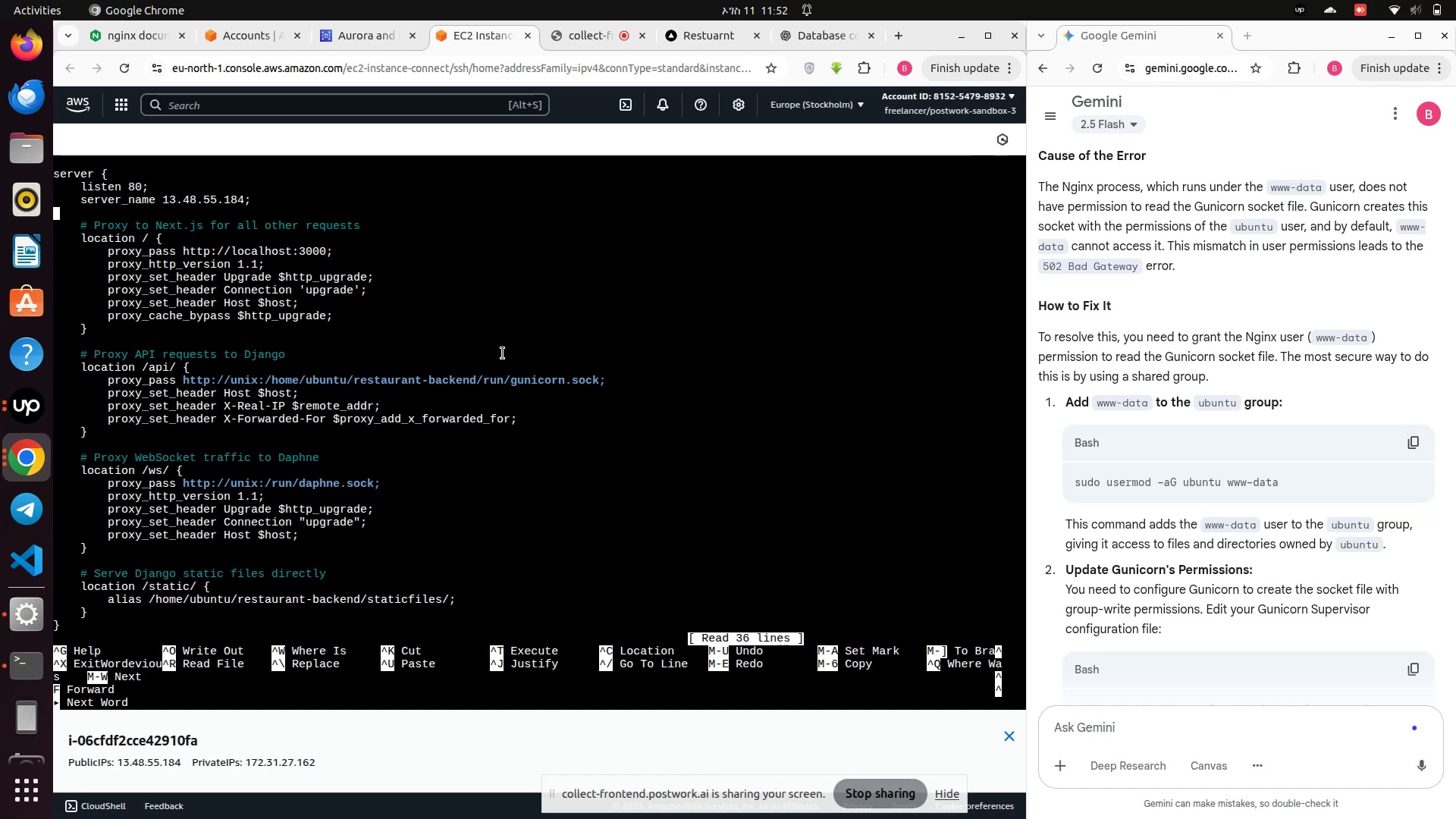 
key(ArrowDown)
 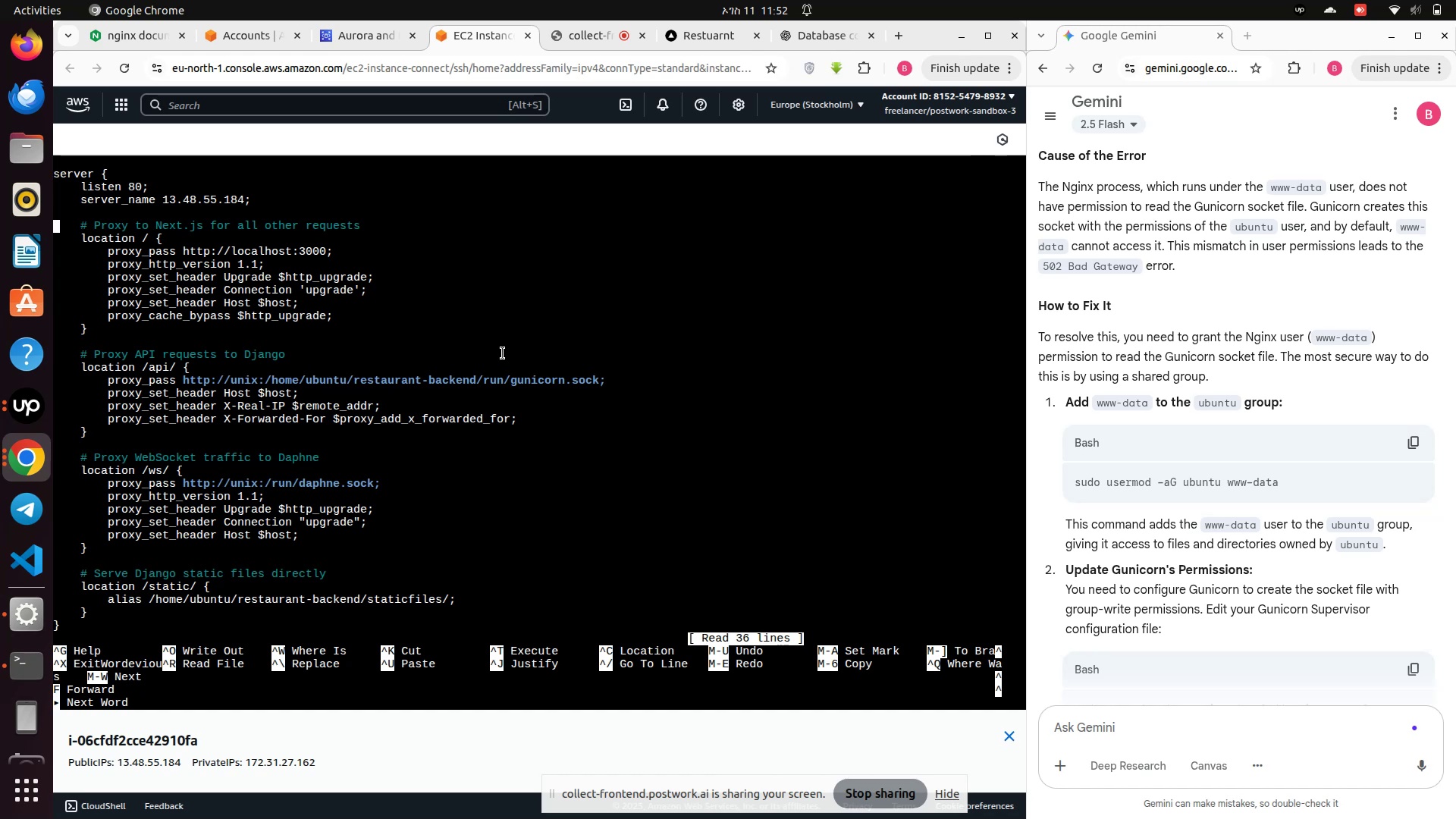 
key(ArrowDown)
 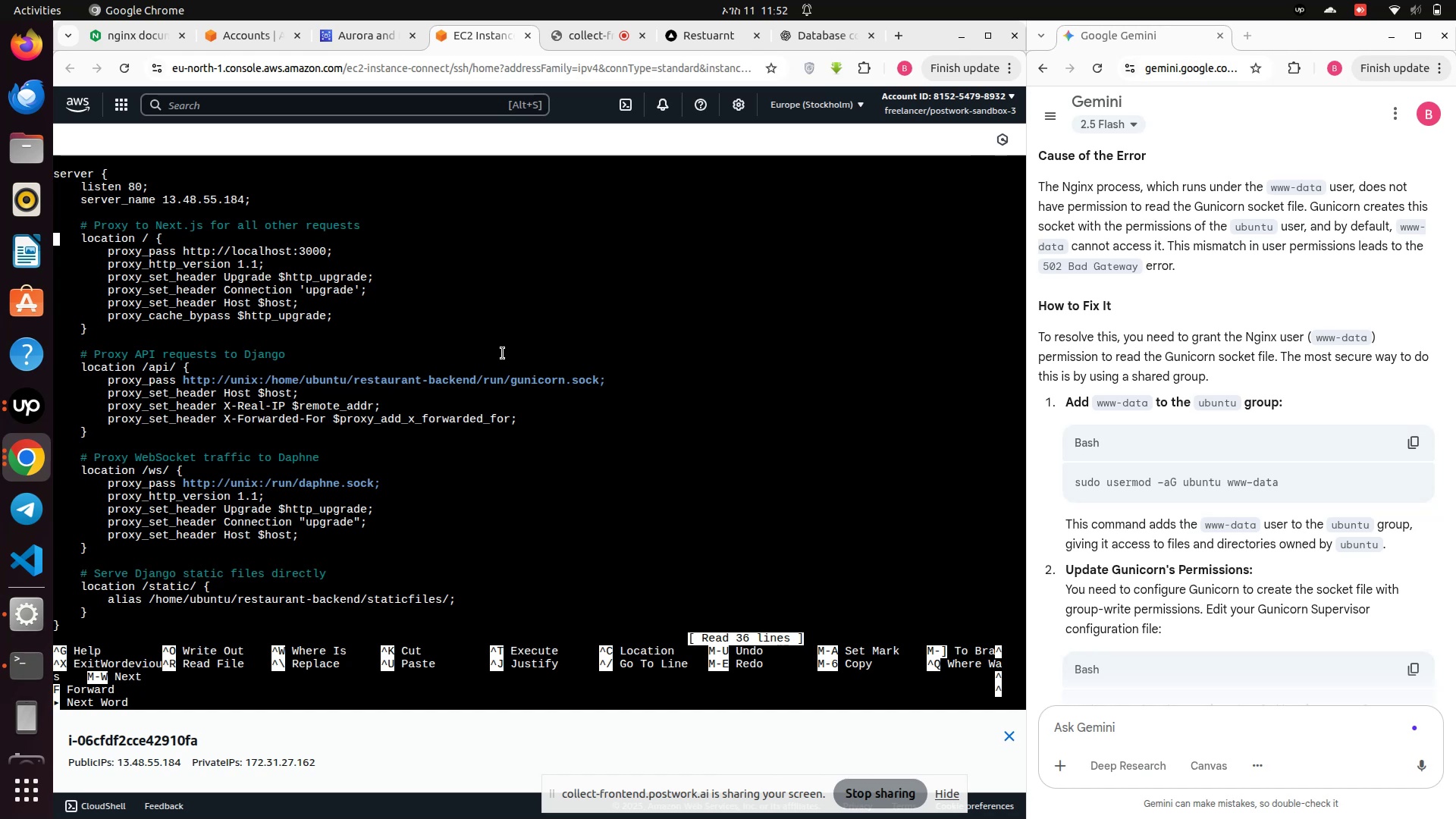 
key(ArrowDown)
 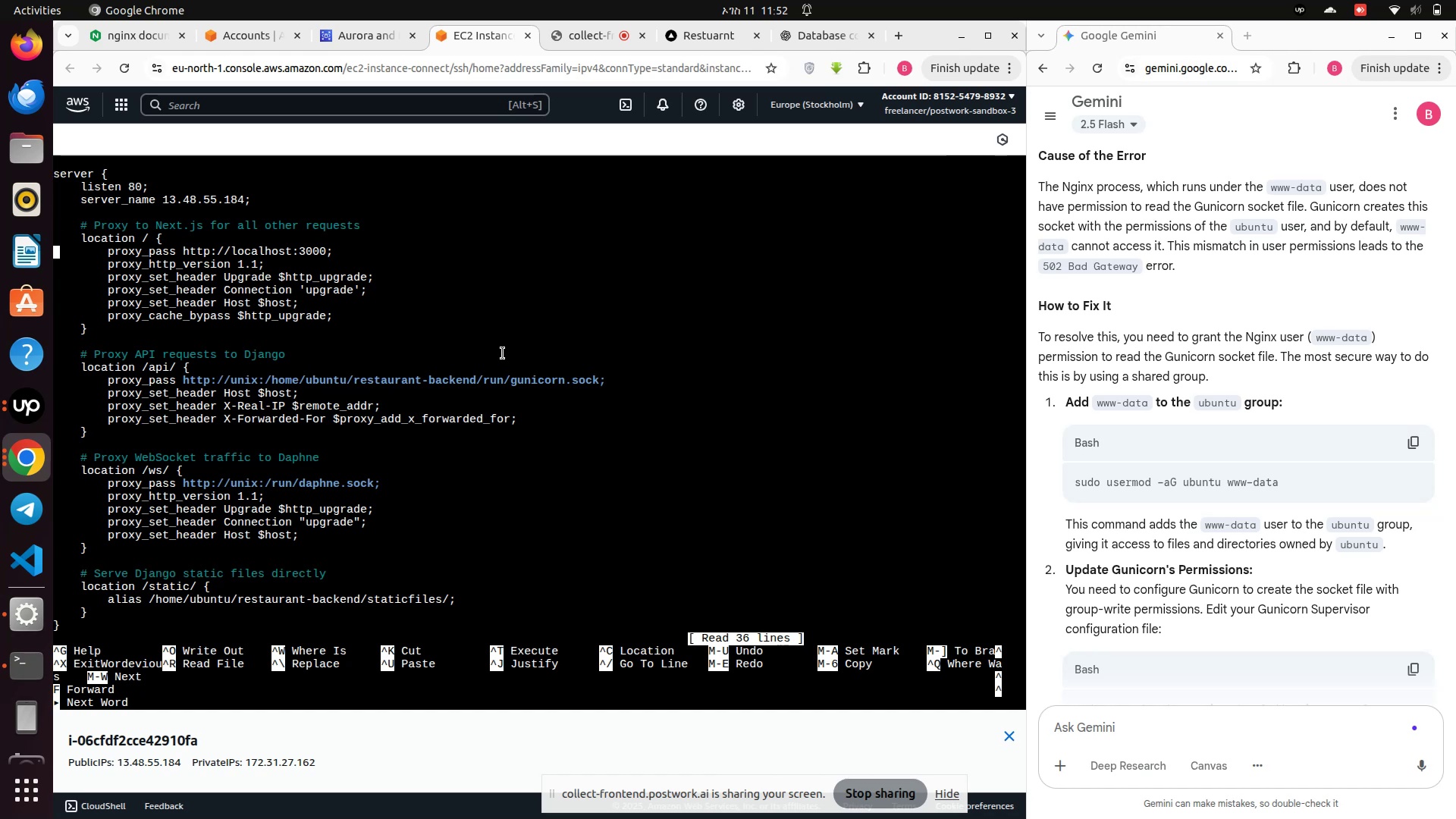 
key(ArrowDown)
 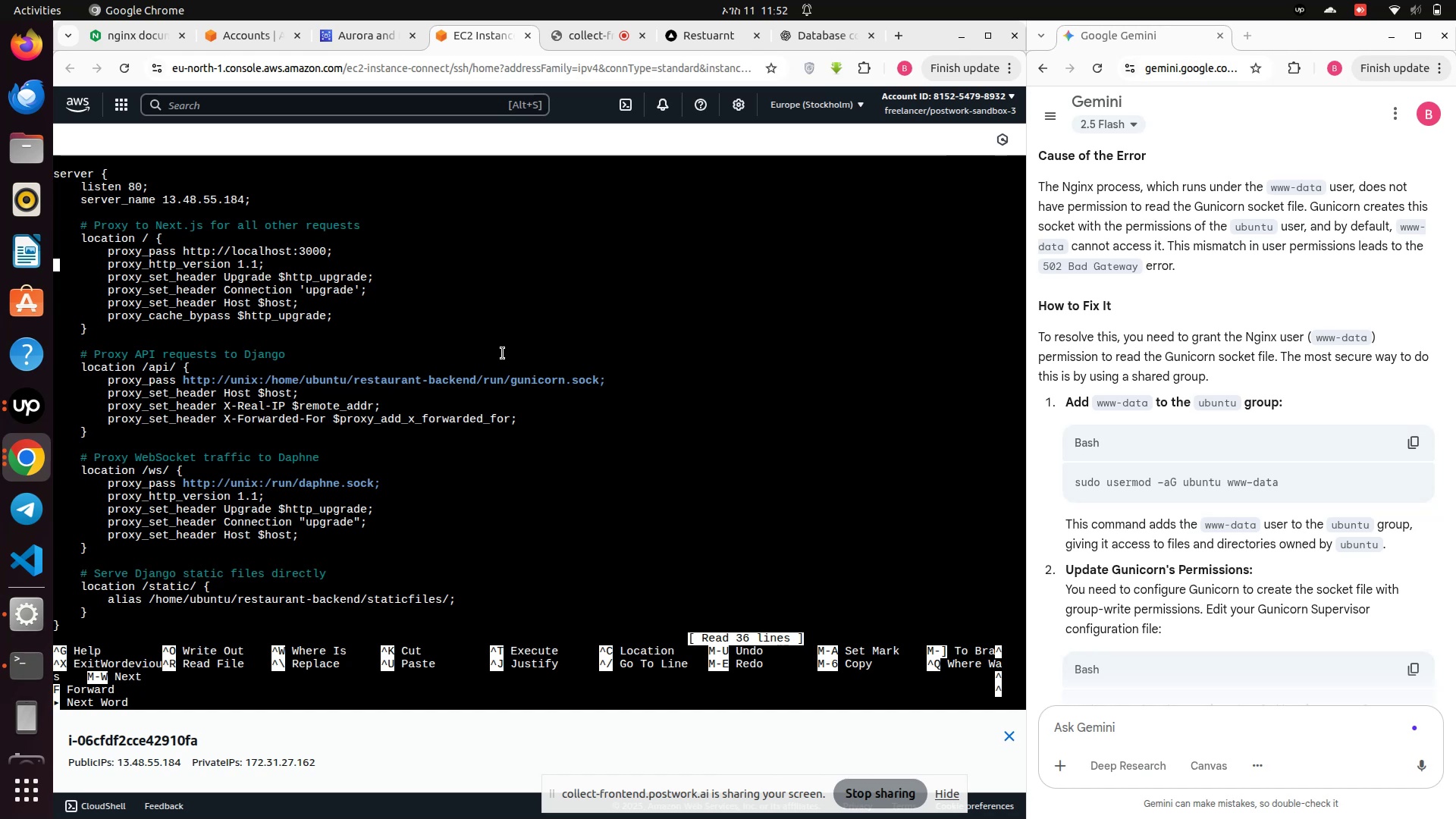 
key(ArrowDown)
 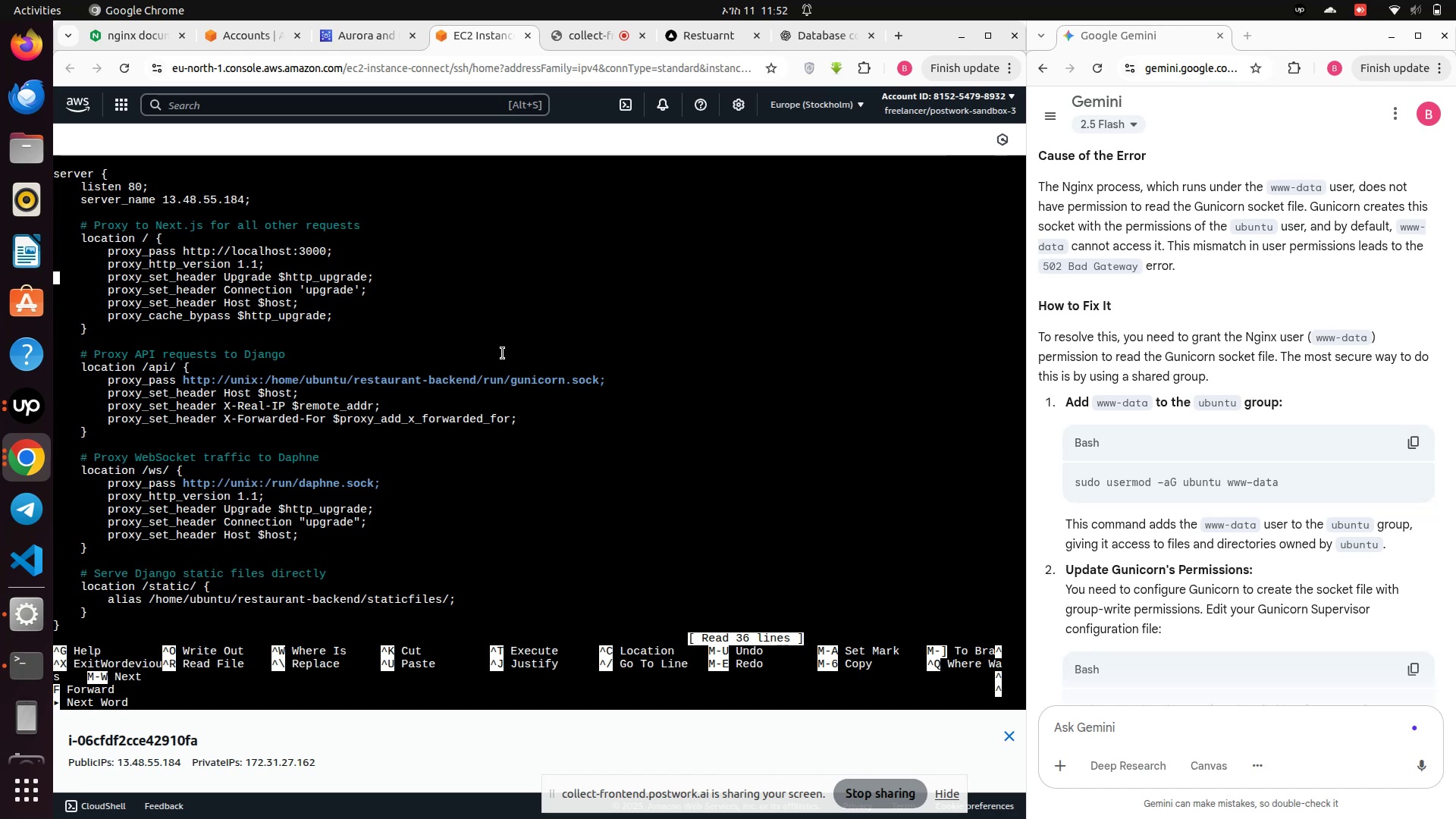 
key(ArrowDown)
 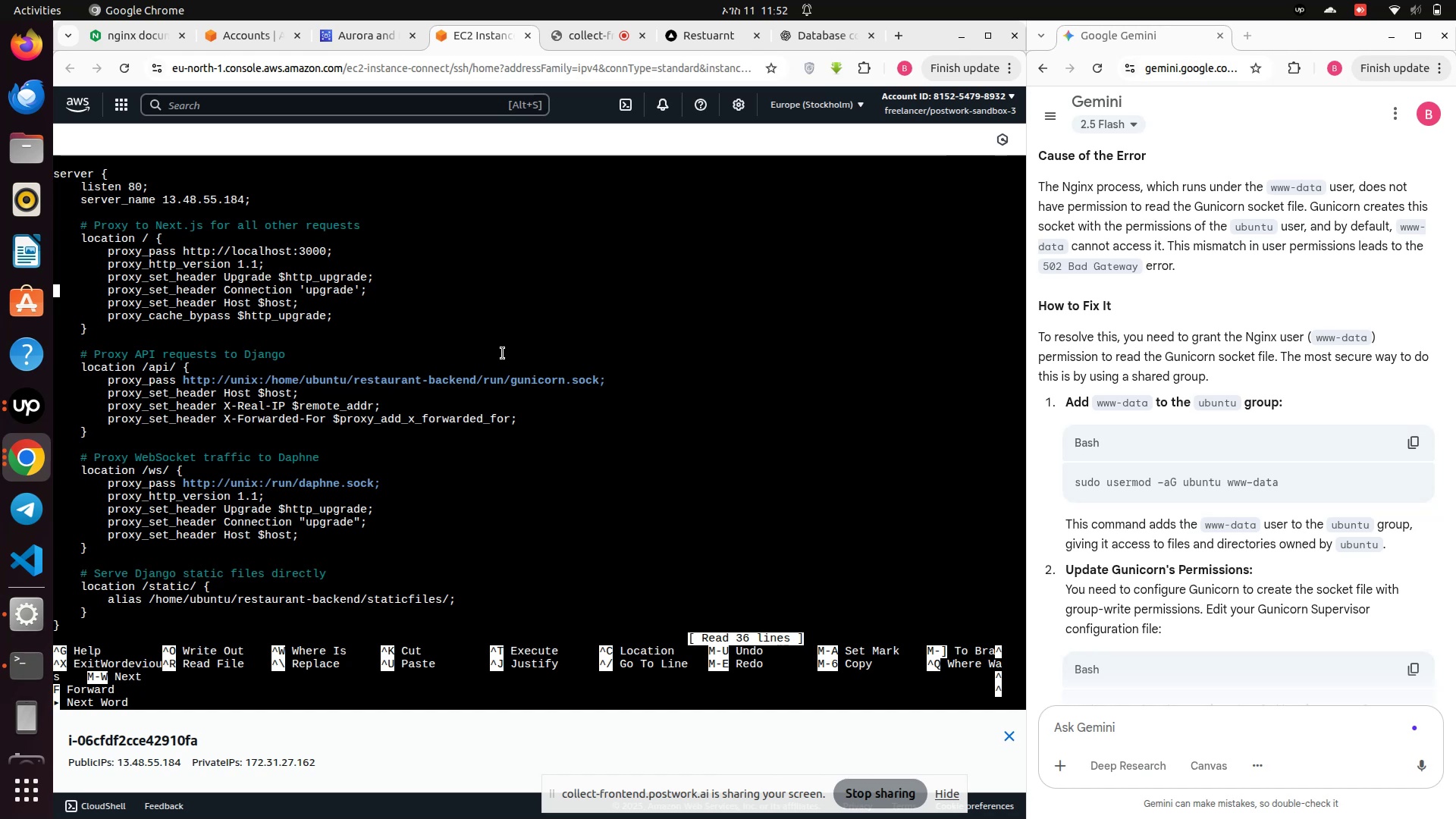 
key(ArrowDown)
 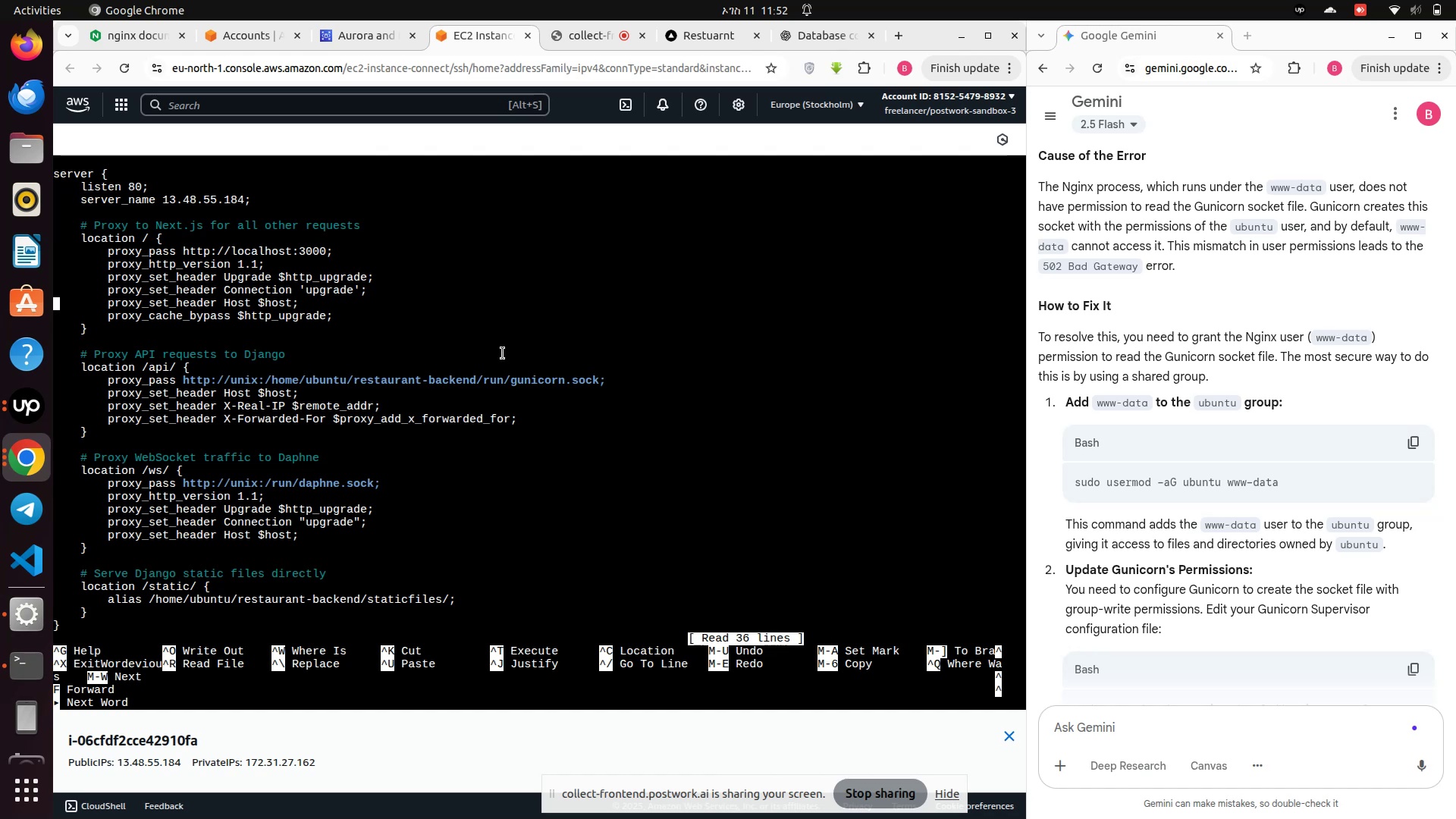 
key(ArrowDown)
 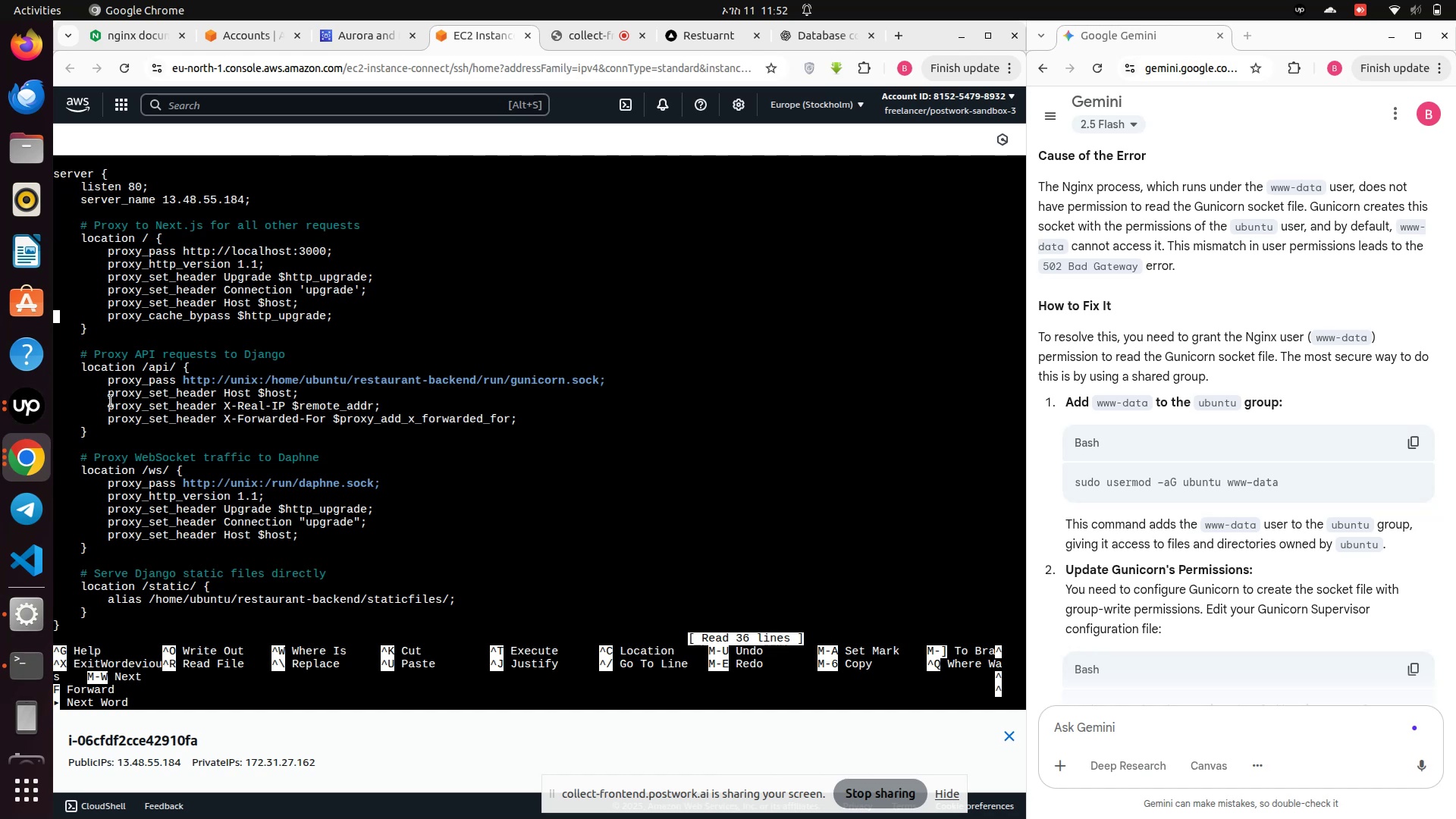 
left_click_drag(start_coordinate=[103, 378], to_coordinate=[623, 384])
 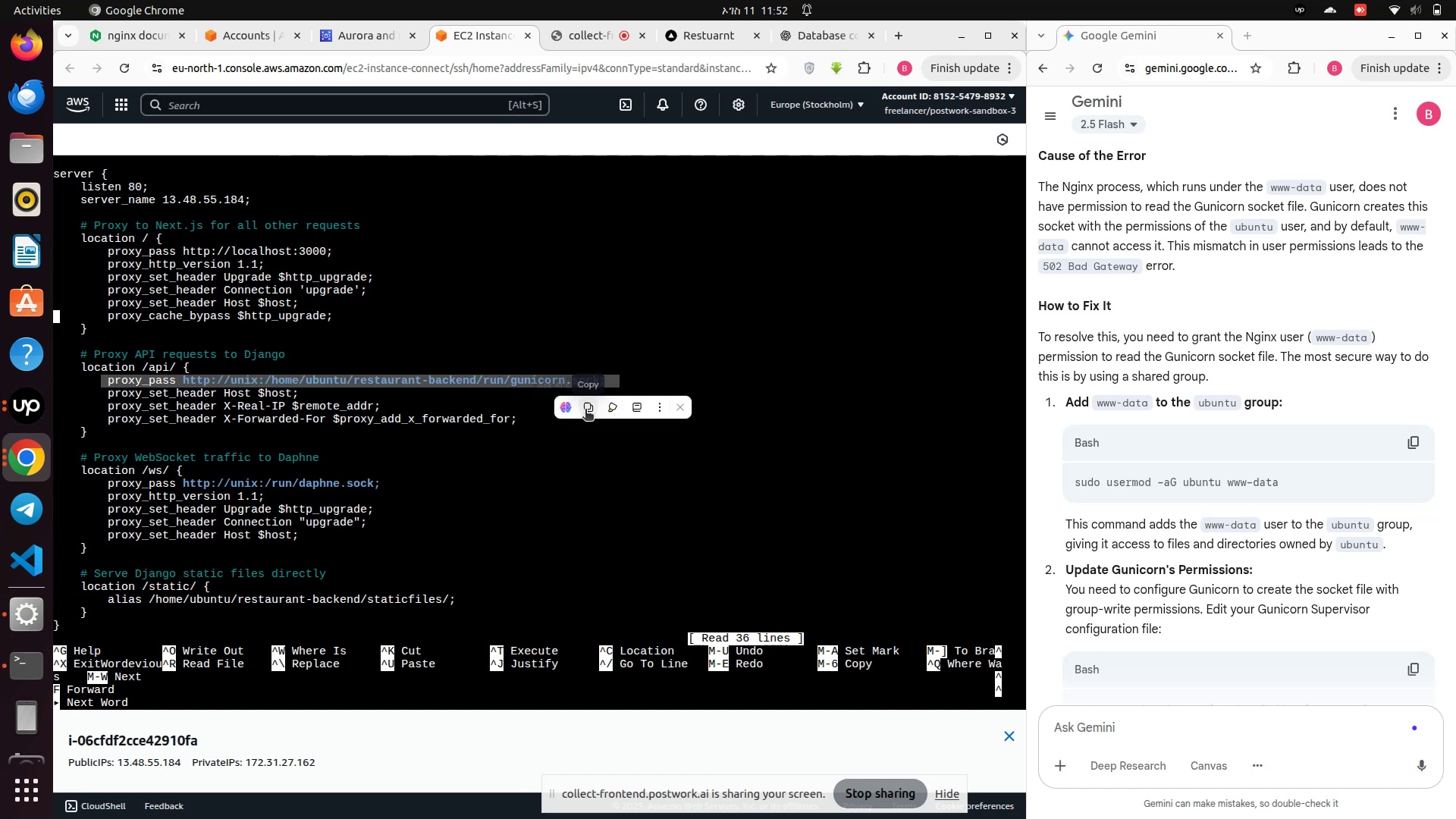 
left_click([585, 410])
 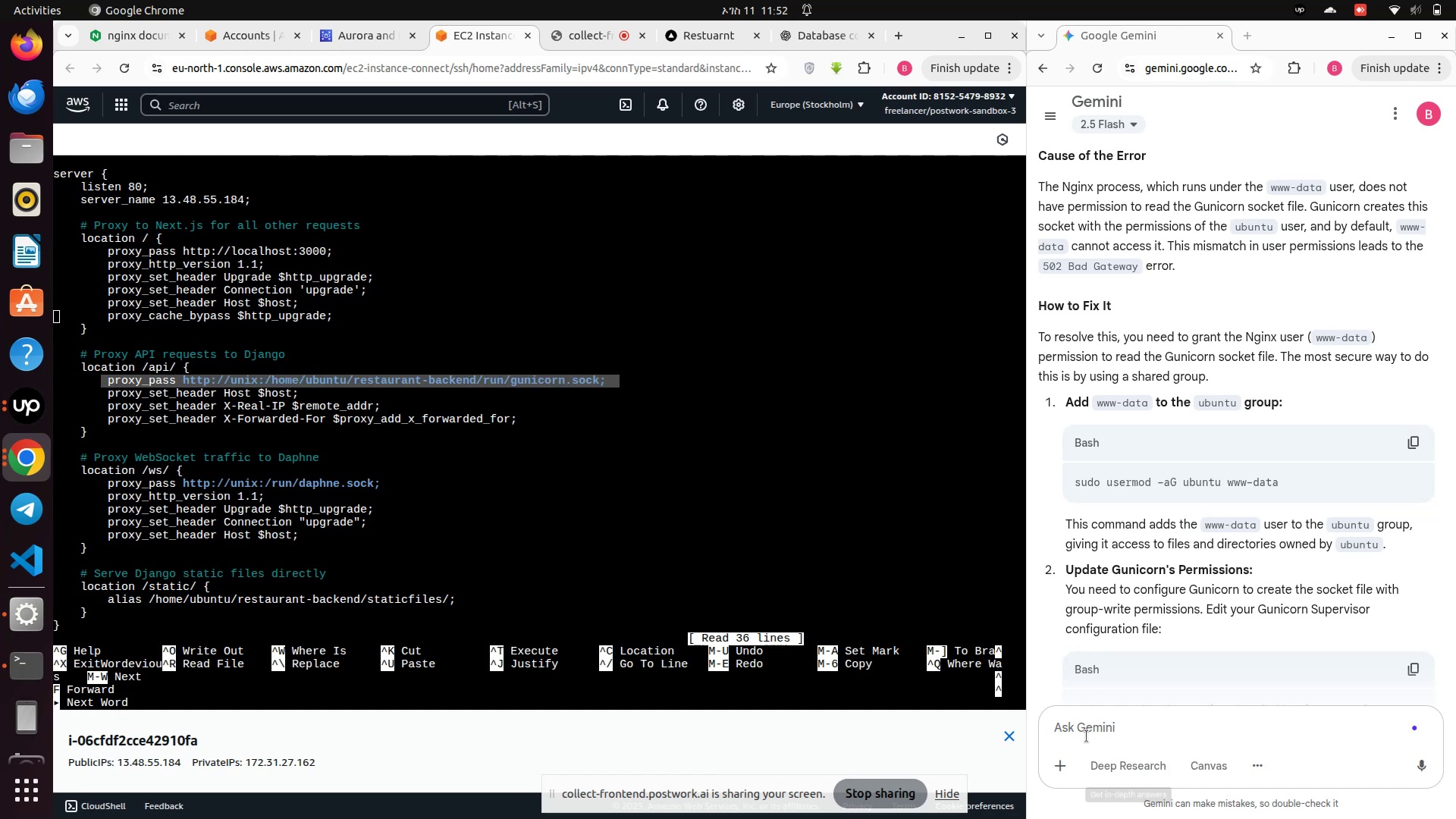 
left_click([1077, 726])
 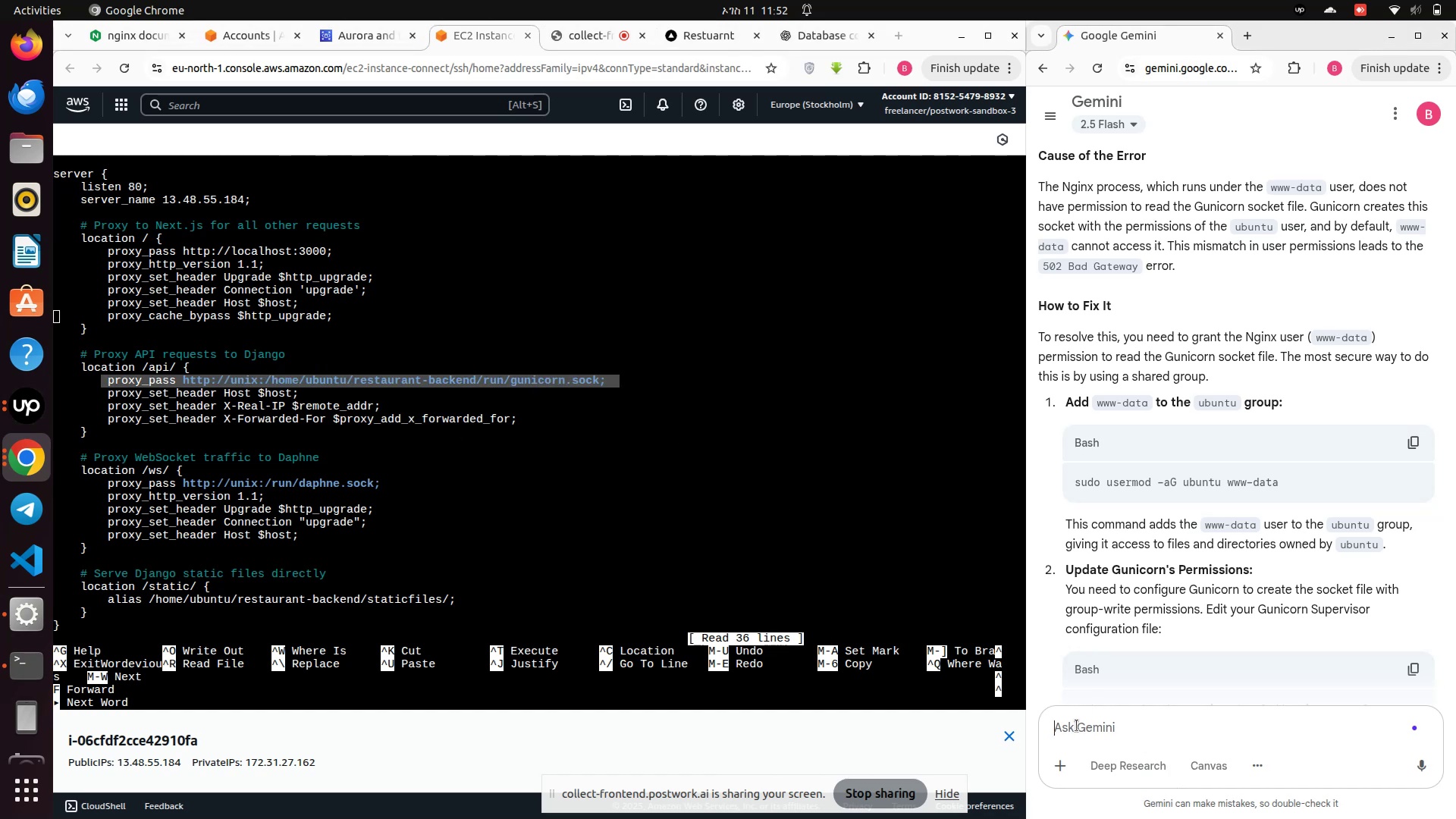 
key(Control+V)
 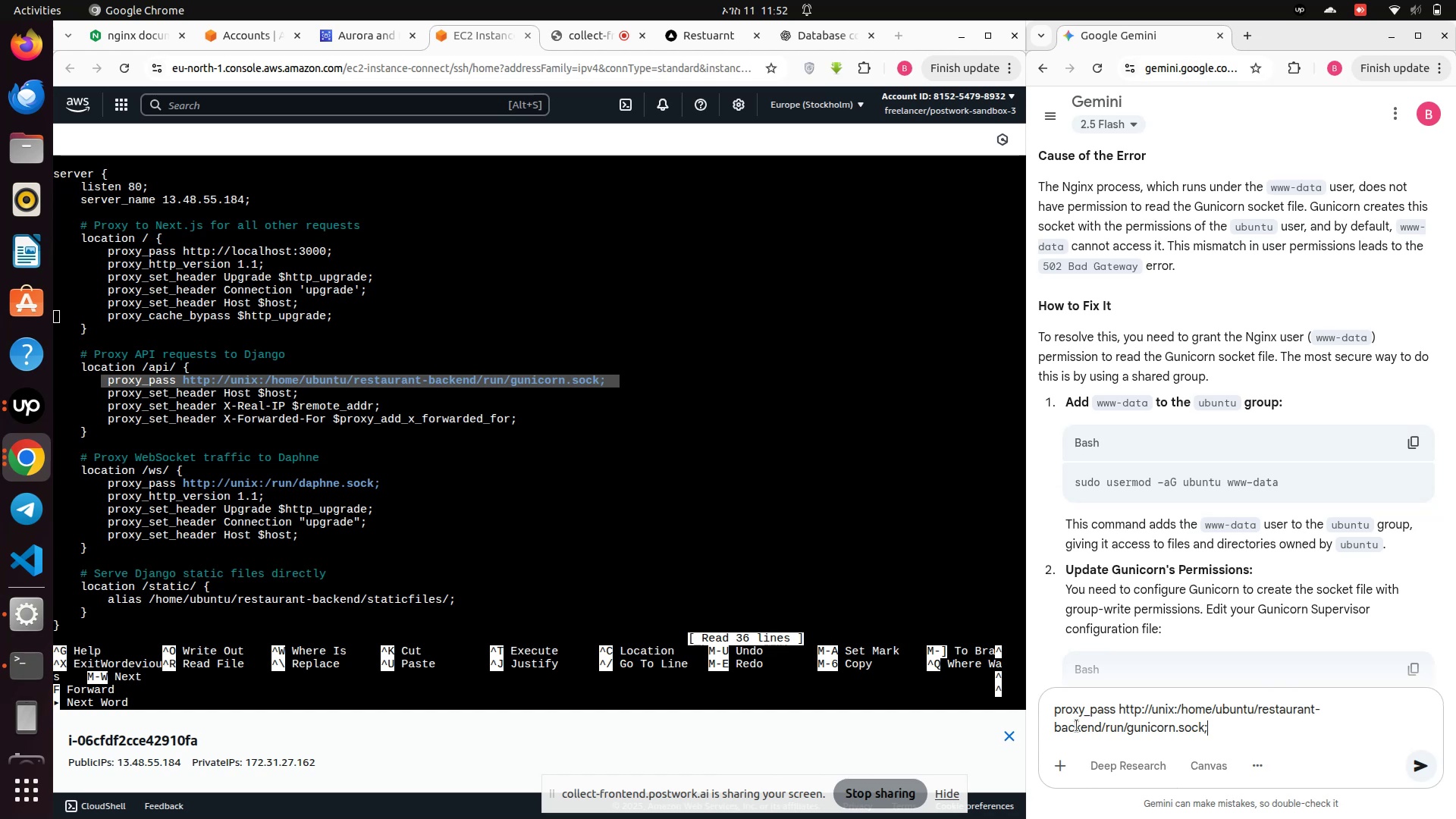 
type( is correct )
 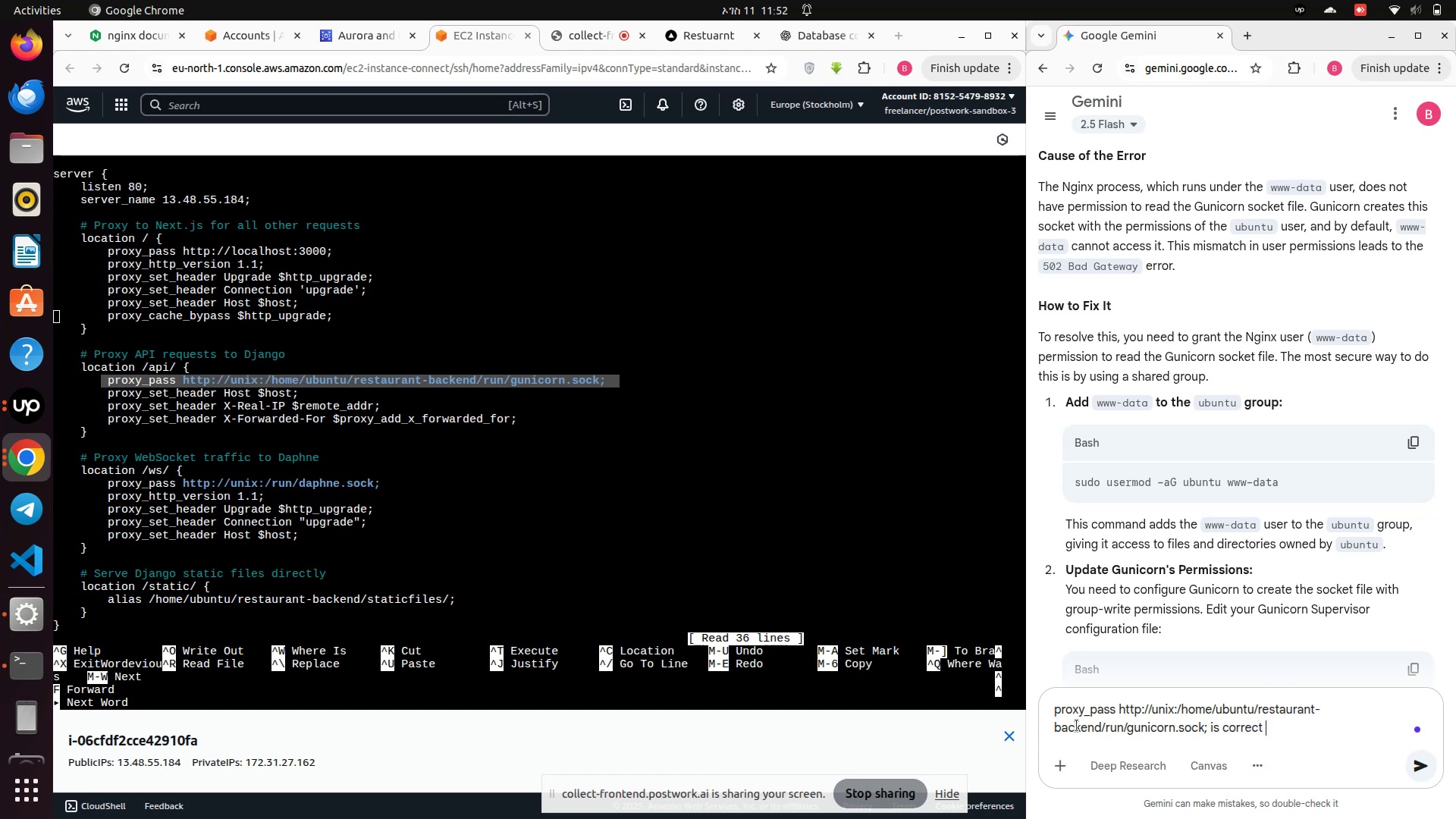 
key(Enter)
 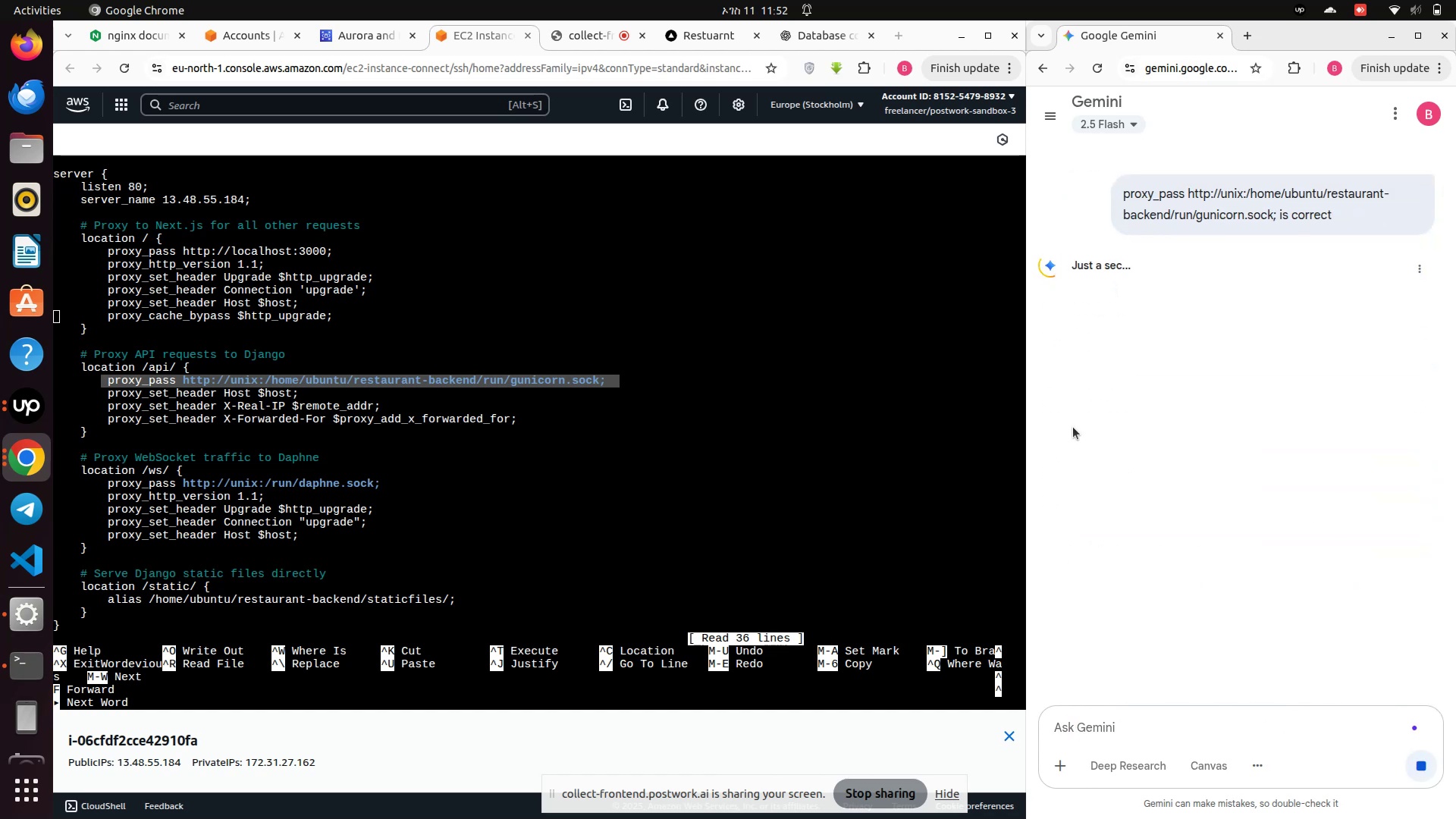 
scroll: coordinate [1094, 353], scroll_direction: up, amount: 24.0
 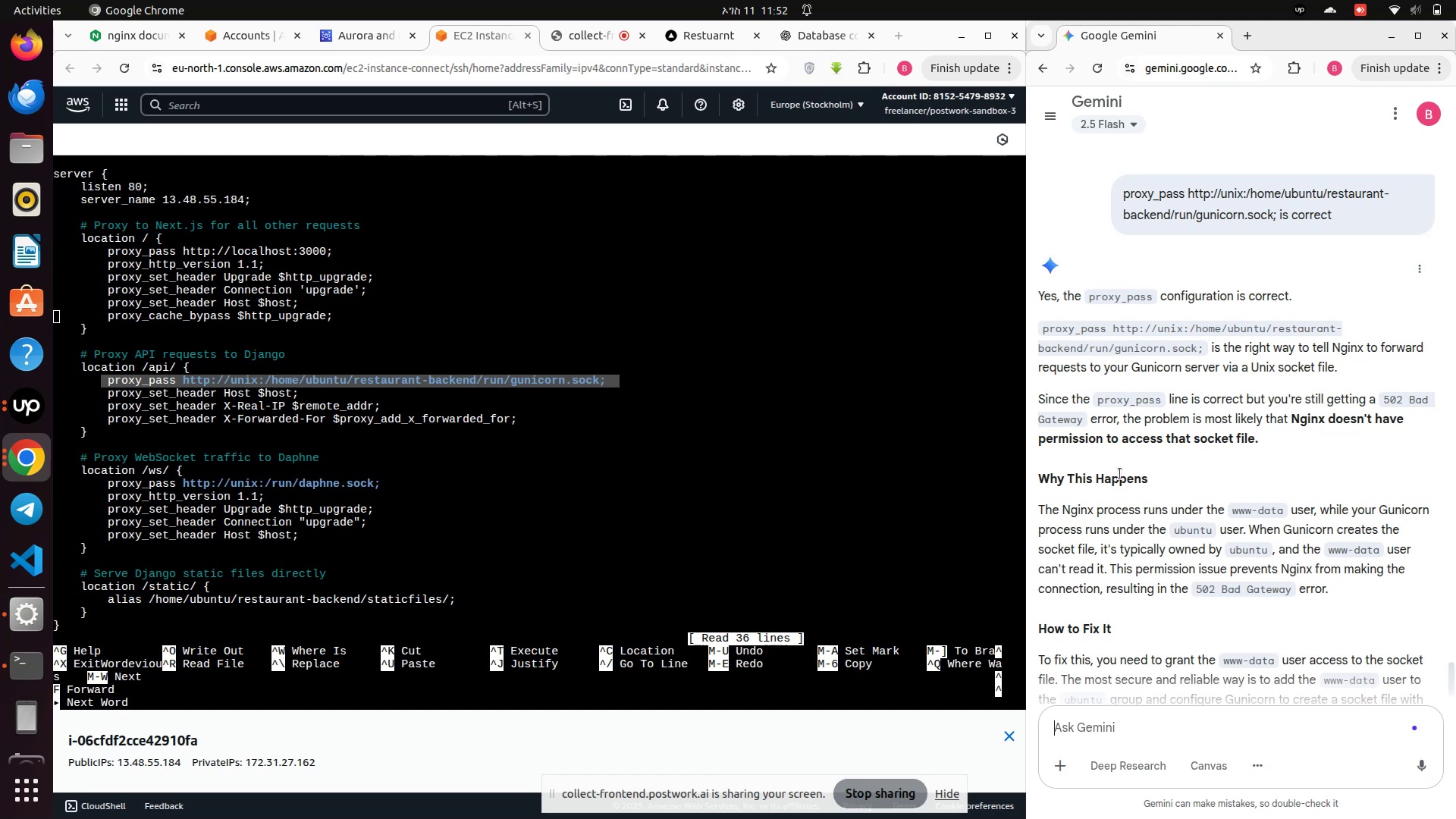 
wait(16.66)
 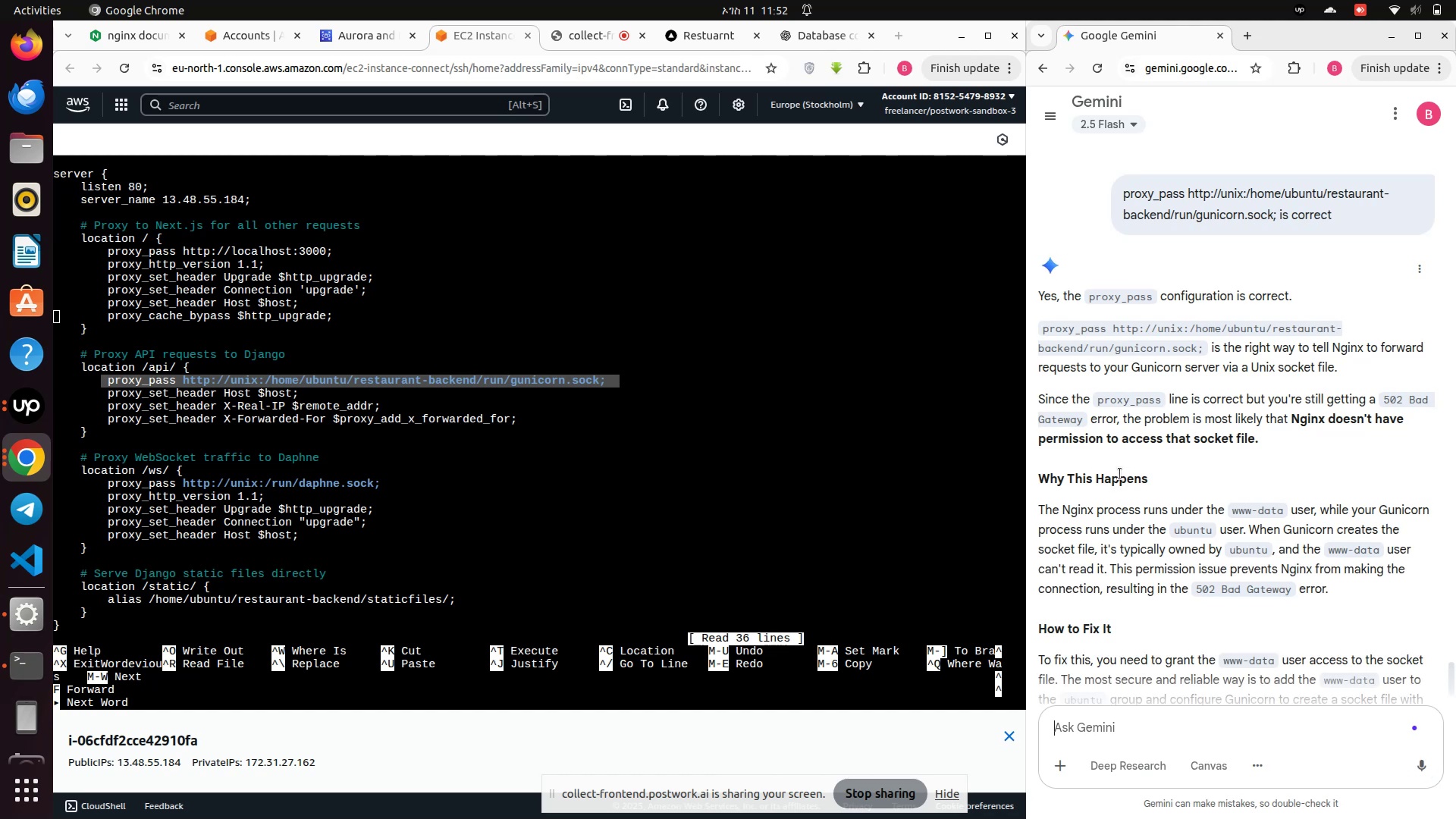 
scroll: coordinate [1116, 474], scroll_direction: down, amount: 4.0
 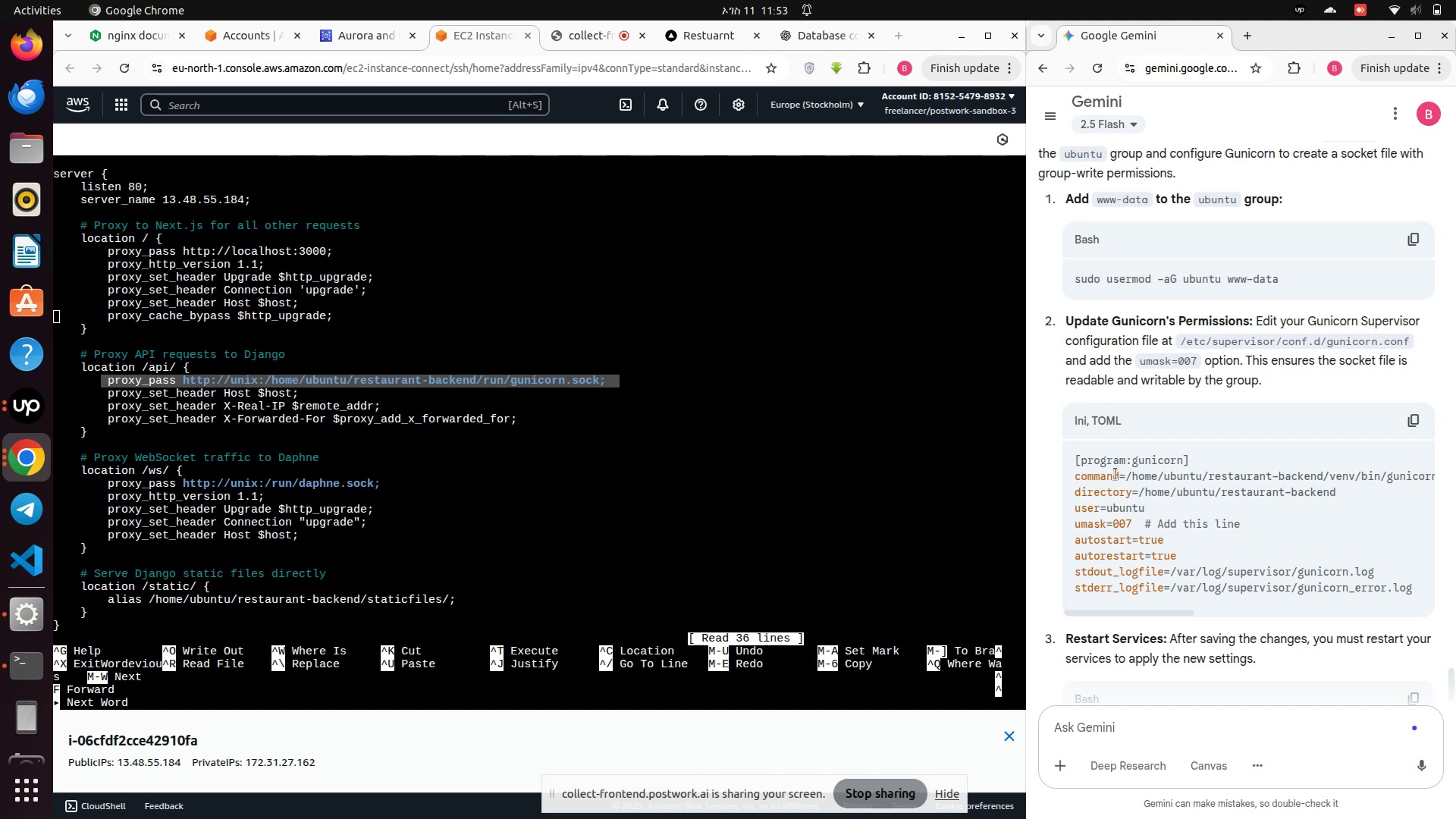 
wait(16.0)
 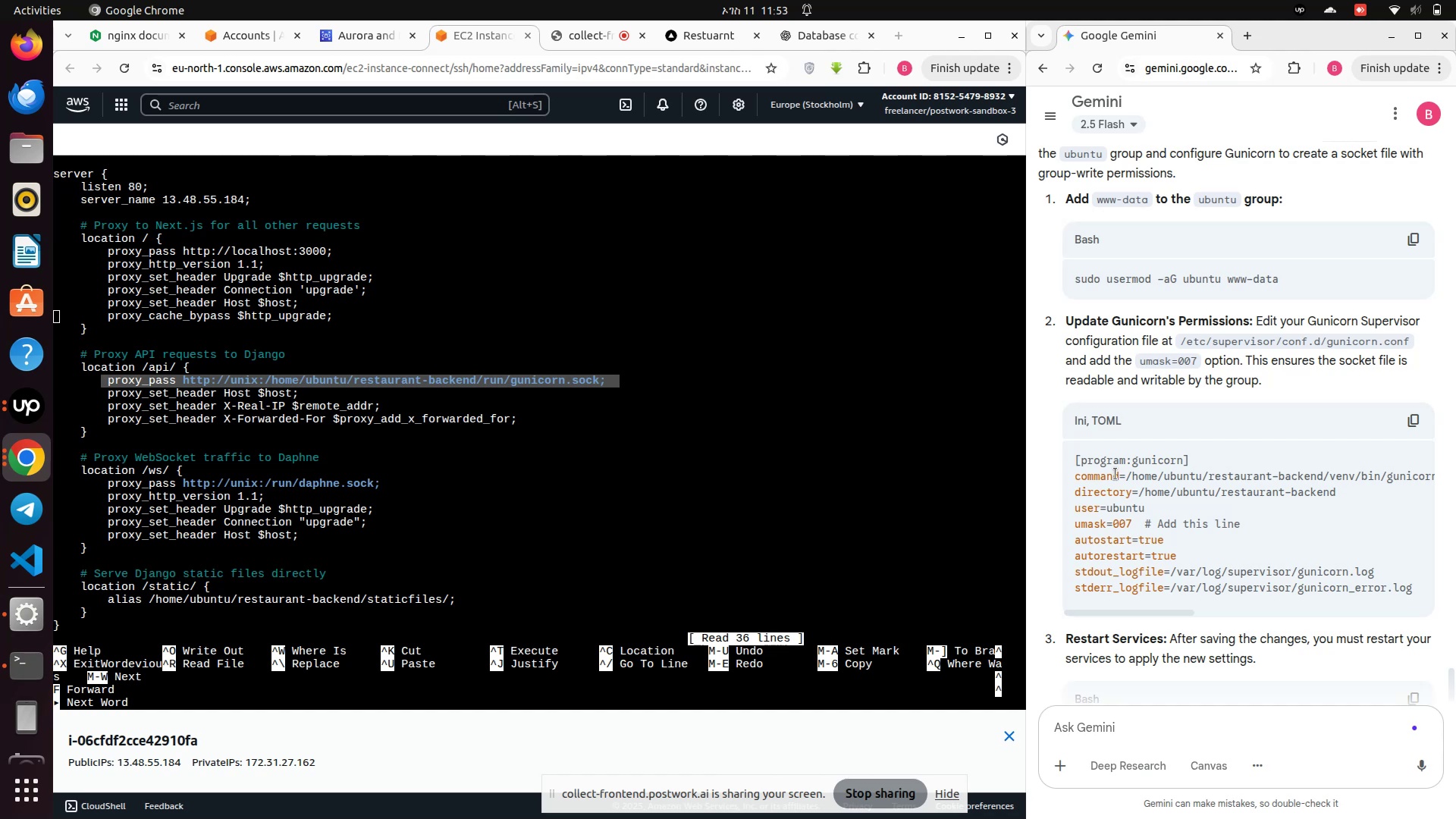 
scroll: coordinate [1116, 474], scroll_direction: up, amount: 2.0
 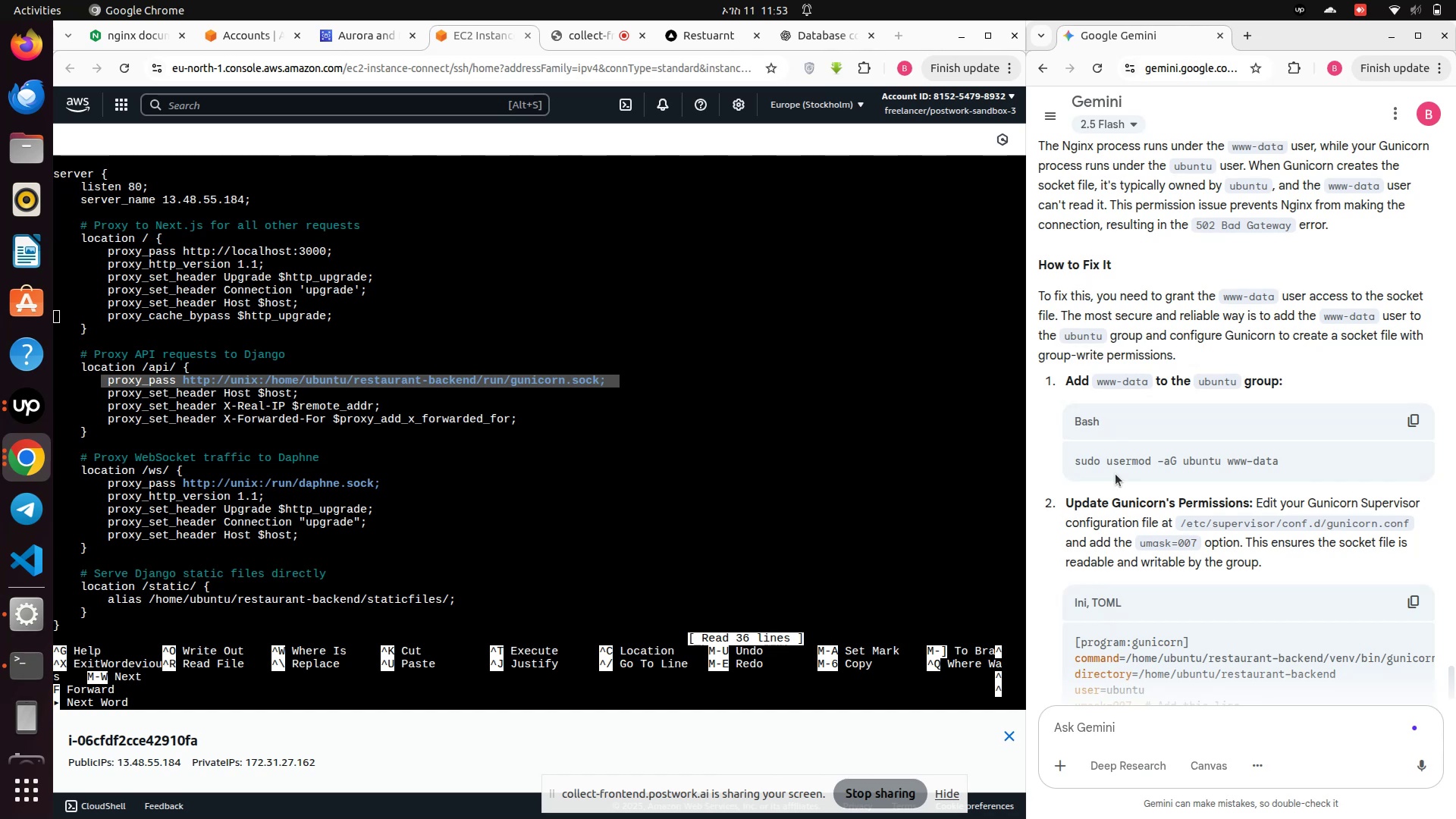 
scroll: coordinate [598, 560], scroll_direction: down, amount: 9.0
 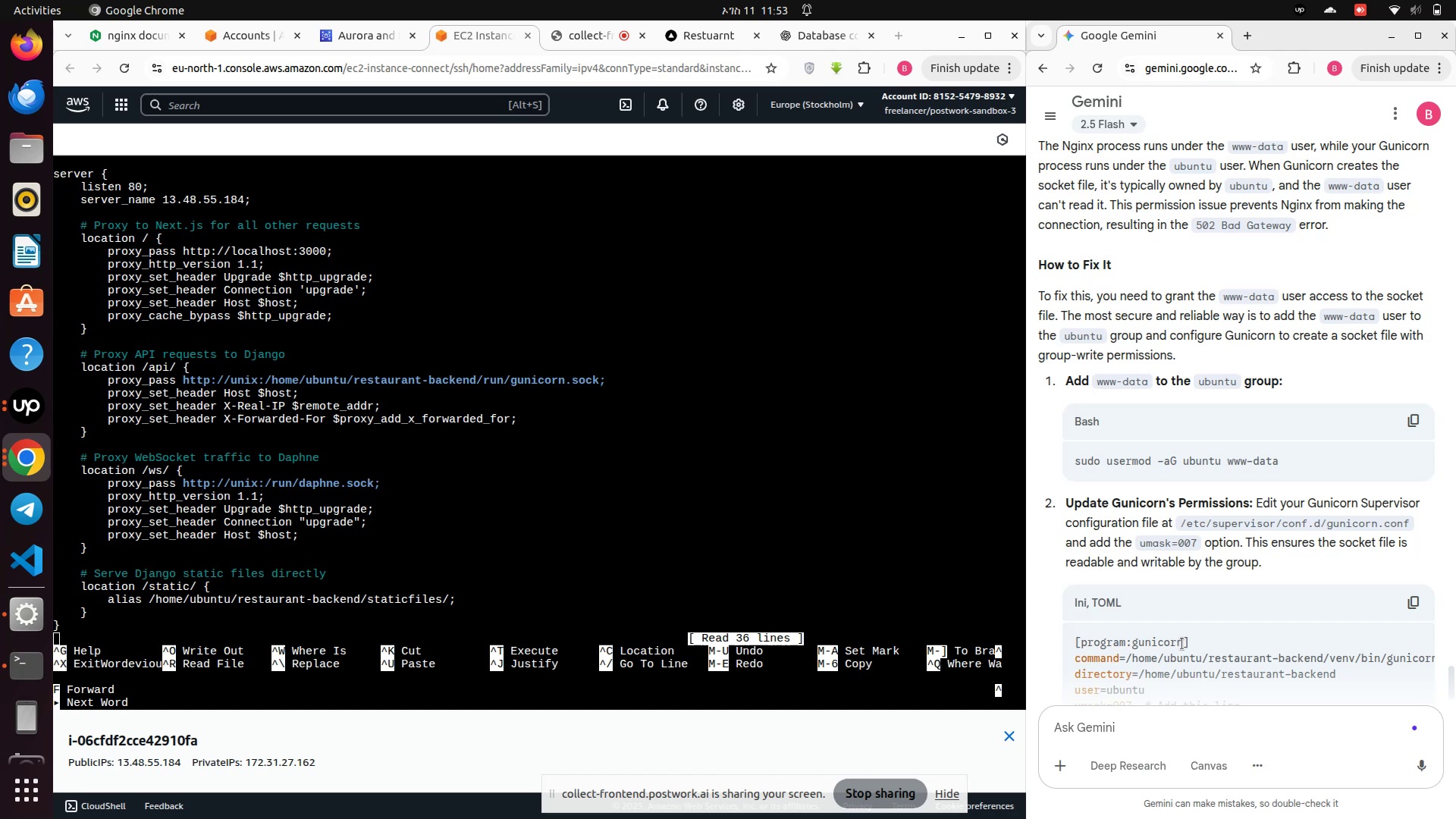 
wait(9.86)
 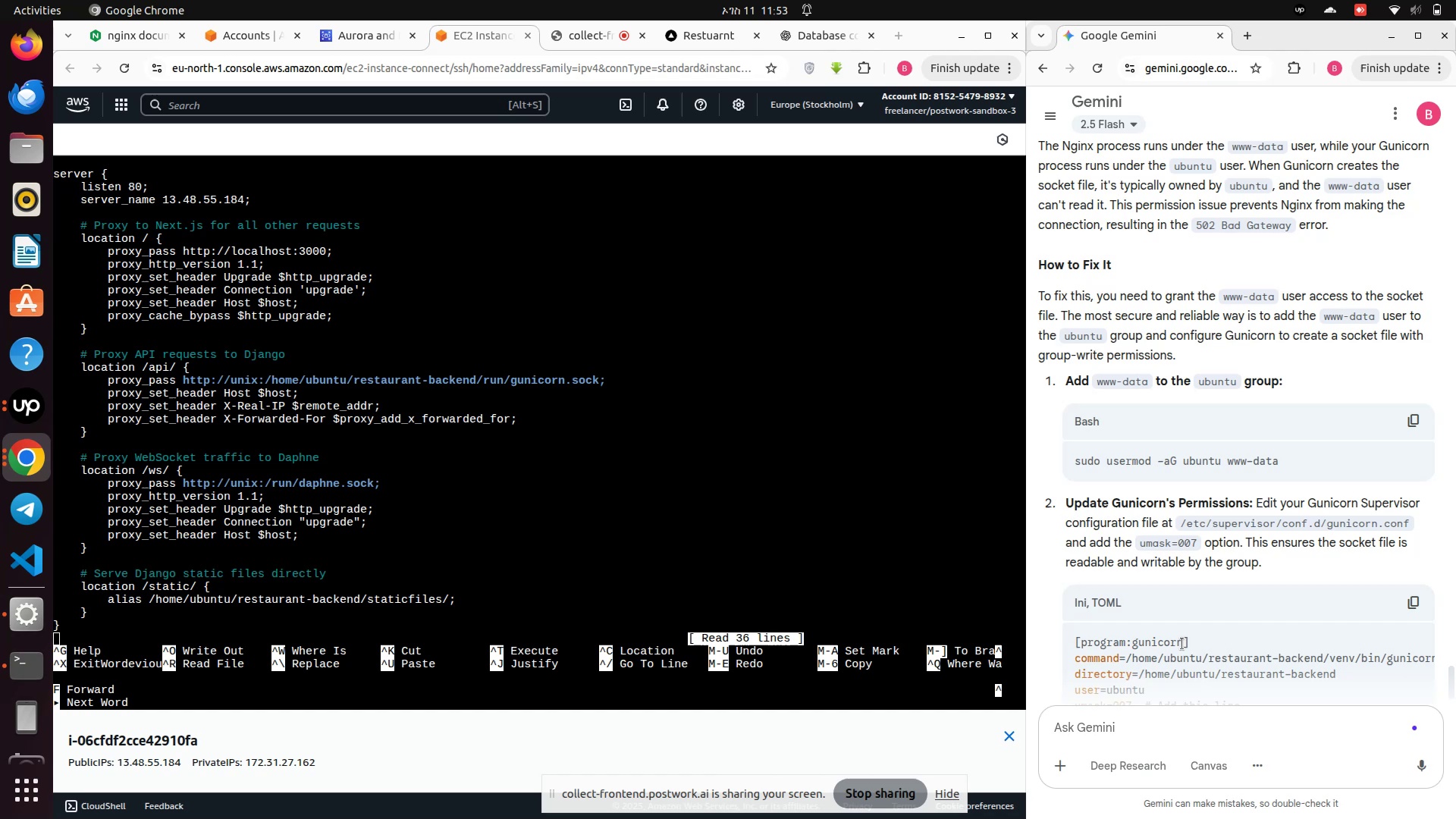 
scroll: coordinate [1172, 632], scroll_direction: down, amount: 1.0
 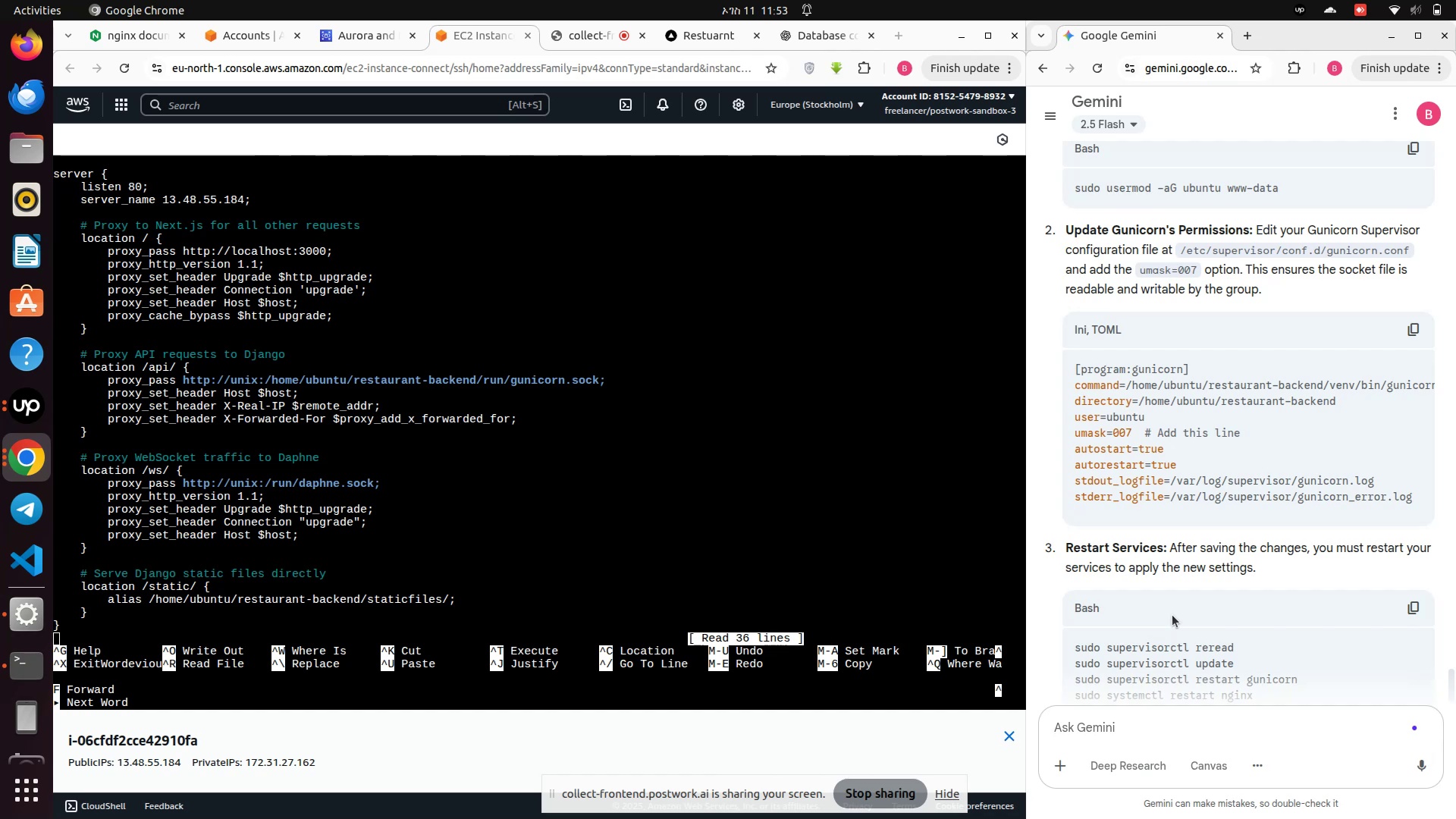 
wait(9.7)
 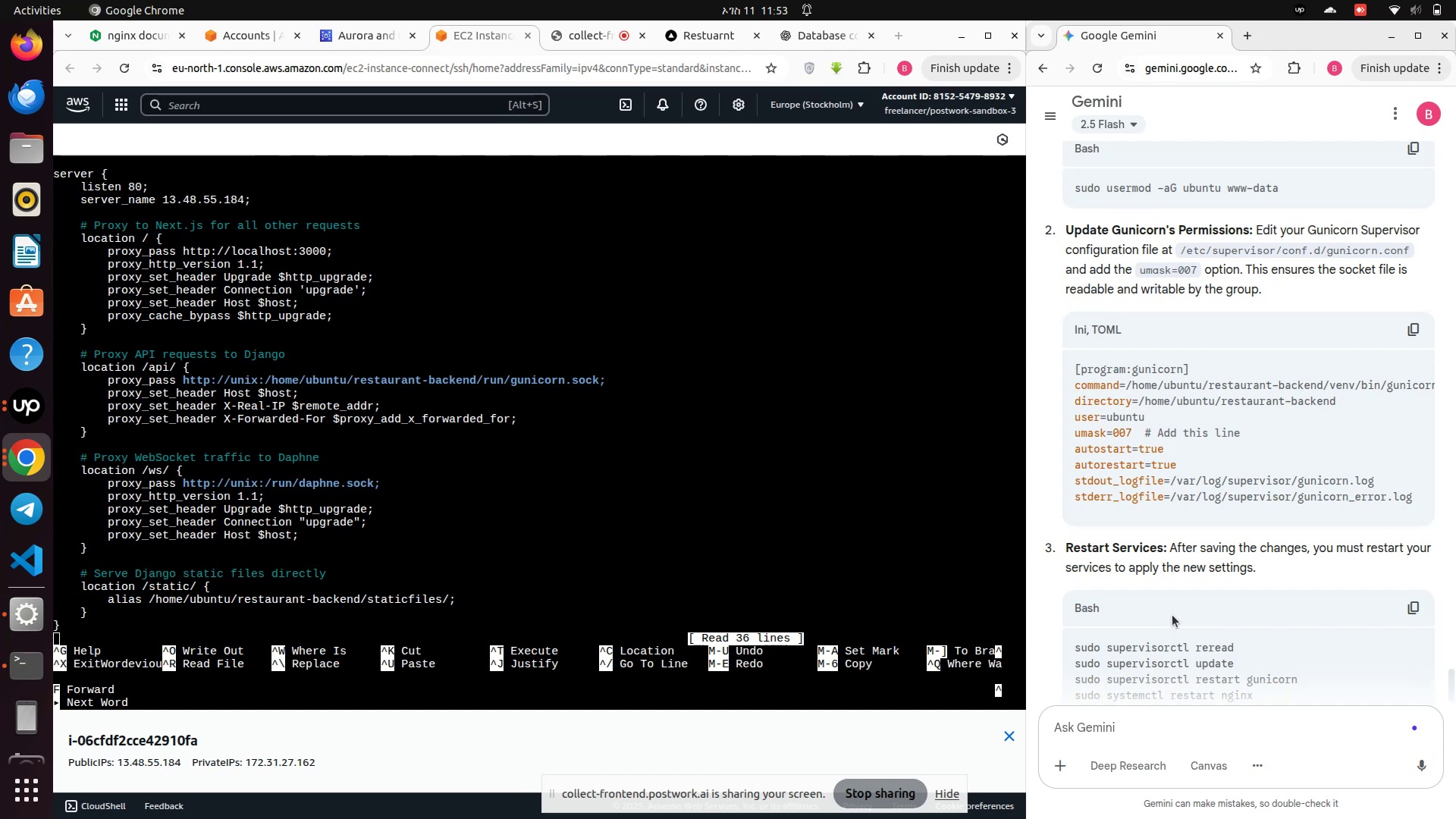 
left_click([1409, 325])
 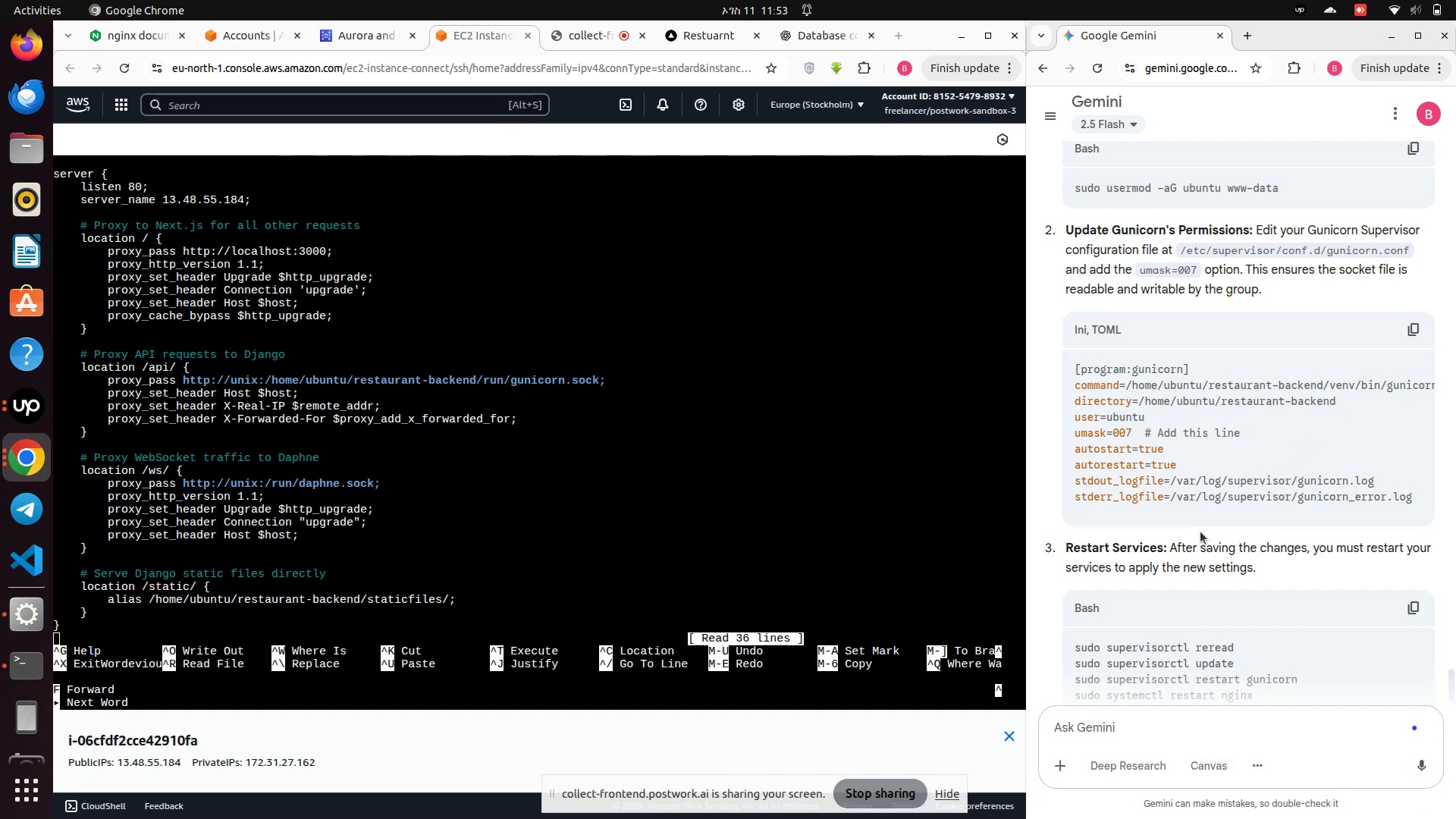 
left_click([1210, 381])
 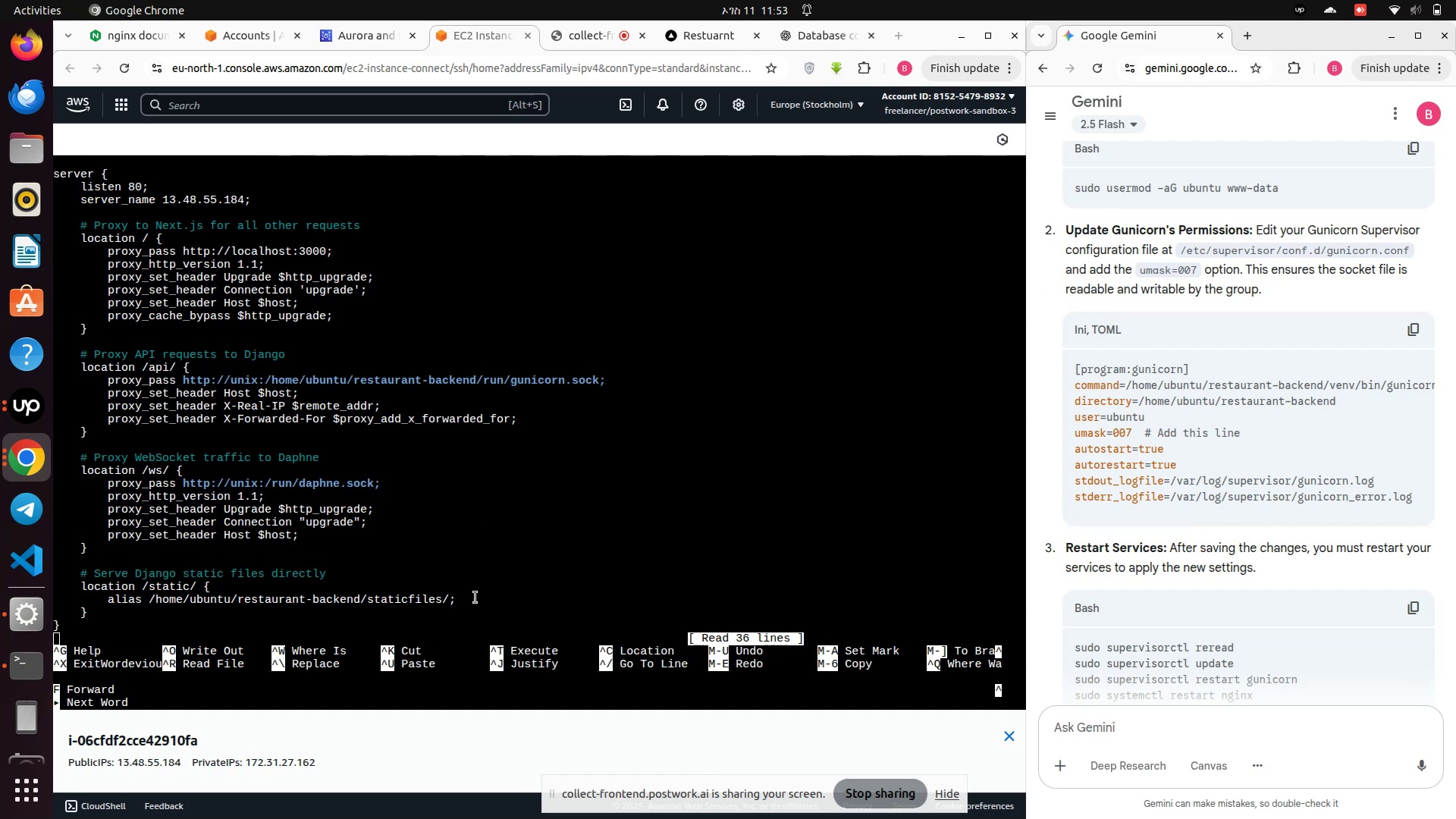 
key(Control+X)
 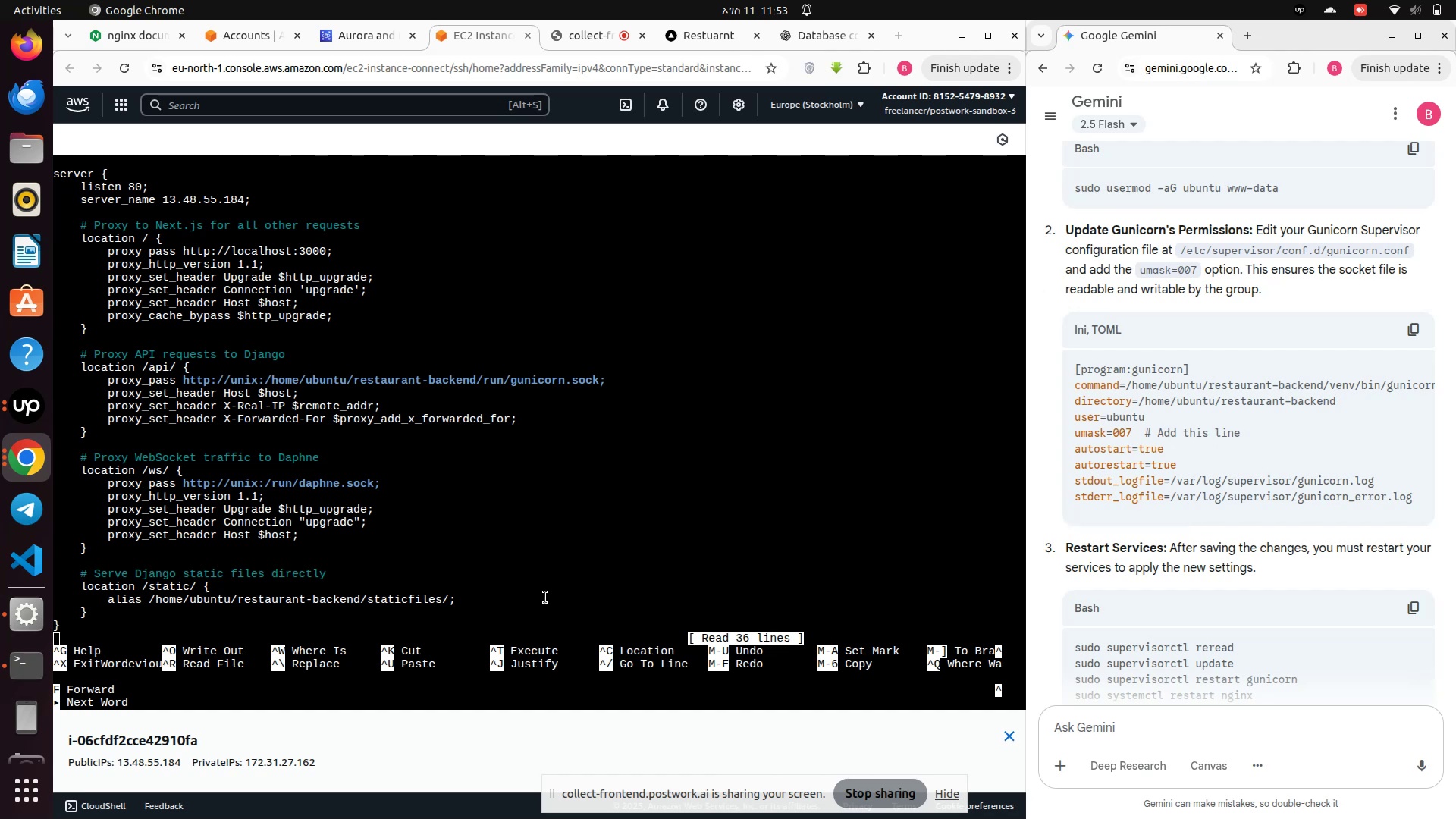 
key(Control+Z)
 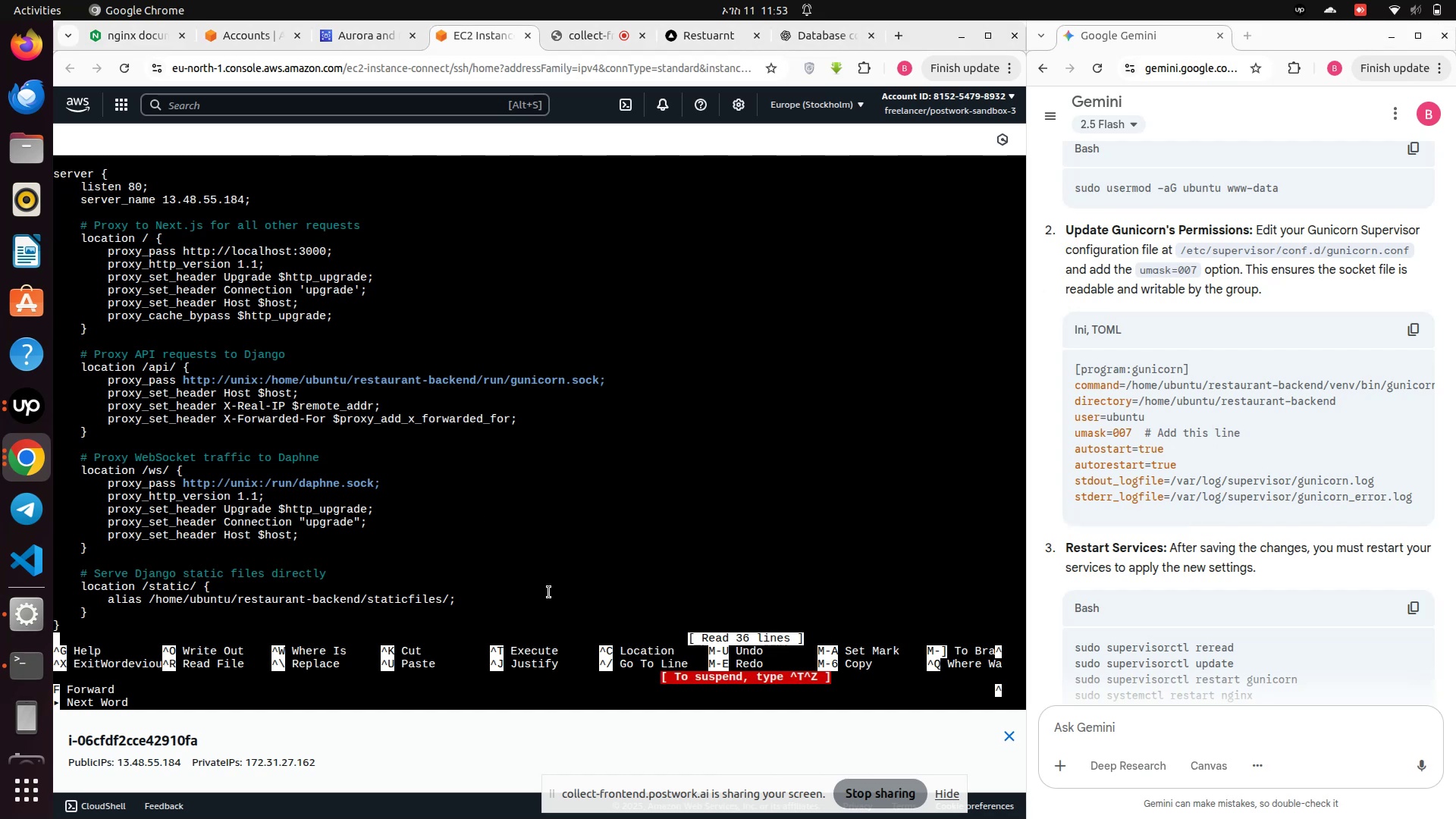 
key(Control+C)
 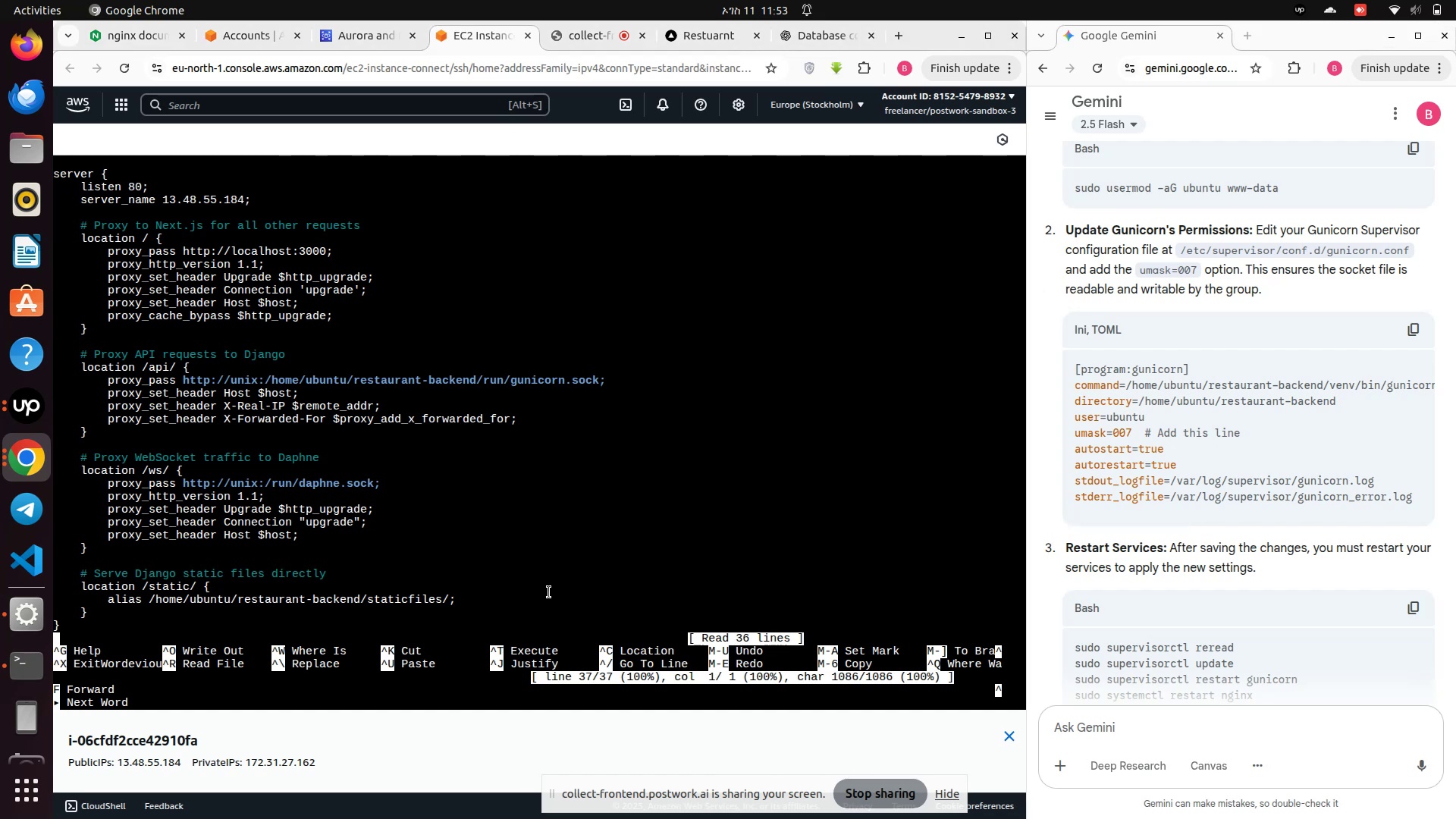 
hold_key(key=ControlLeft, duration=1.08)
 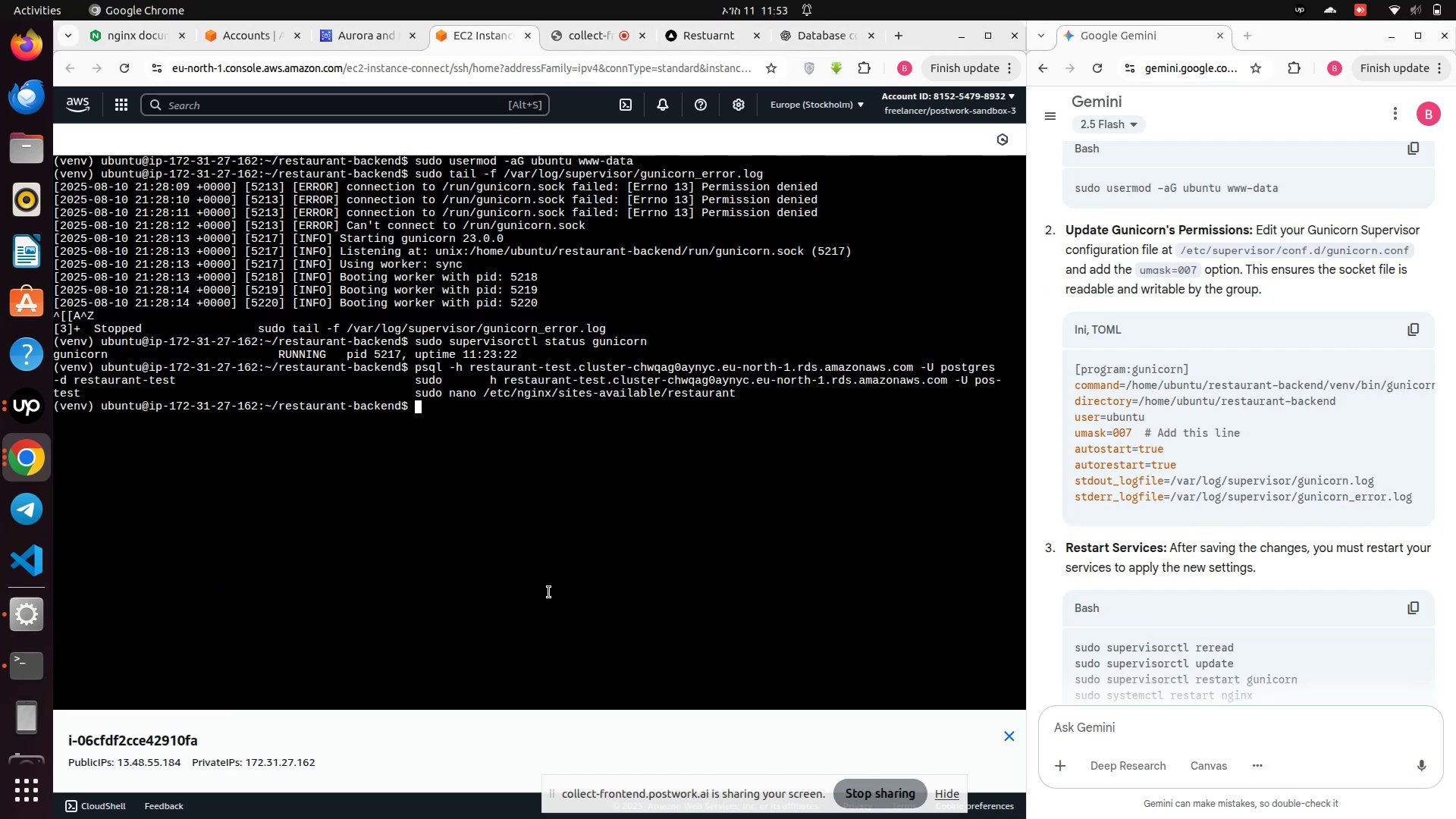 
hold_key(key=X, duration=0.36)
 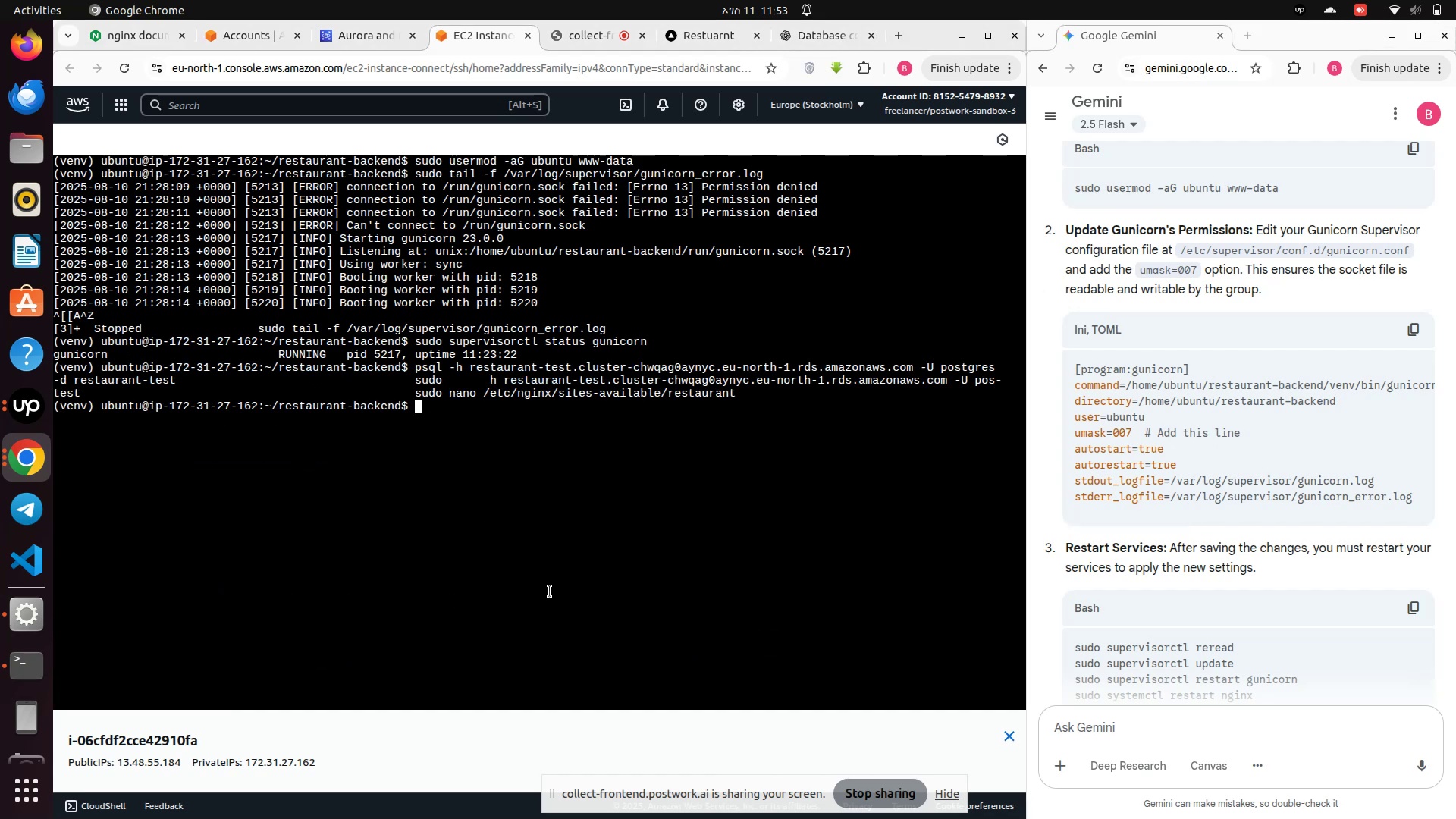 
type(sudo nano /etc/supervisor/conf.d/gunicorn.conf)
 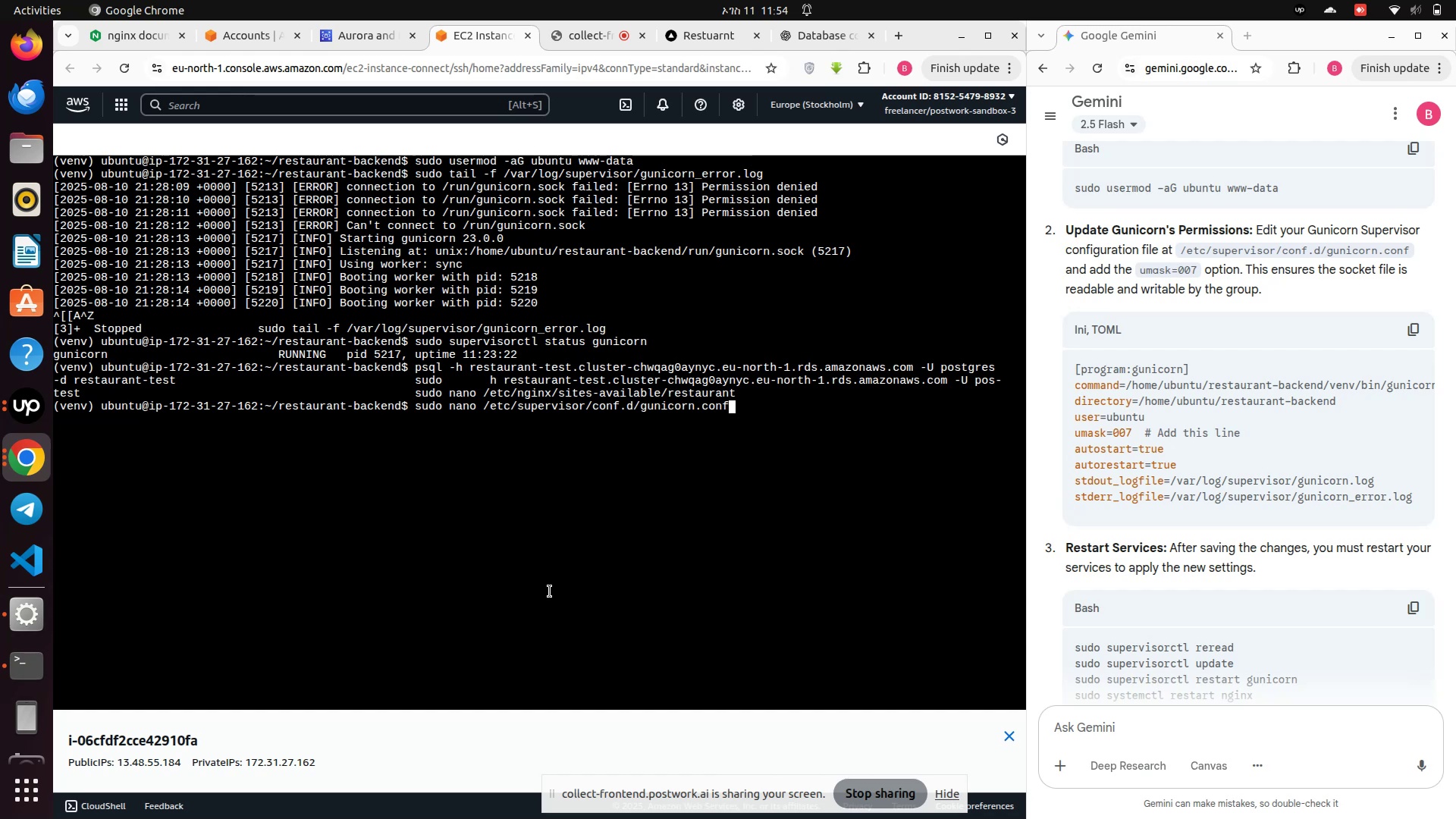 
key(Enter)
 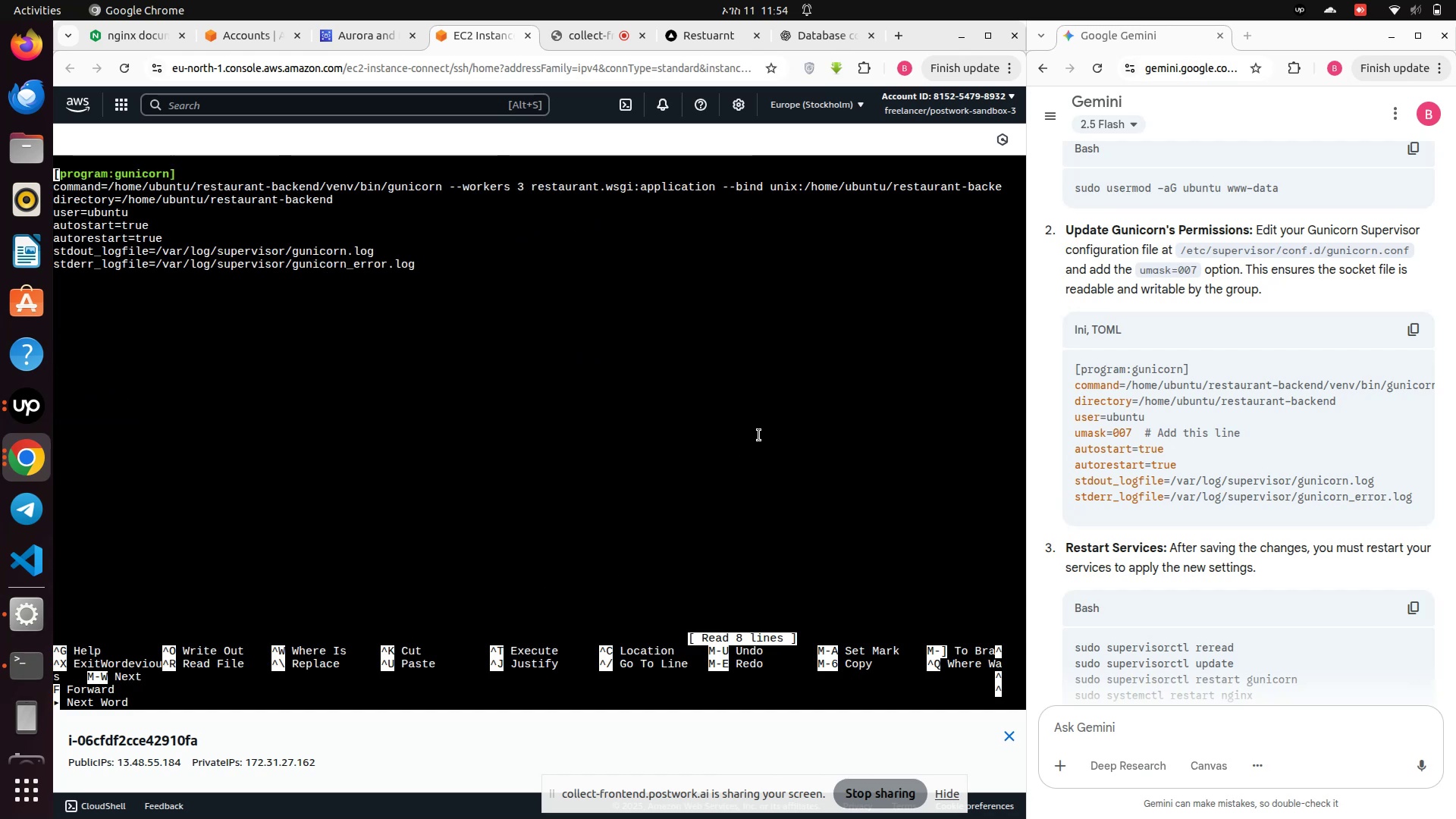 
left_click([924, 36])
 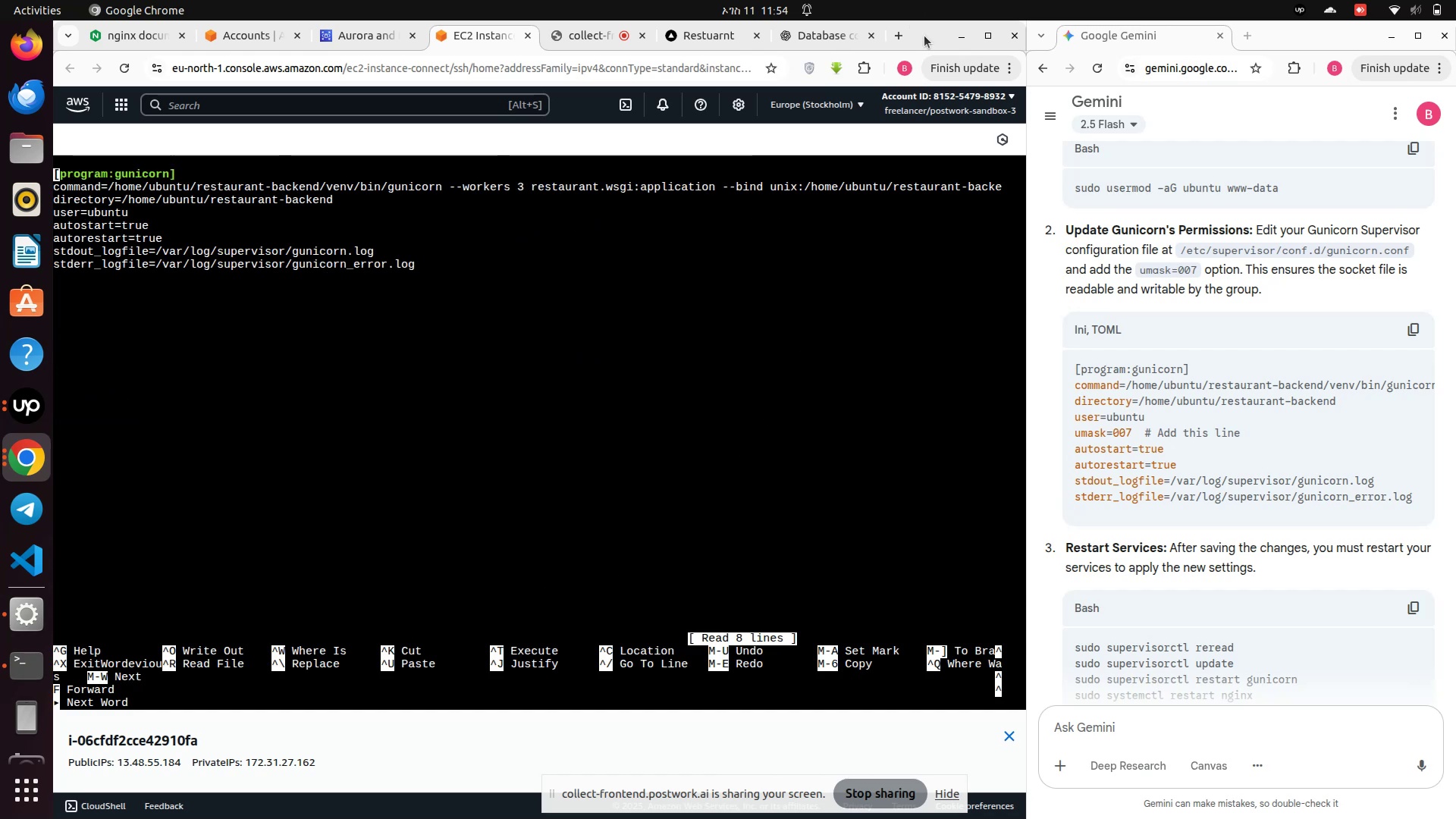 
left_click([924, 36])
 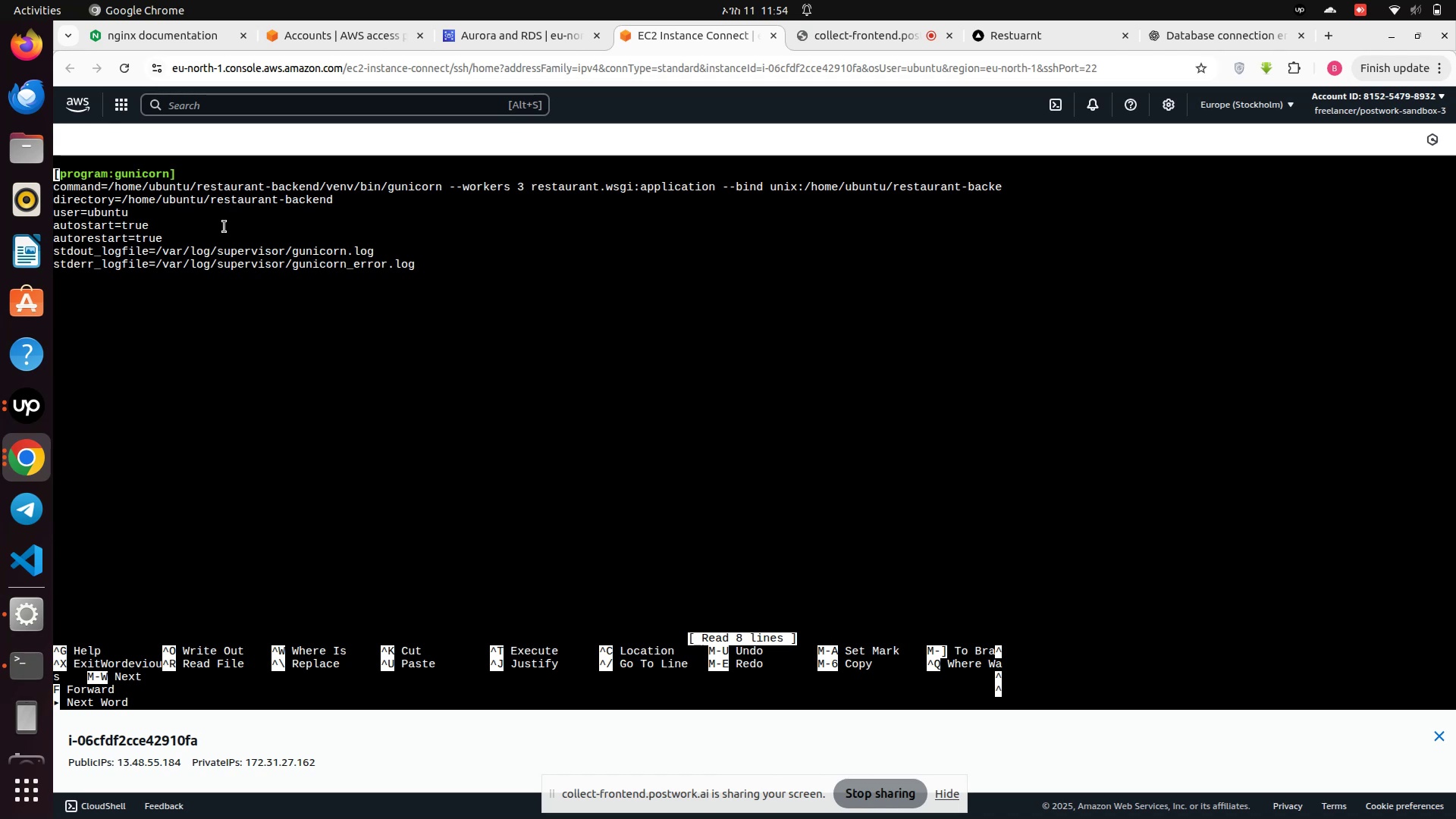 
wait(6.55)
 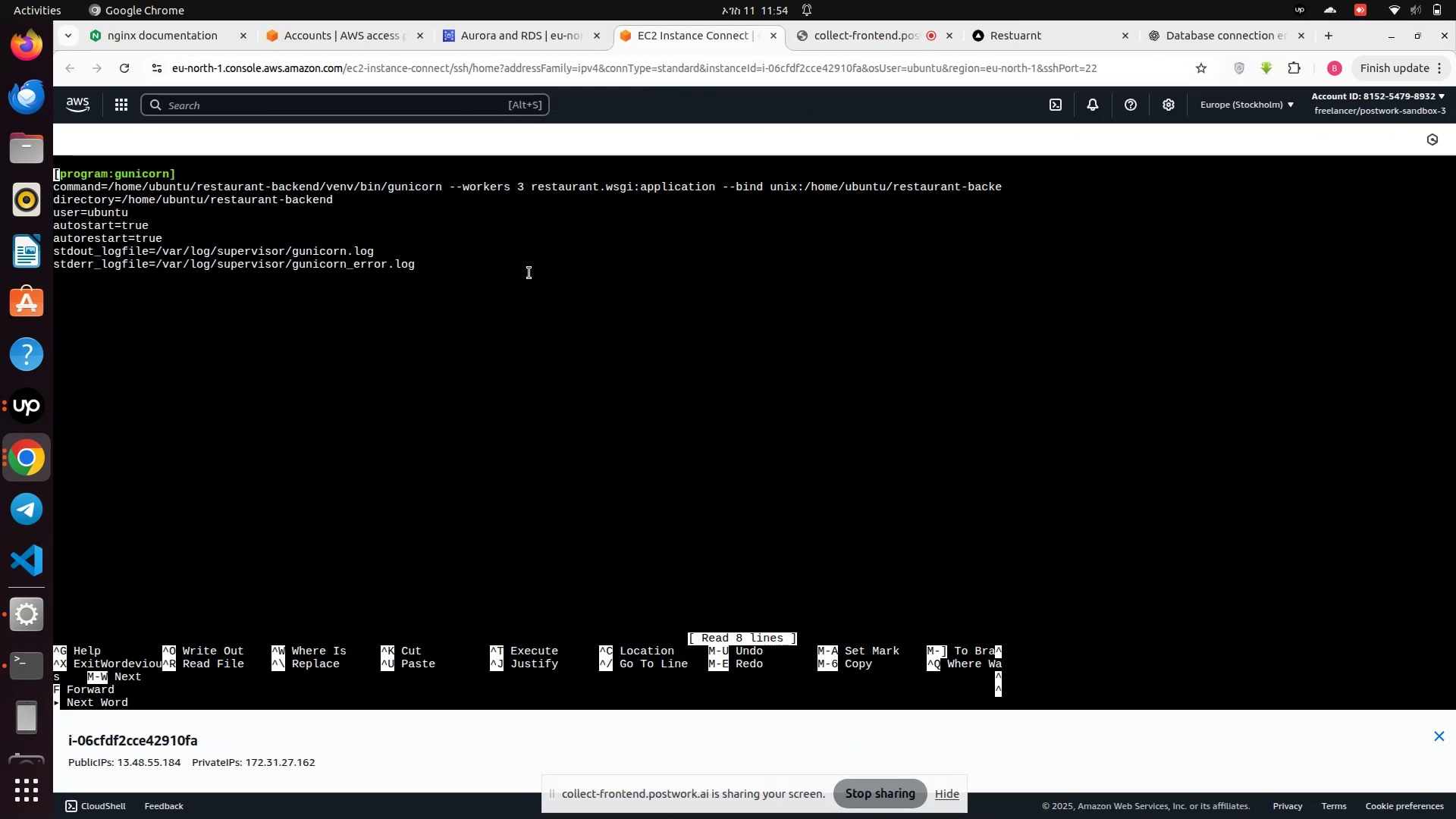 
left_click_drag(start_coordinate=[450, 271], to_coordinate=[49, 171])
 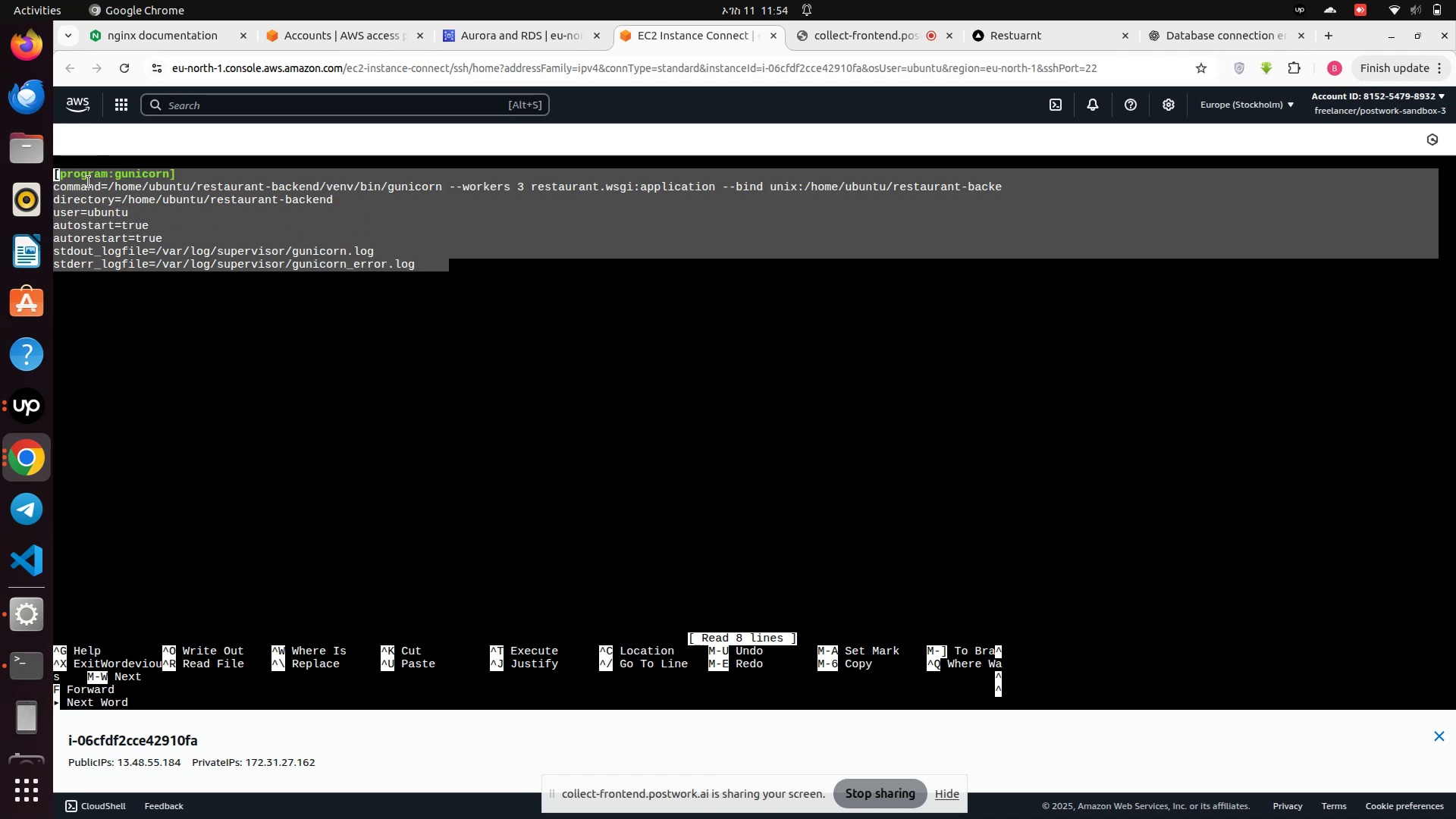 
right_click([89, 182])
 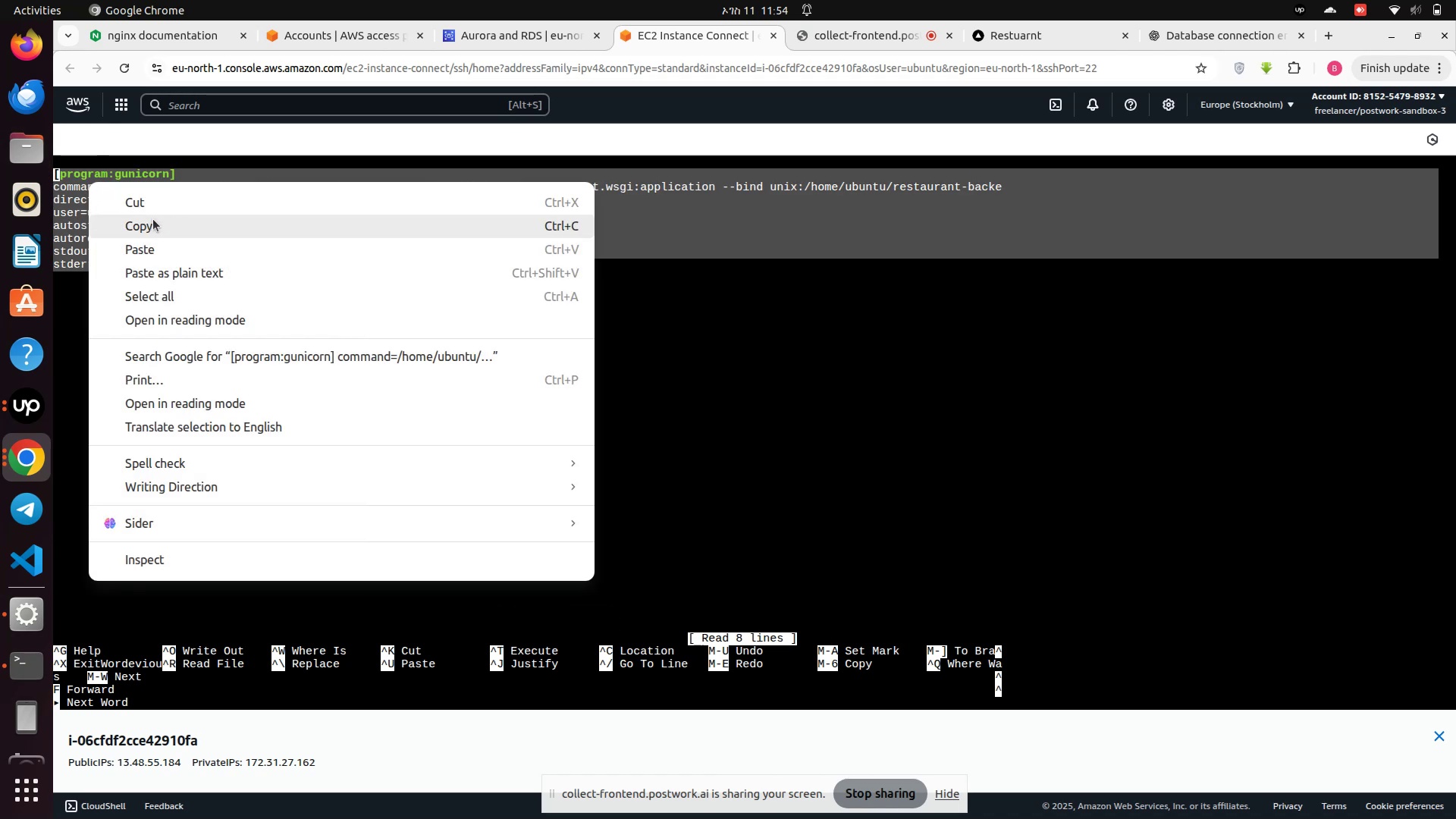 
left_click([153, 219])
 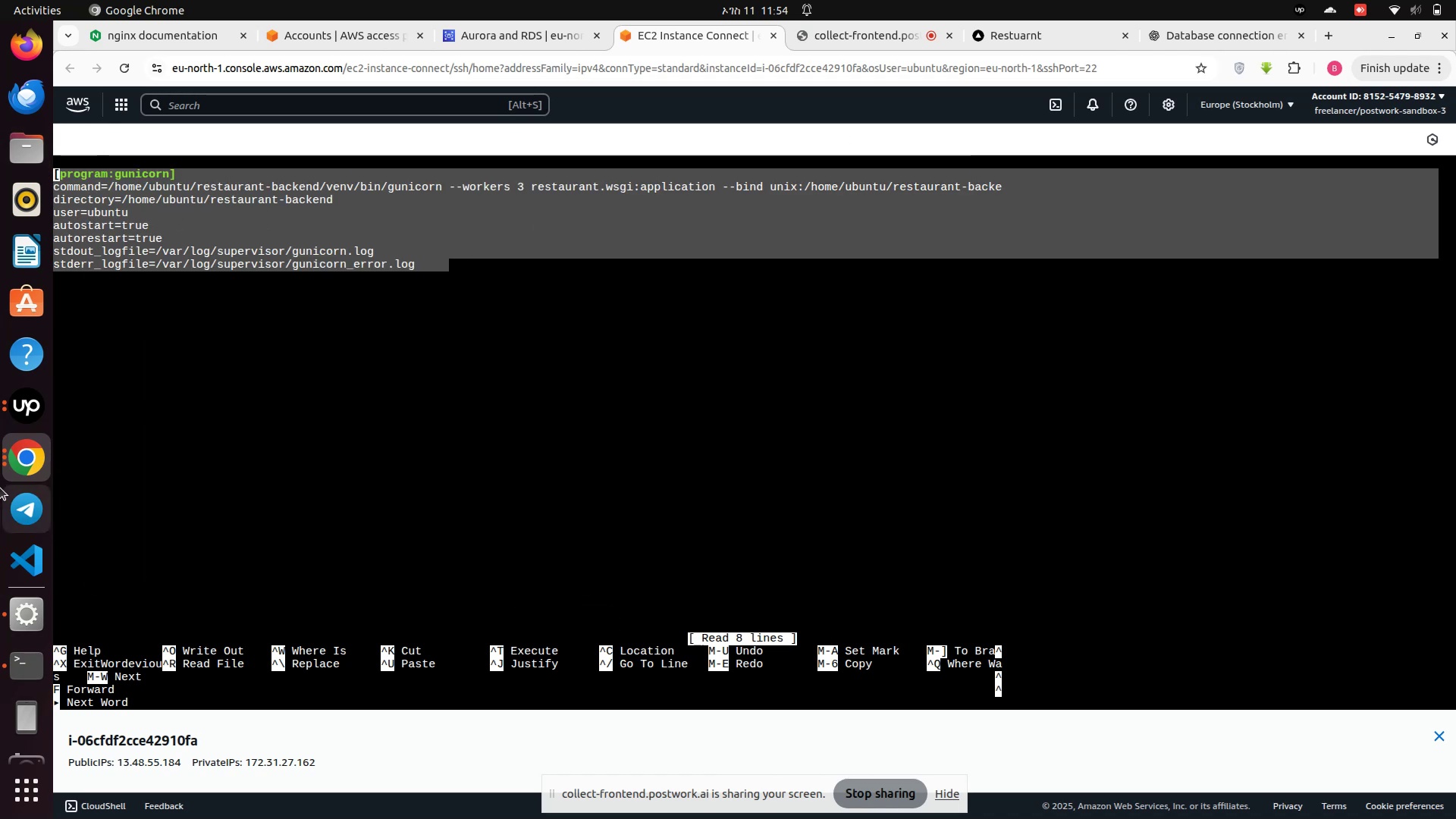 
left_click([24, 457])
 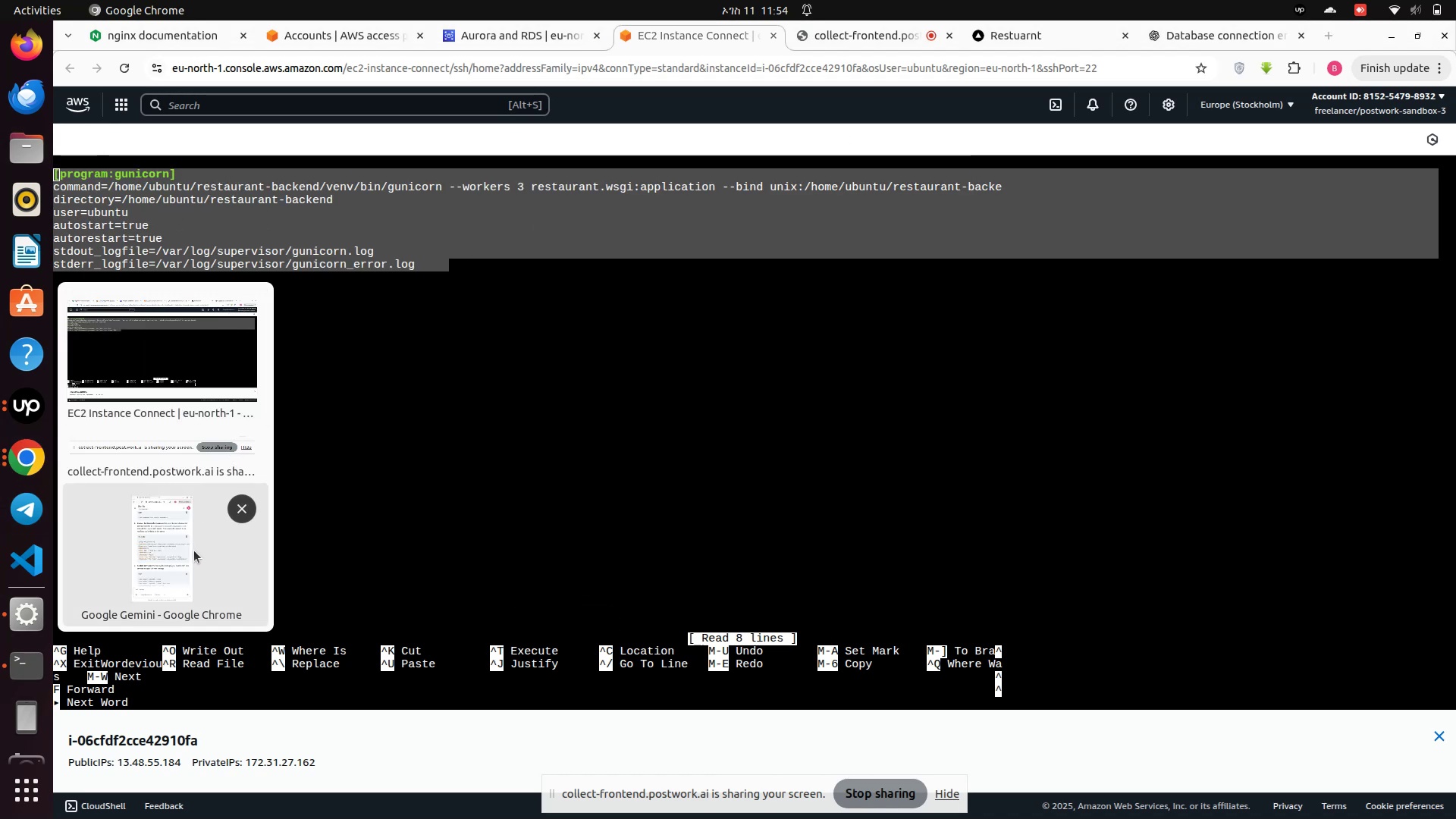 
left_click([188, 554])
 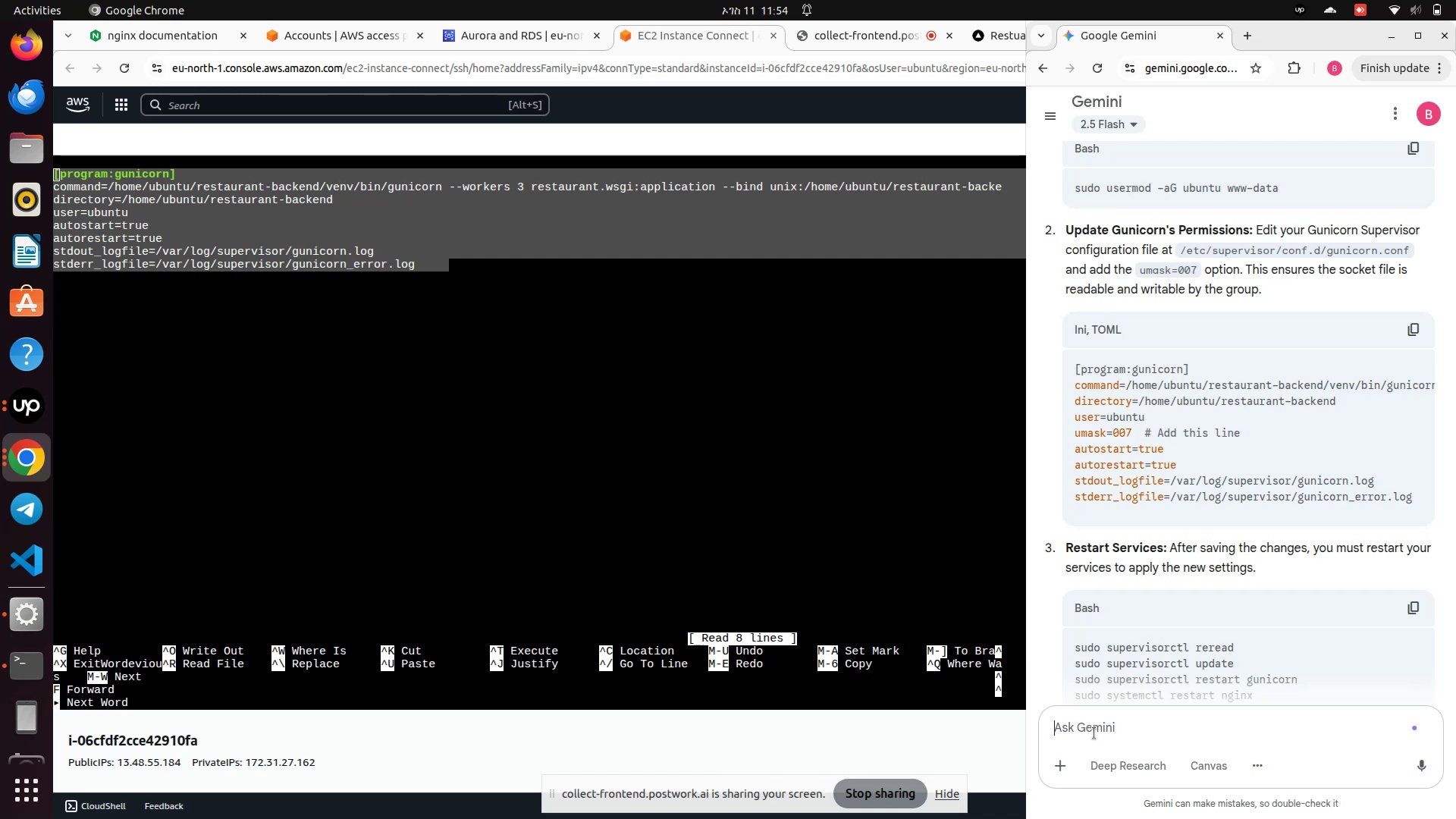 
key(Control+V)
 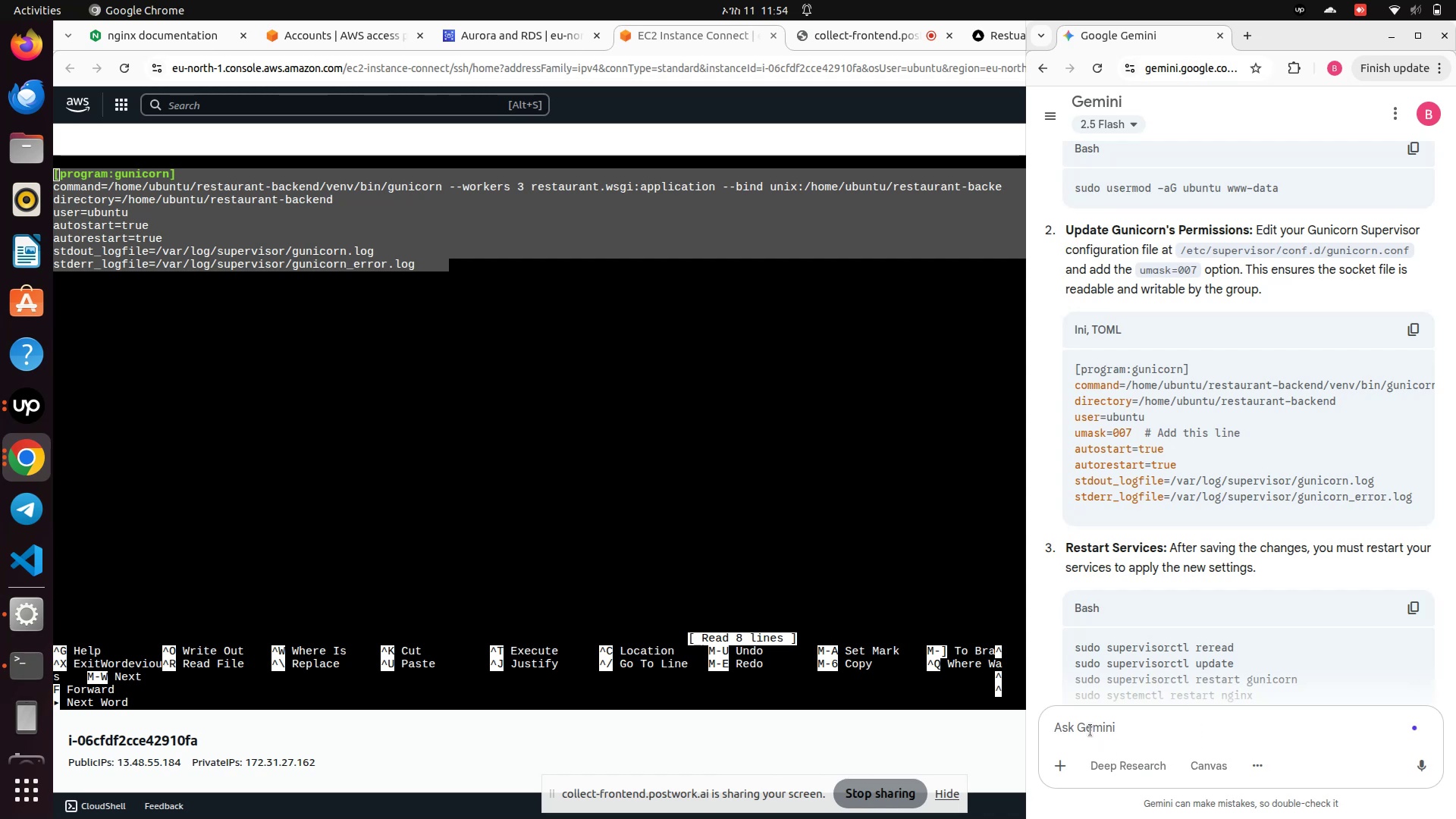 
type(  this wa)
key(Backspace)
type(asy)
key(Backspace)
type( my gunicorn)
 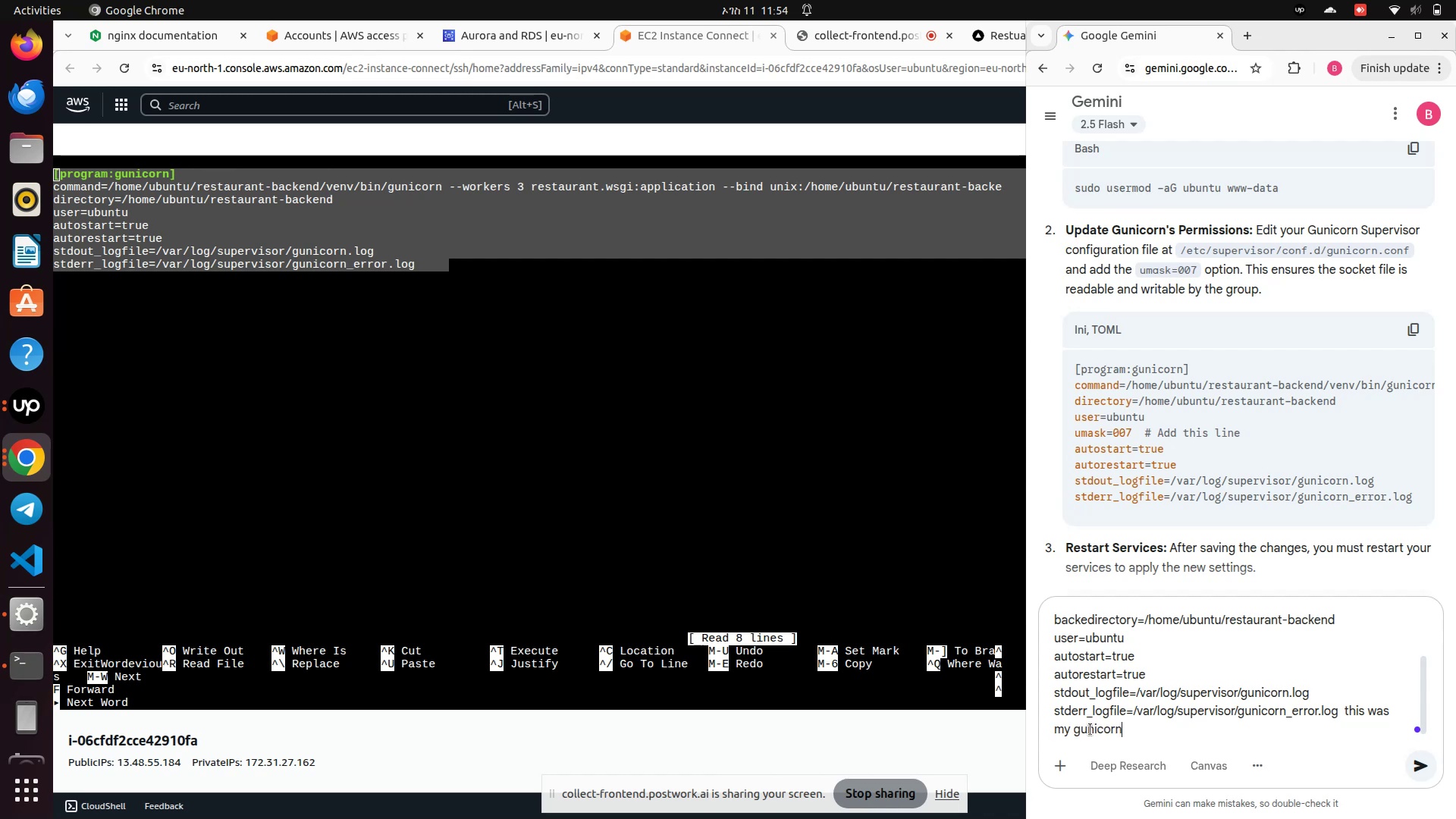 
key(Enter)
 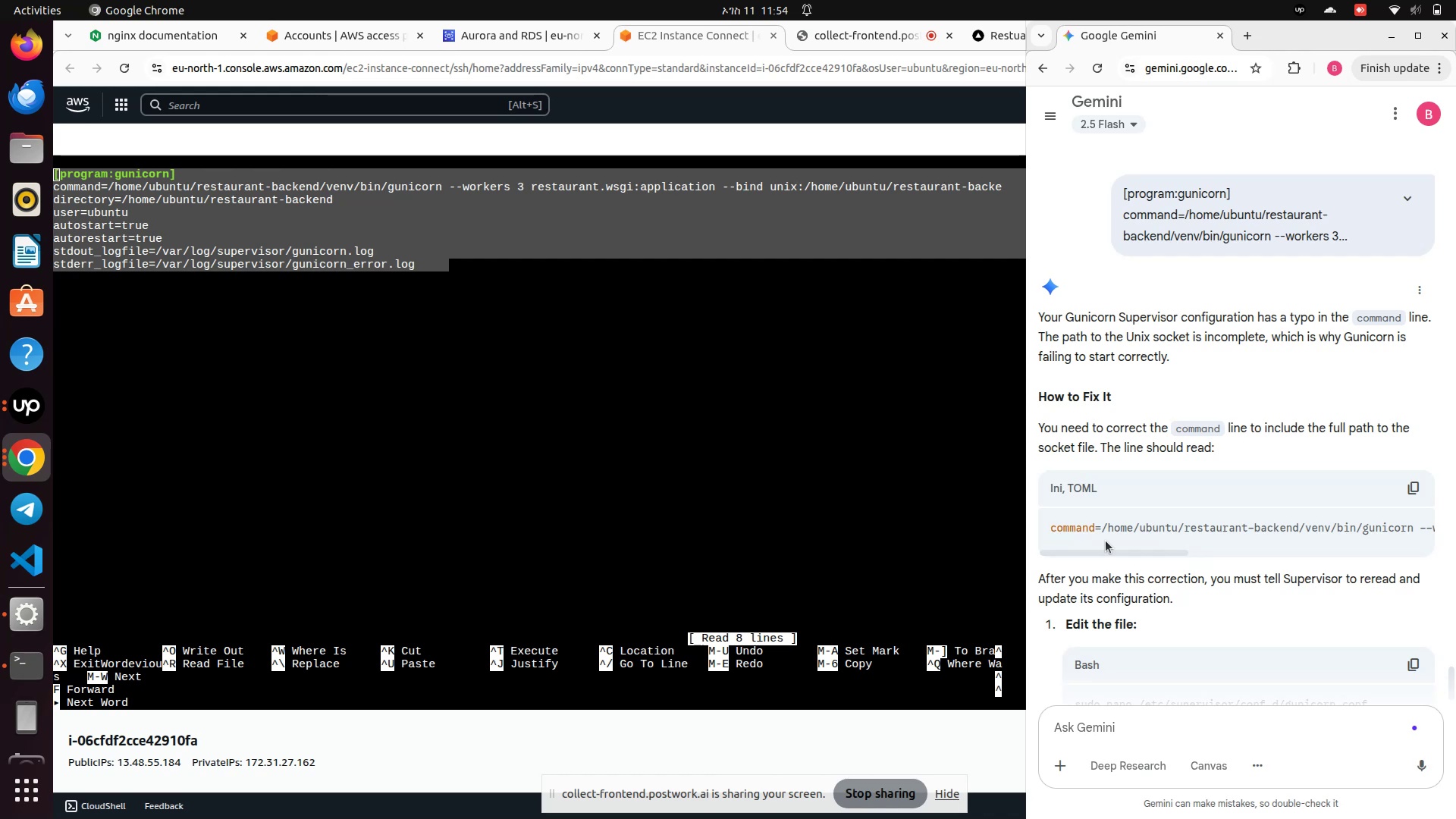 
wait(13.02)
 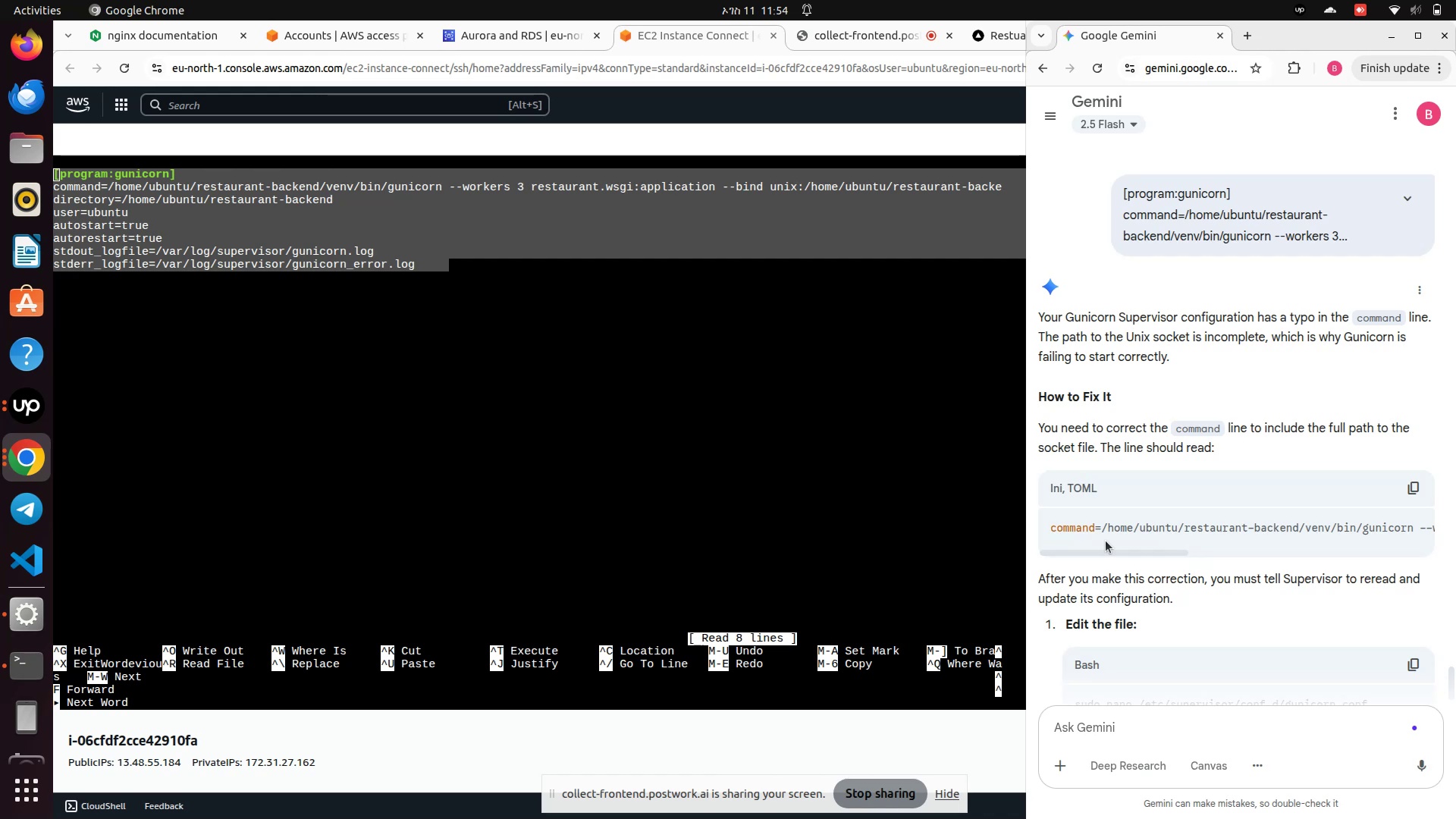 
scroll: coordinate [1101, 541], scroll_direction: down, amount: 2.0
 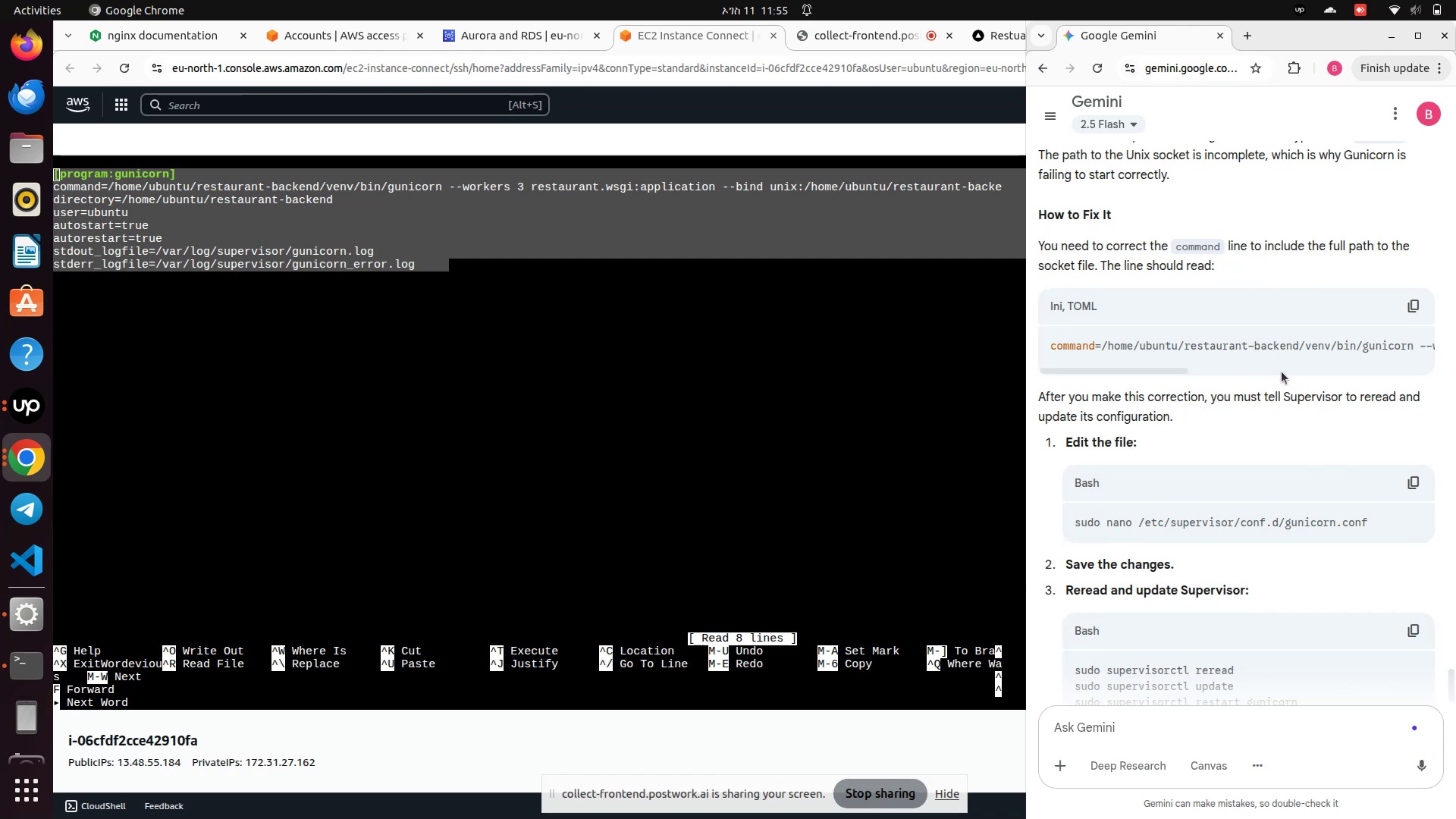 
wait(5.12)
 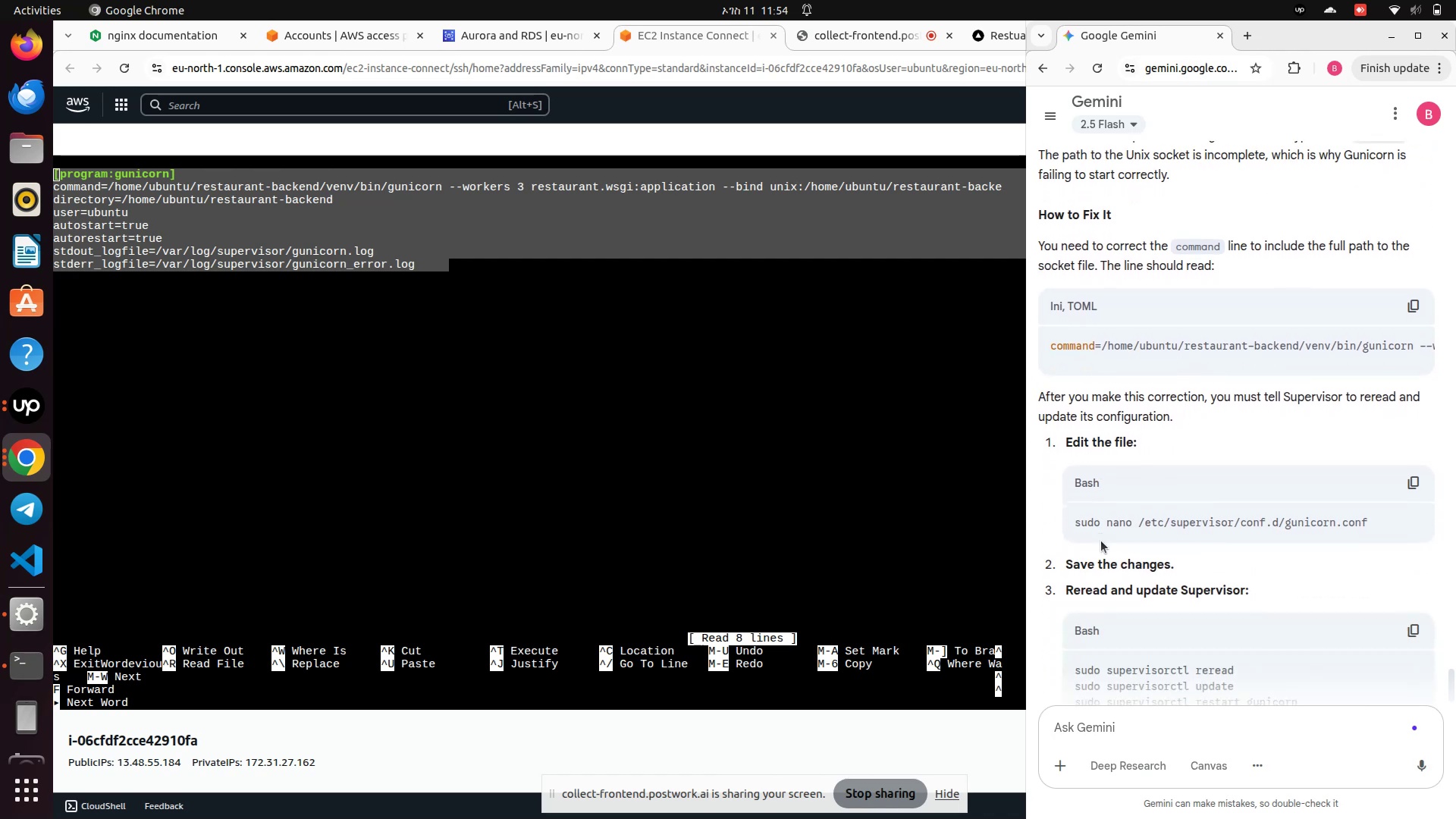 
left_click_drag(start_coordinate=[1157, 369], to_coordinate=[1372, 378])
 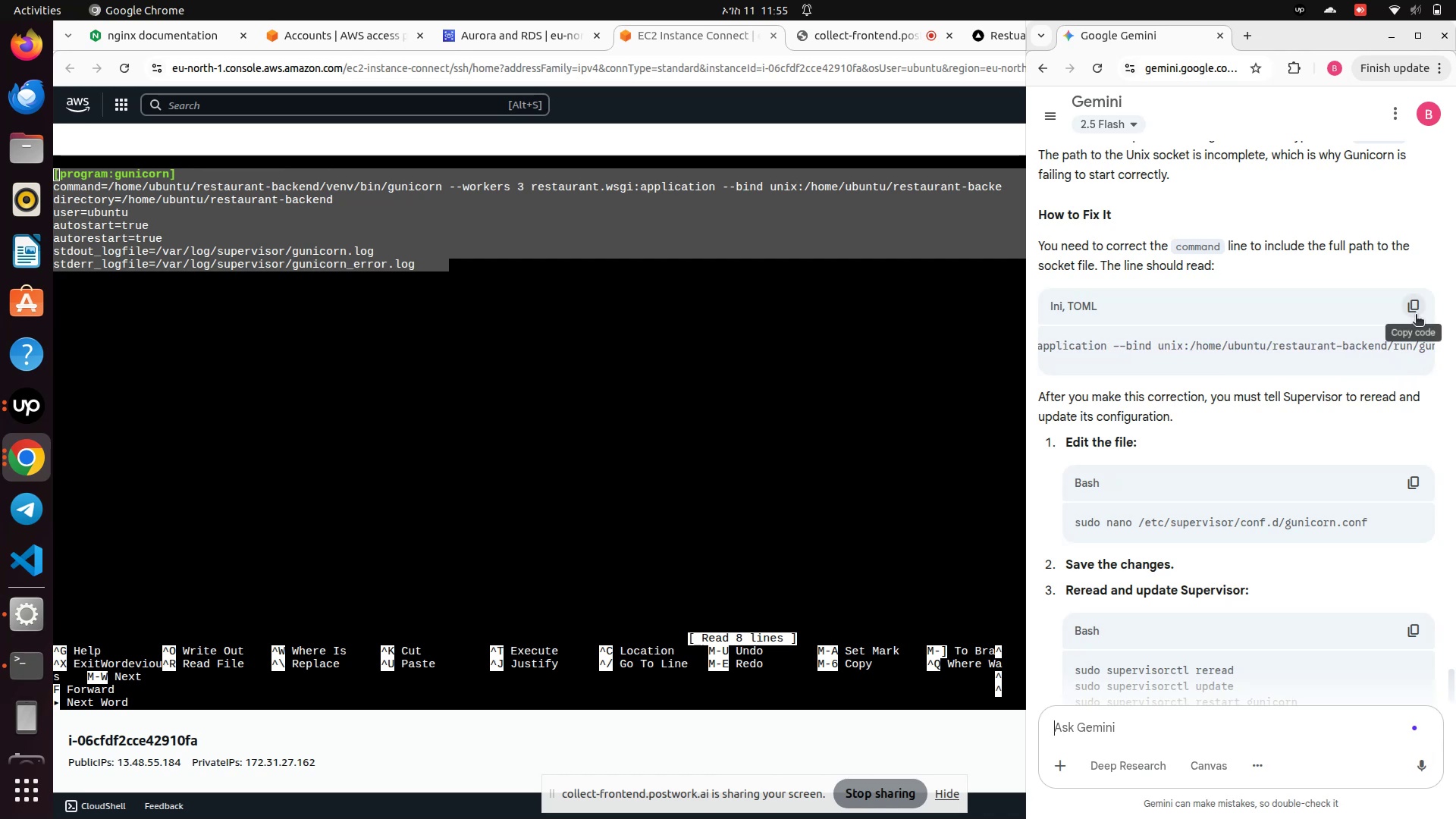 
left_click([1416, 307])
 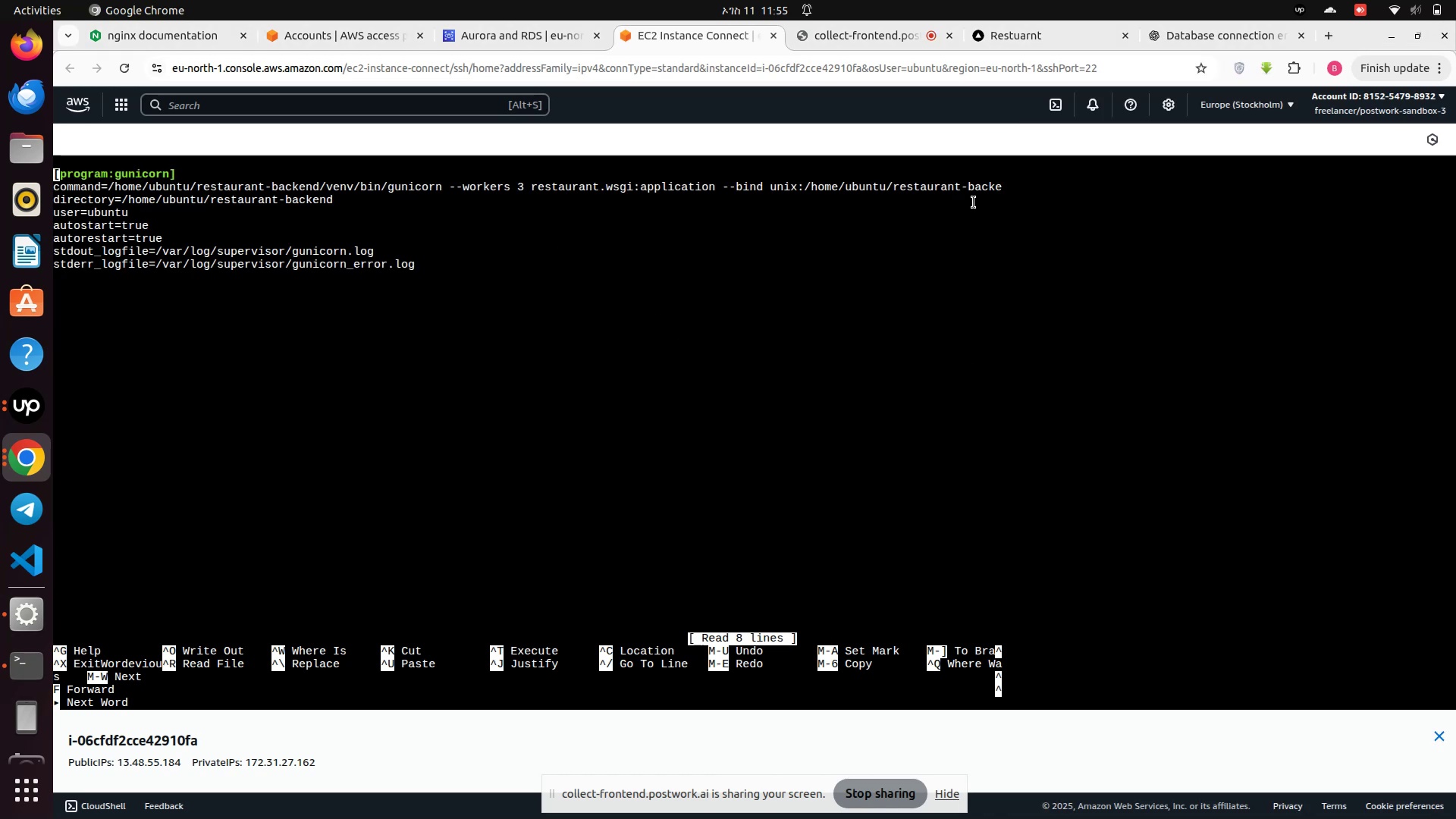 
wait(5.06)
 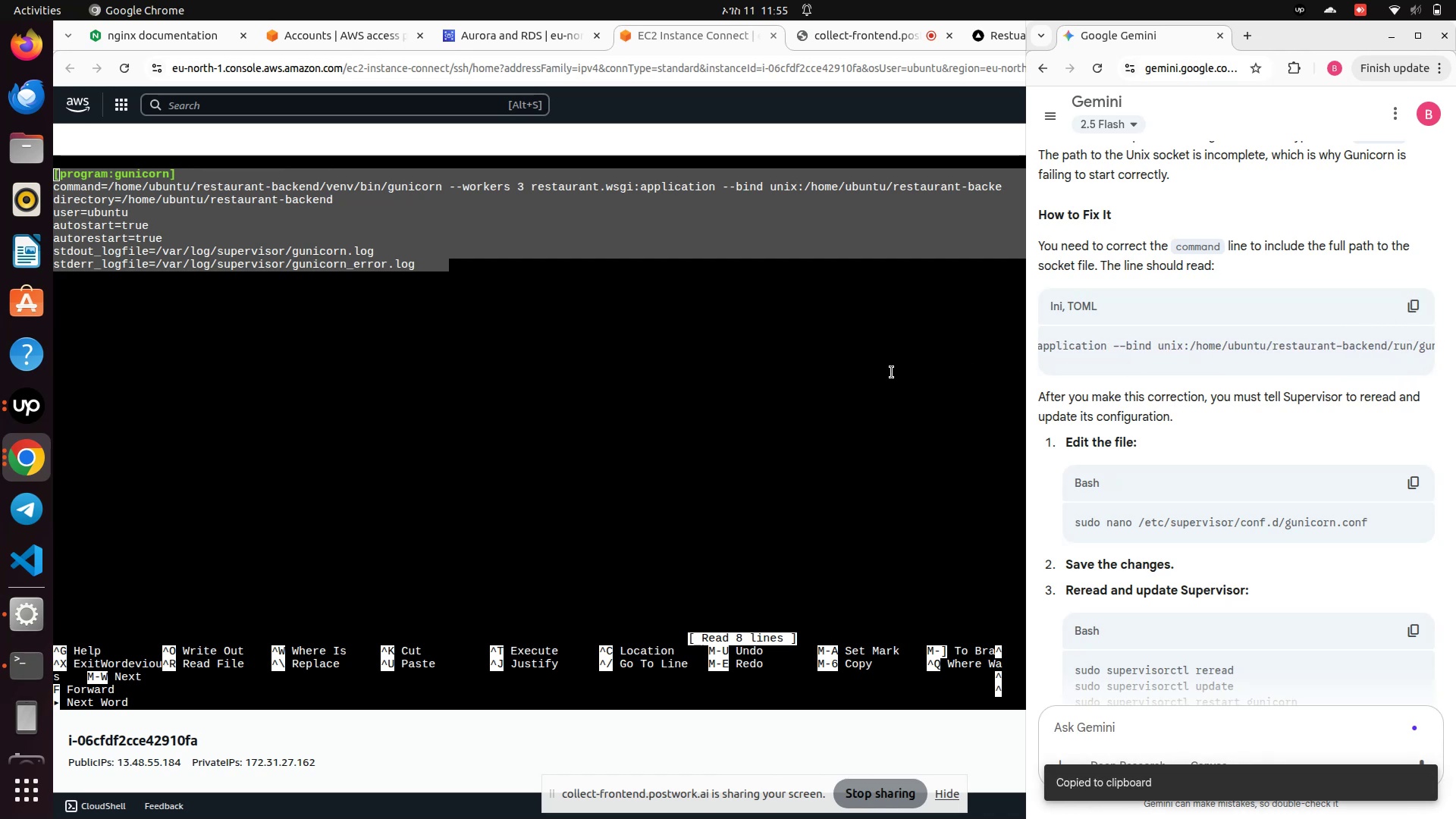 
key(ArrowDown)
 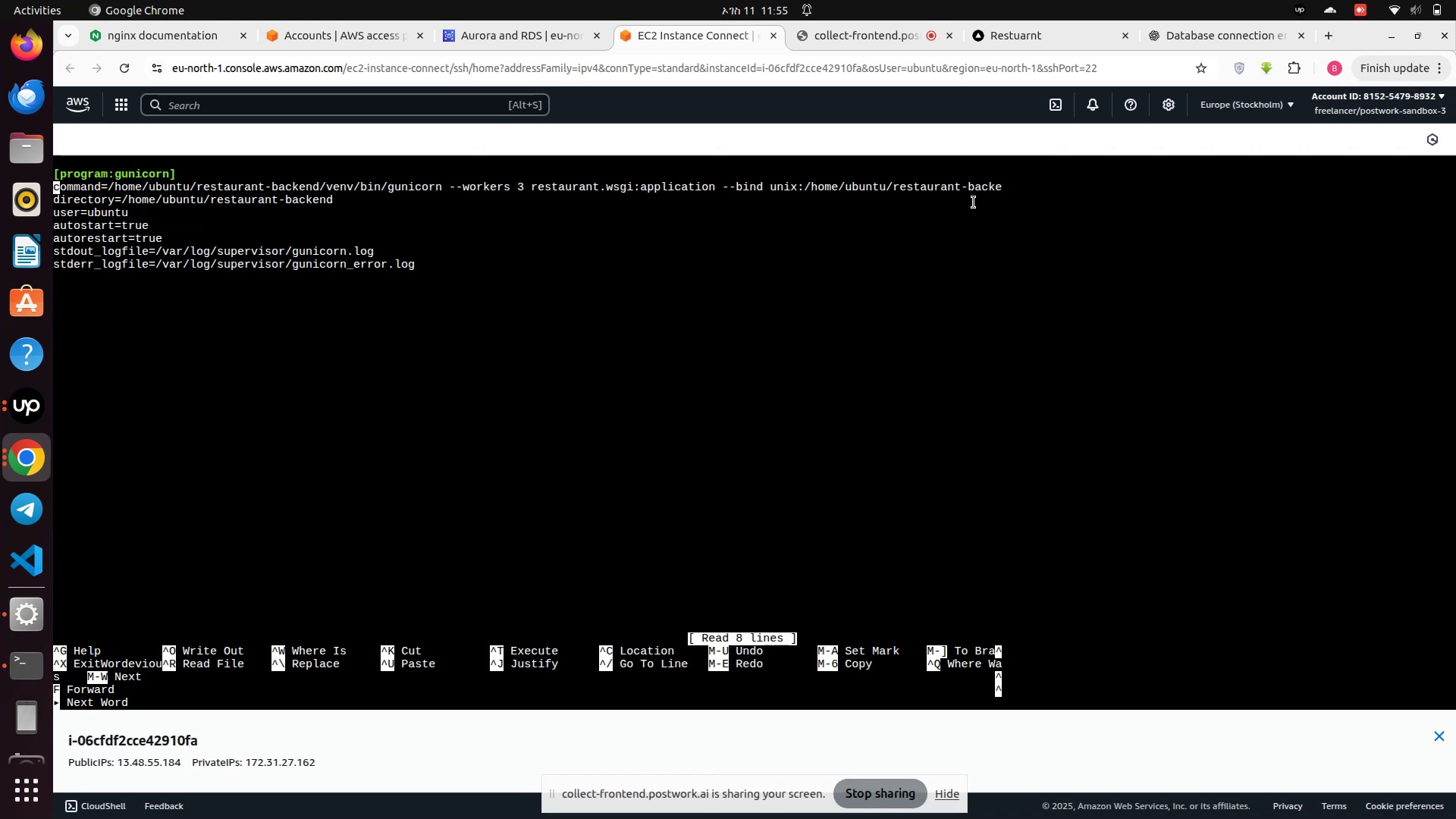 
key(ArrowDown)
 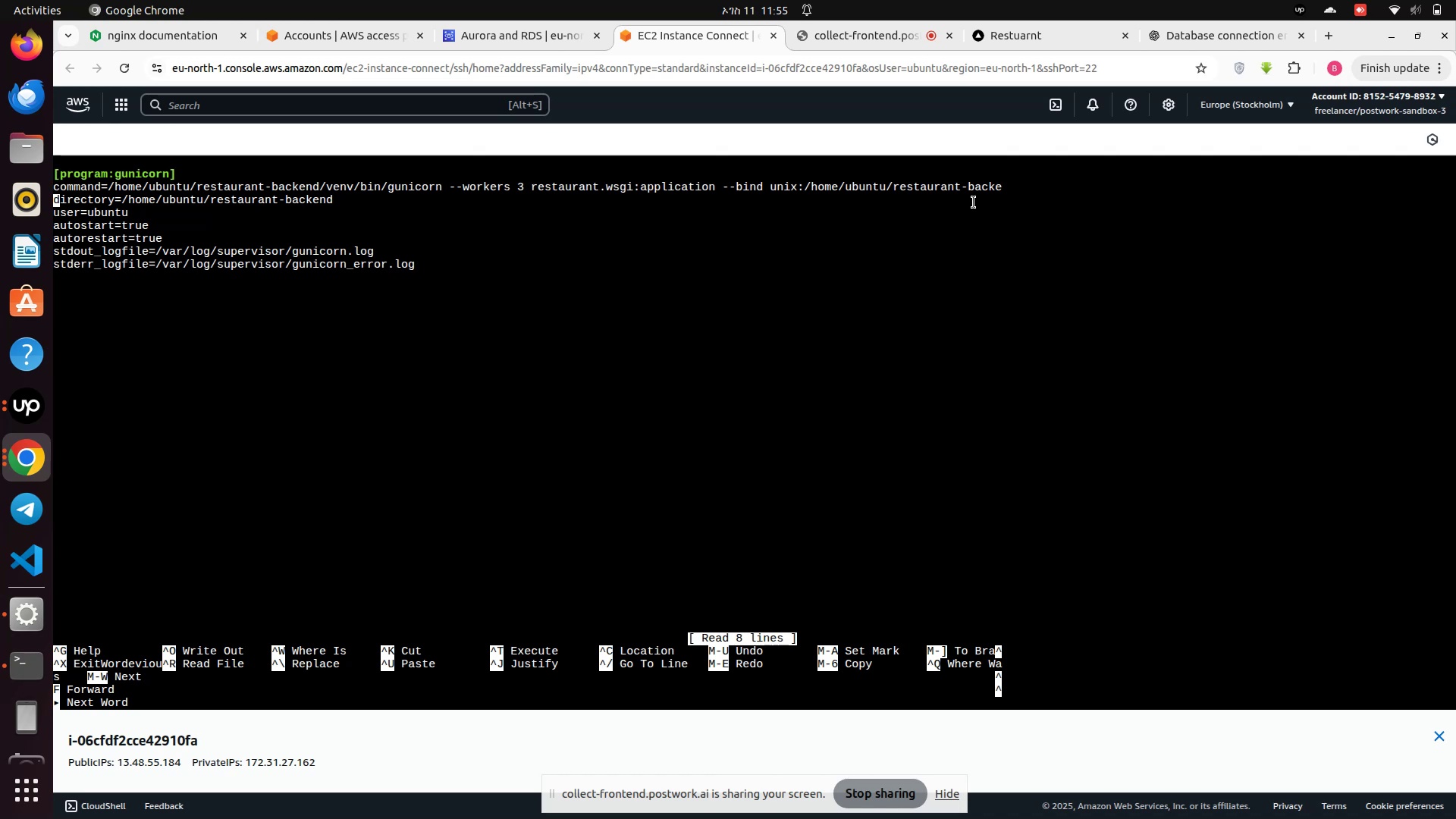 
key(Control+X)
 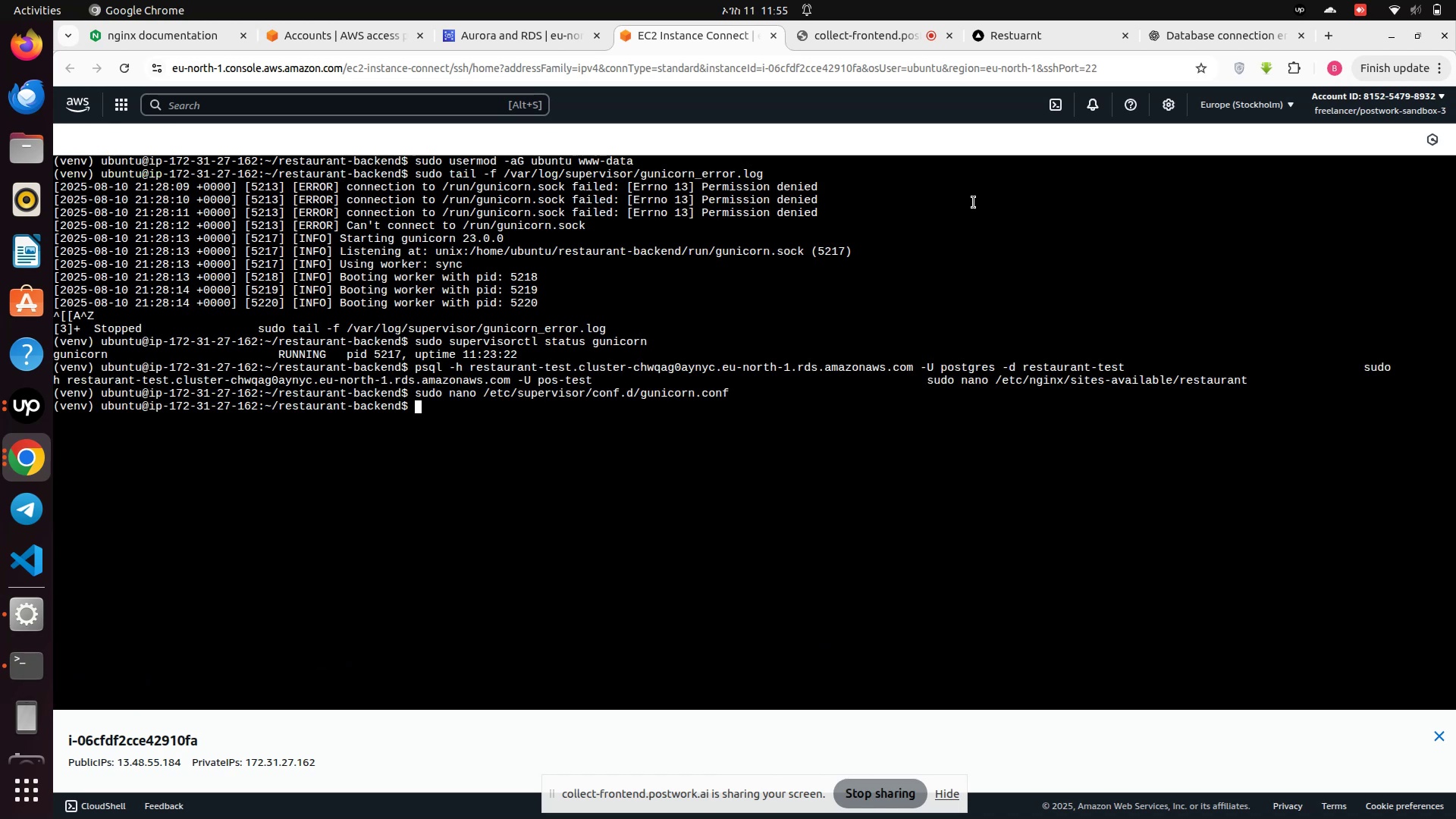 
key(ArrowUp)
 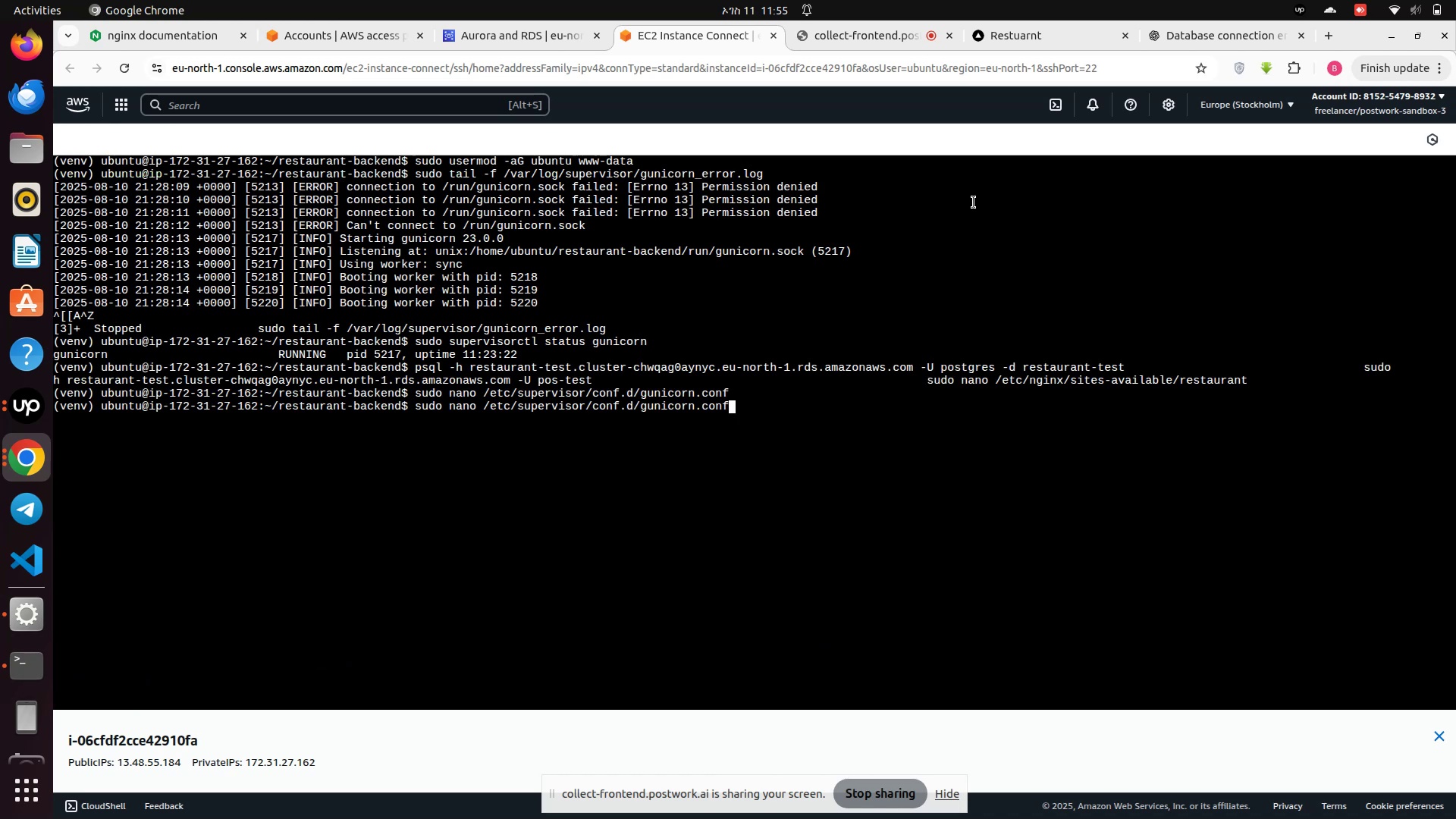 
key(Enter)
 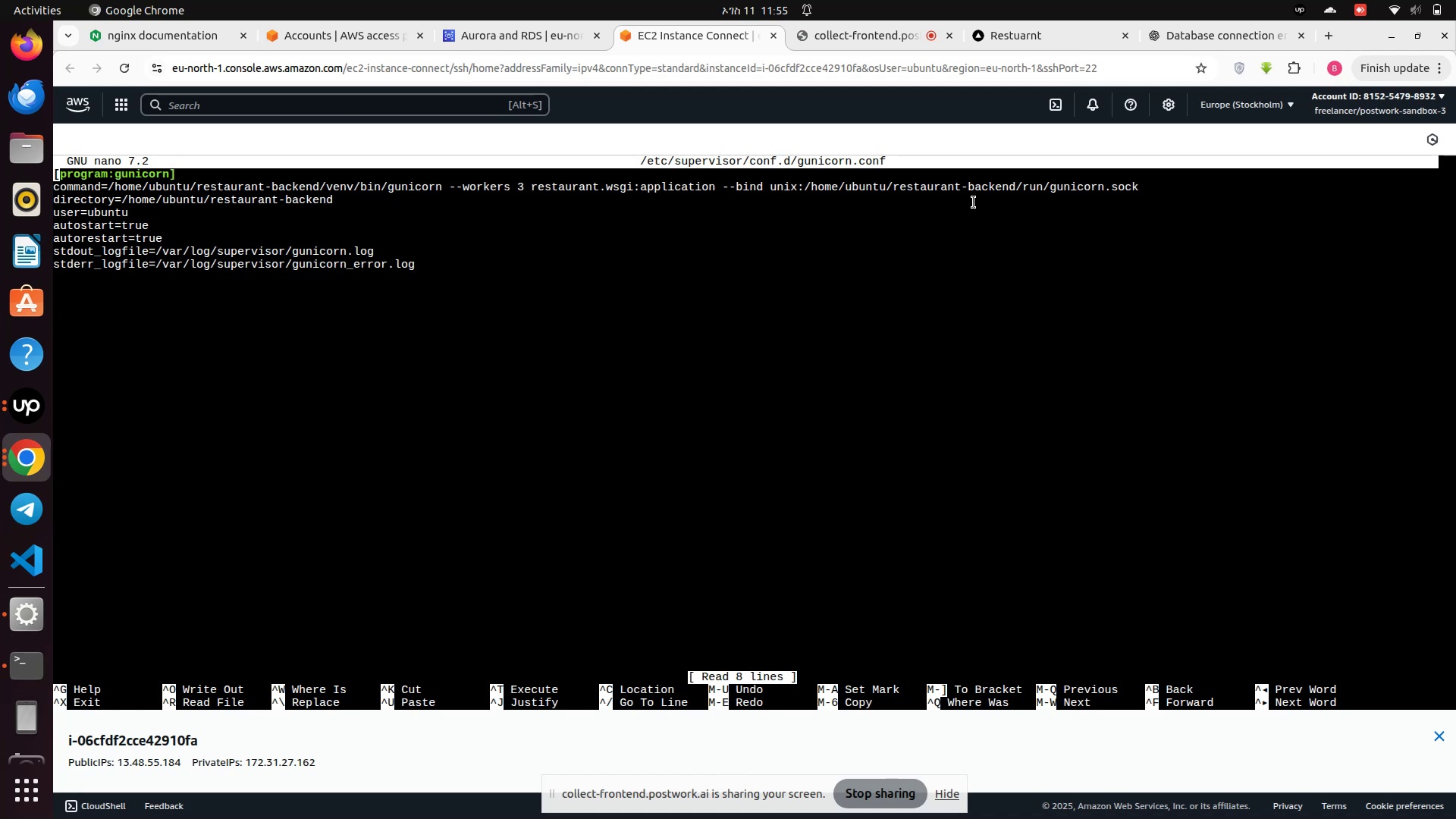 
wait(7.29)
 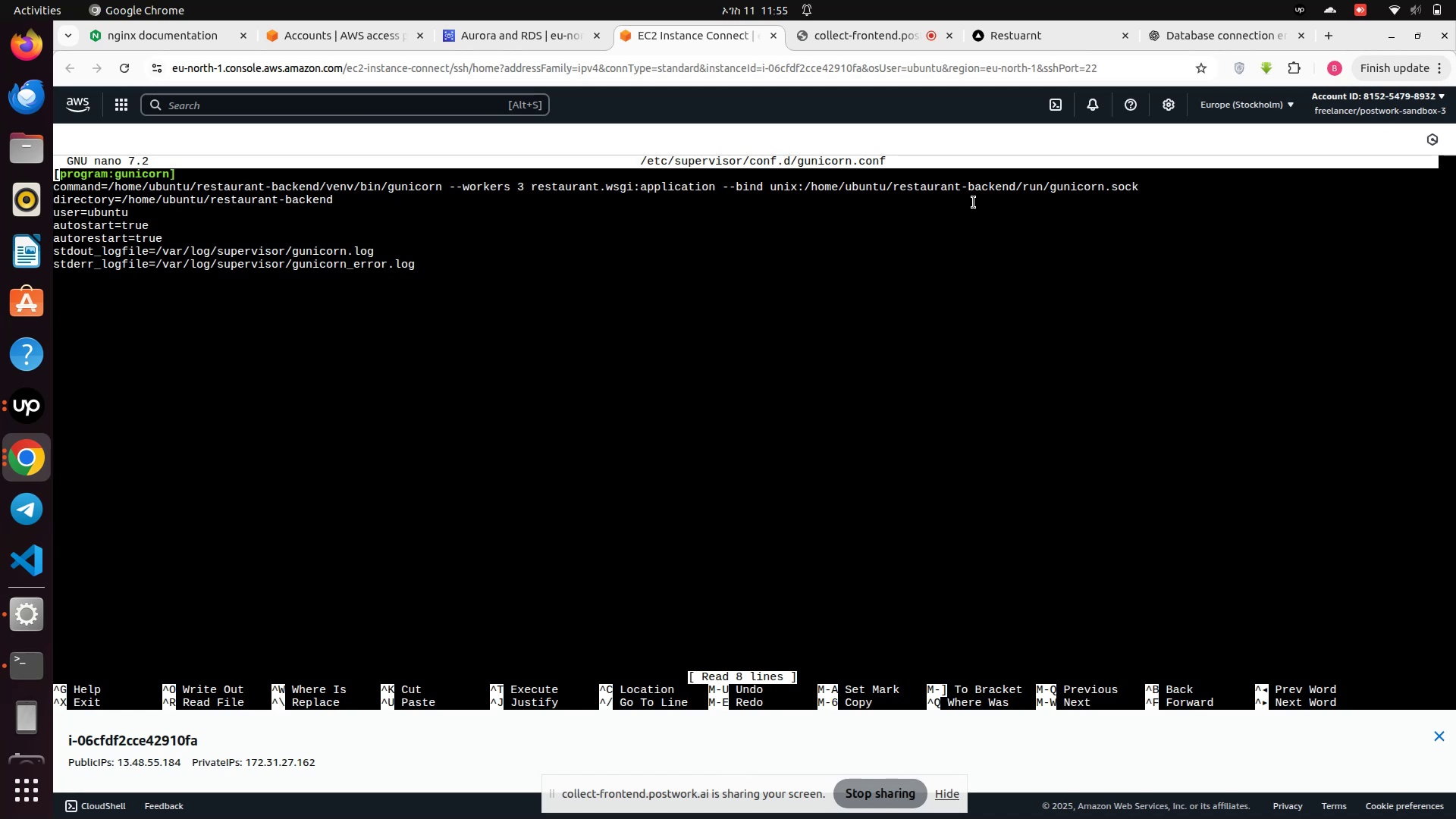 
left_click([1044, 215])
 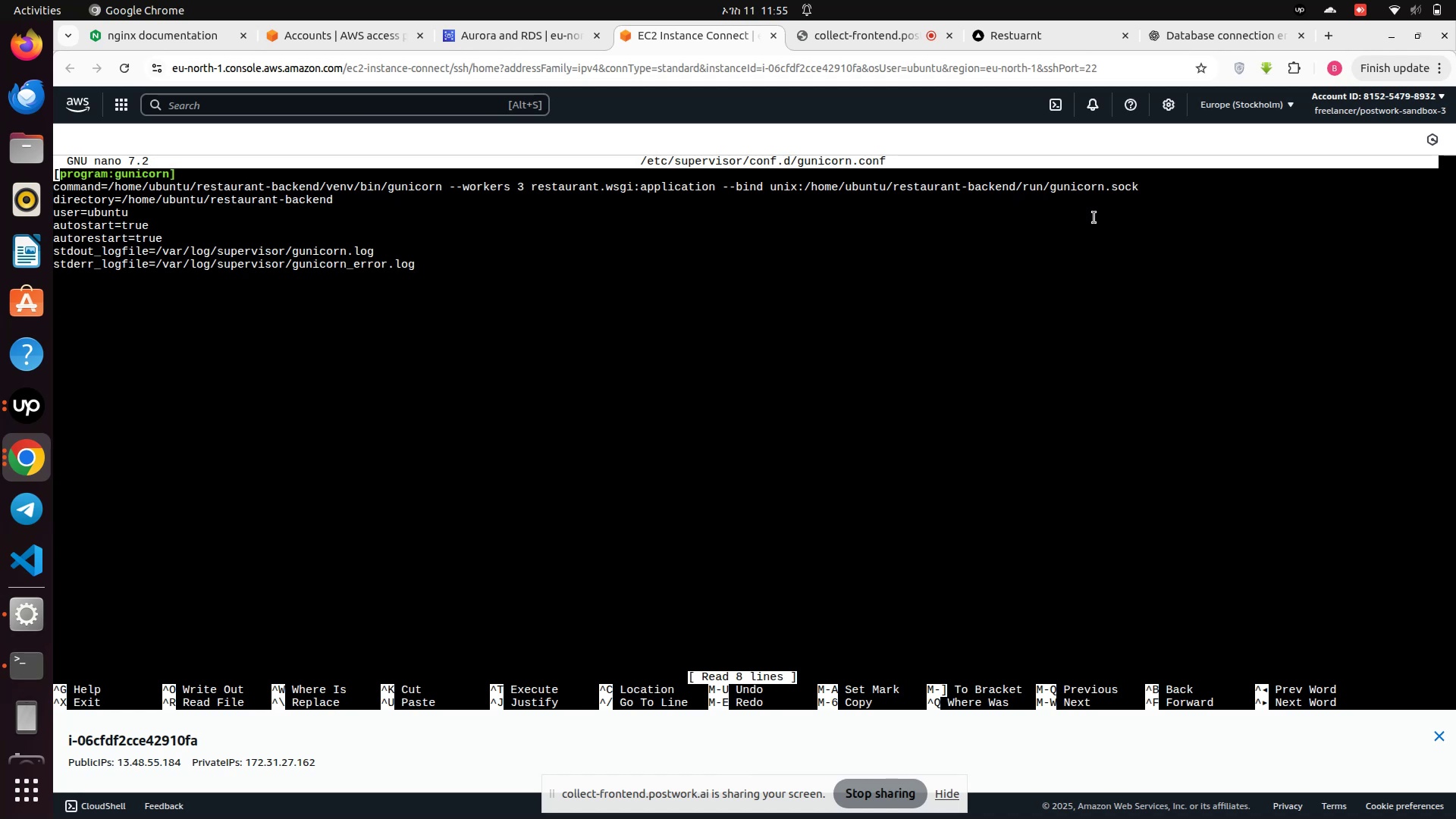 
key(ArrowDown)
 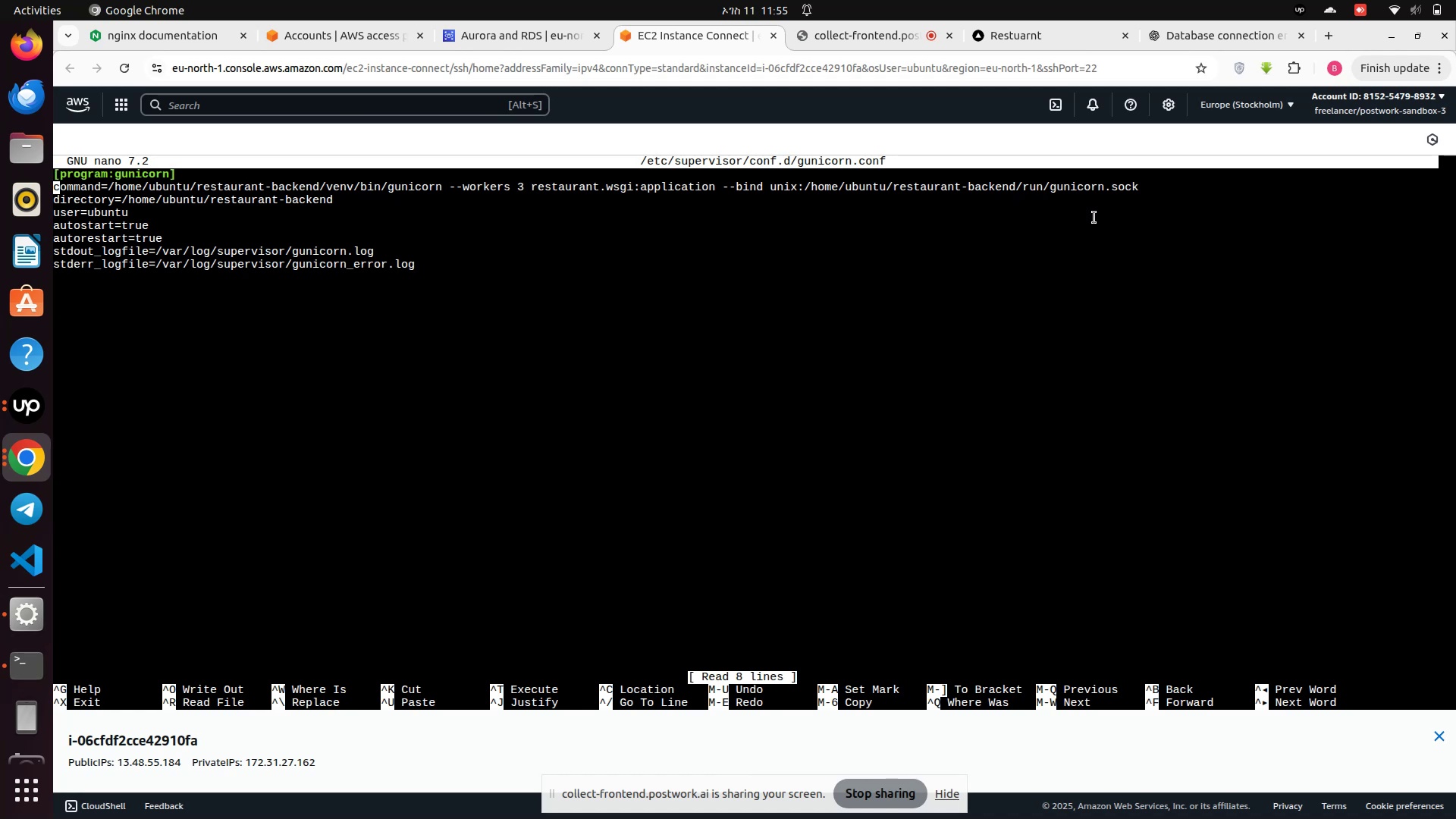 
key(ArrowDown)
 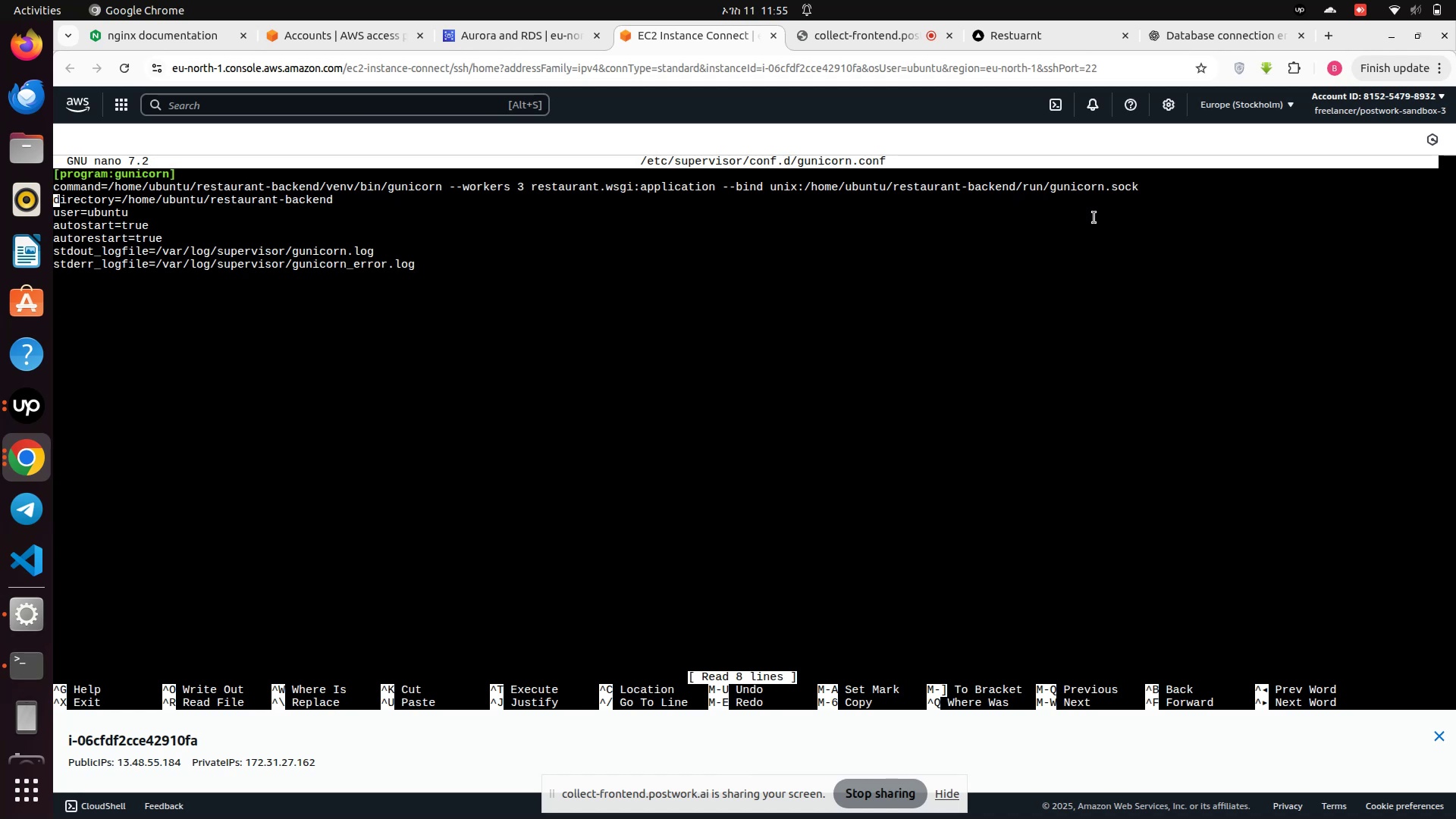 
key(Enter)
 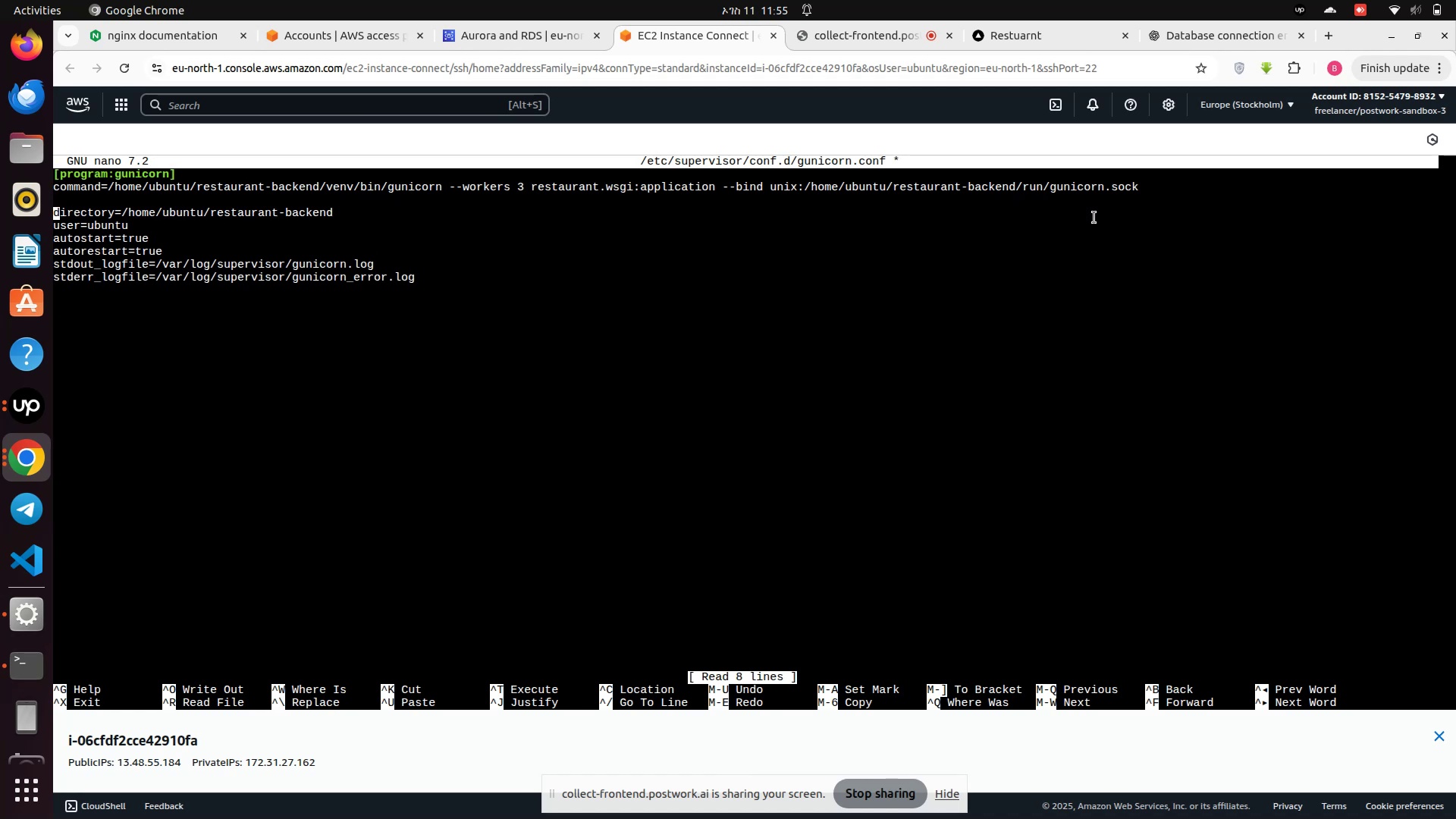 
key(ArrowUp)
 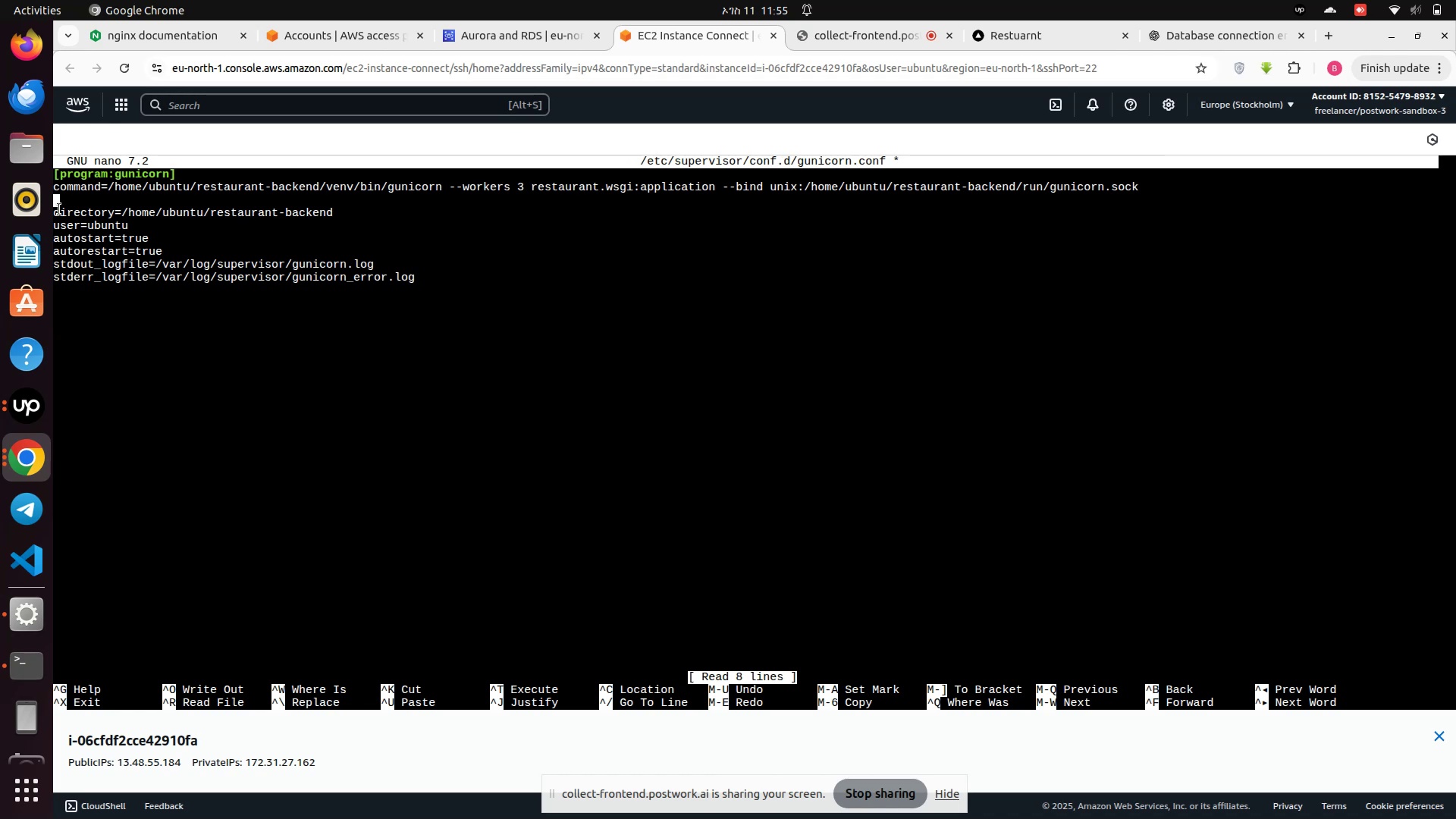 
right_click([61, 196])
 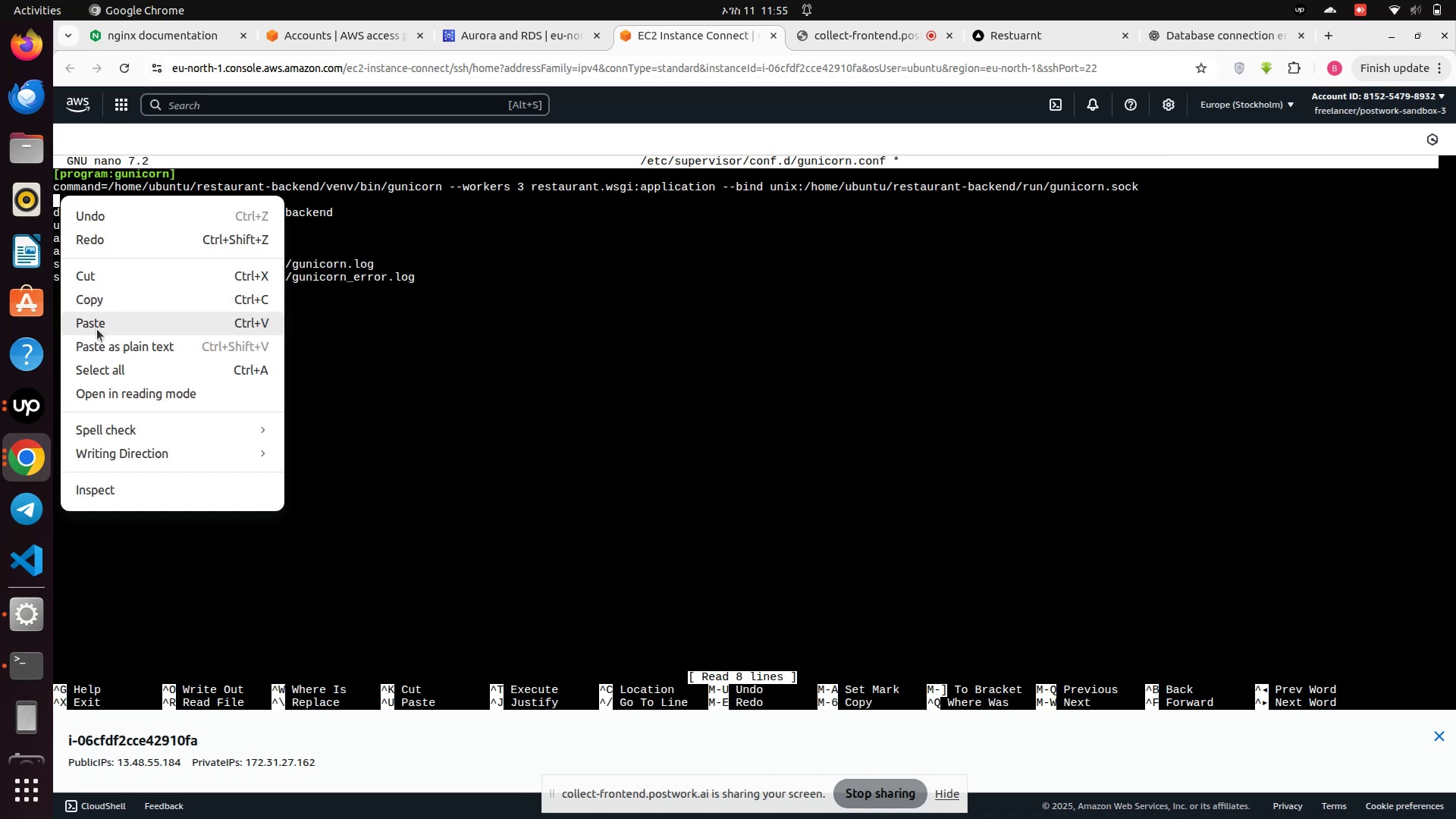 
left_click([97, 329])
 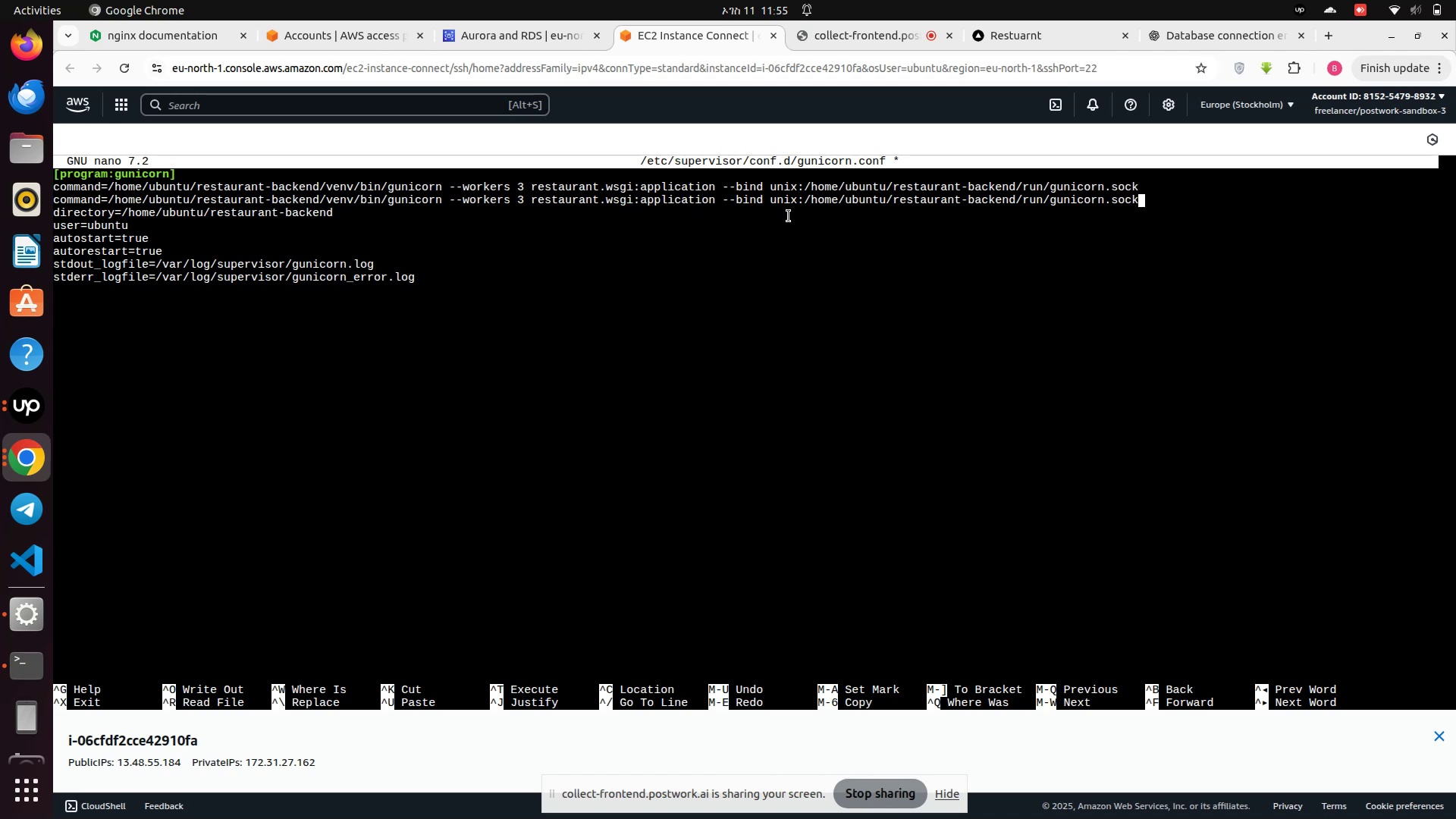 
wait(17.24)
 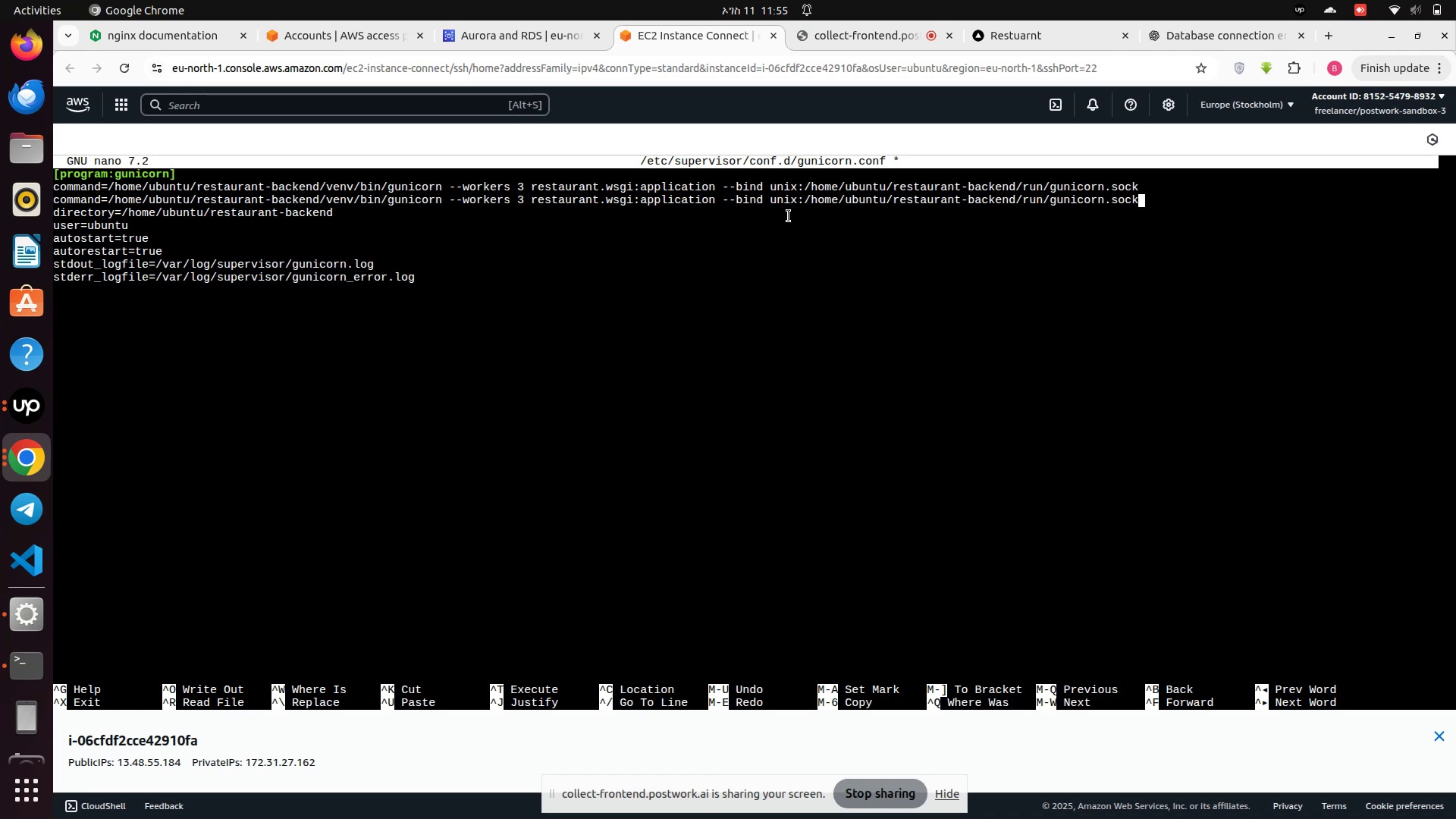 
key(ArrowUp)
 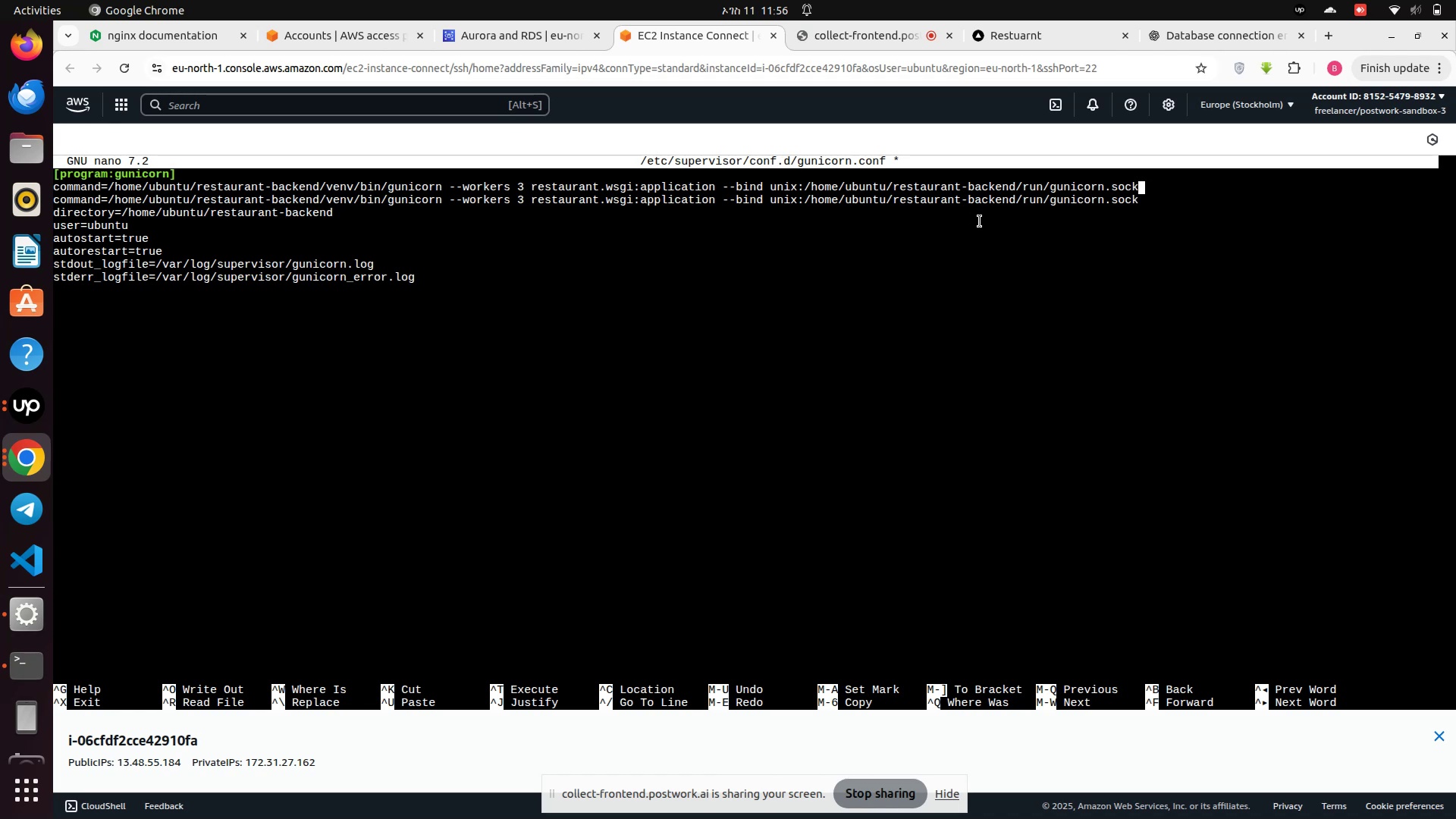 
hold_key(key=Backspace, duration=1.52)
 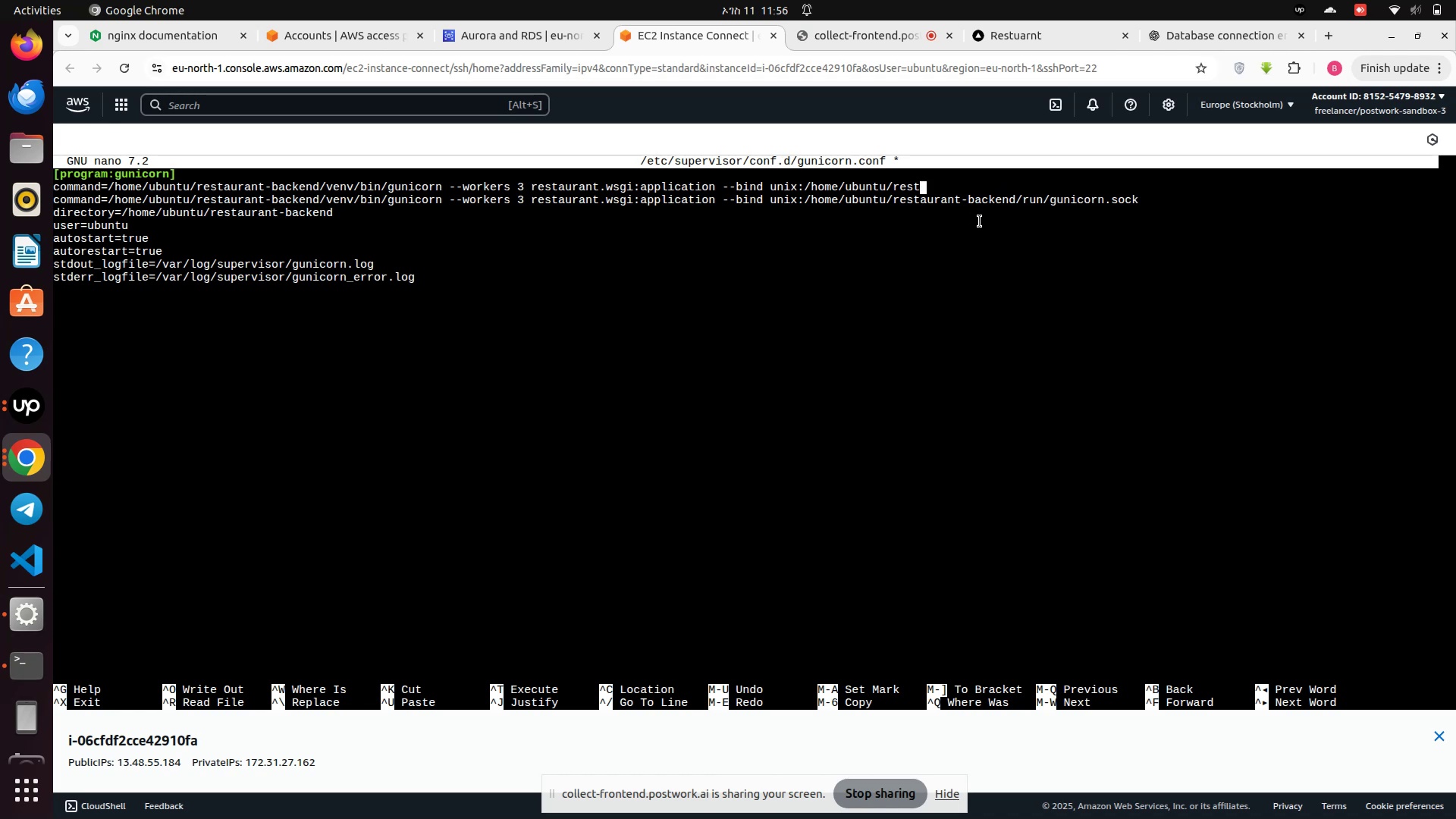 
hold_key(key=Backspace, duration=1.51)
 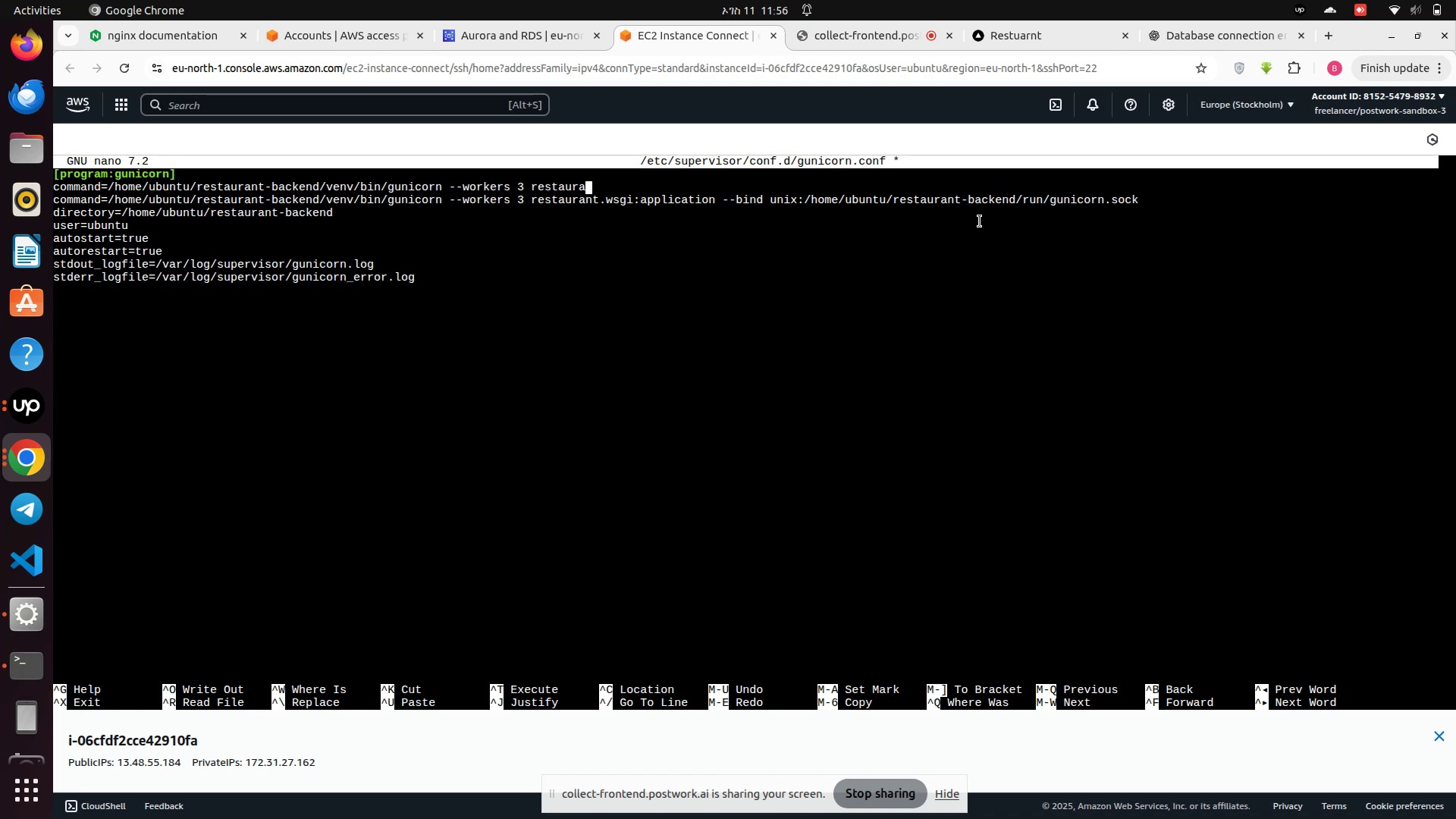 
hold_key(key=Backspace, duration=1.51)
 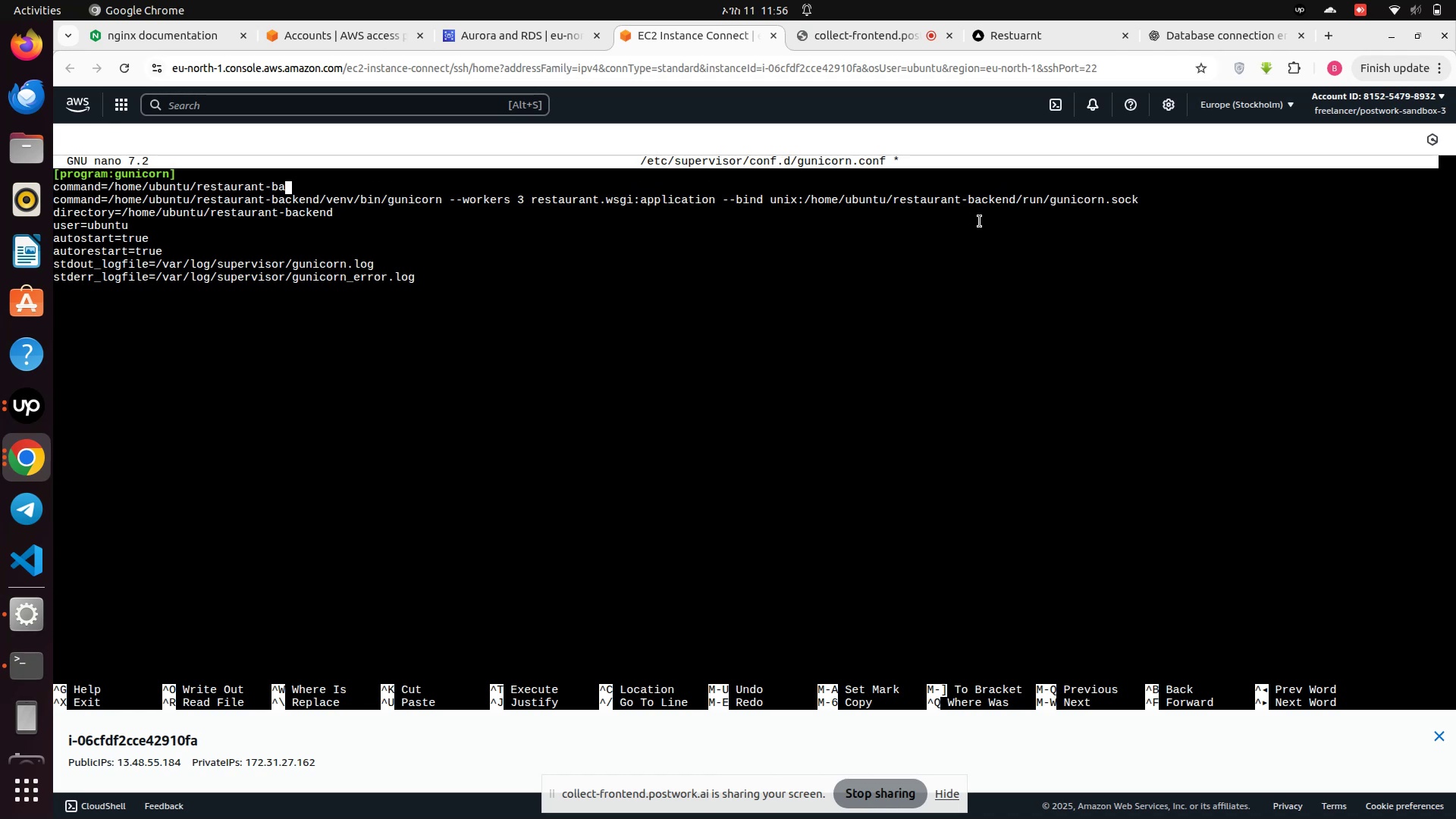 
hold_key(key=Backspace, duration=0.31)
 